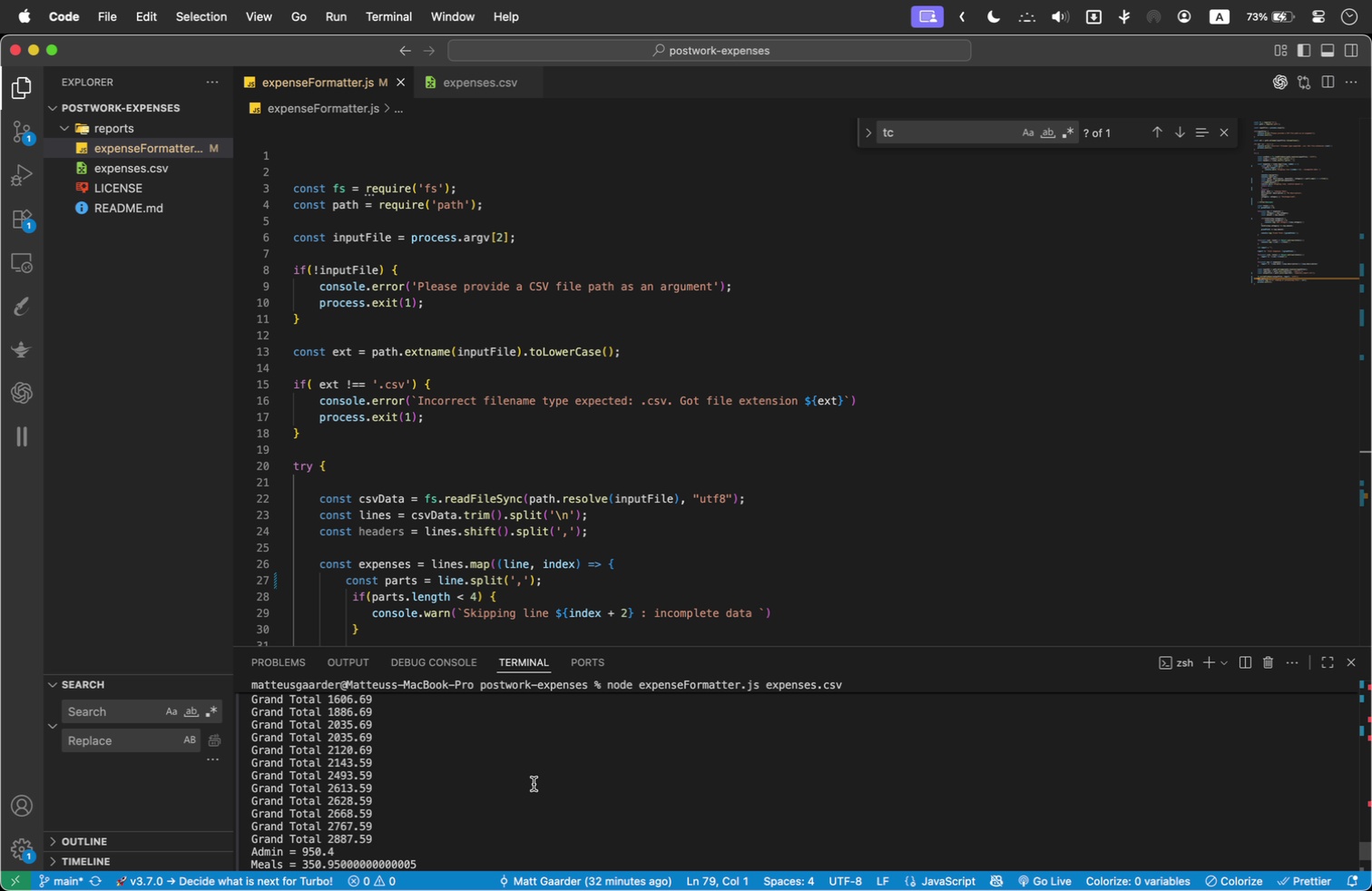 
scroll: coordinate [534, 776], scroll_direction: up, amount: 3.0
 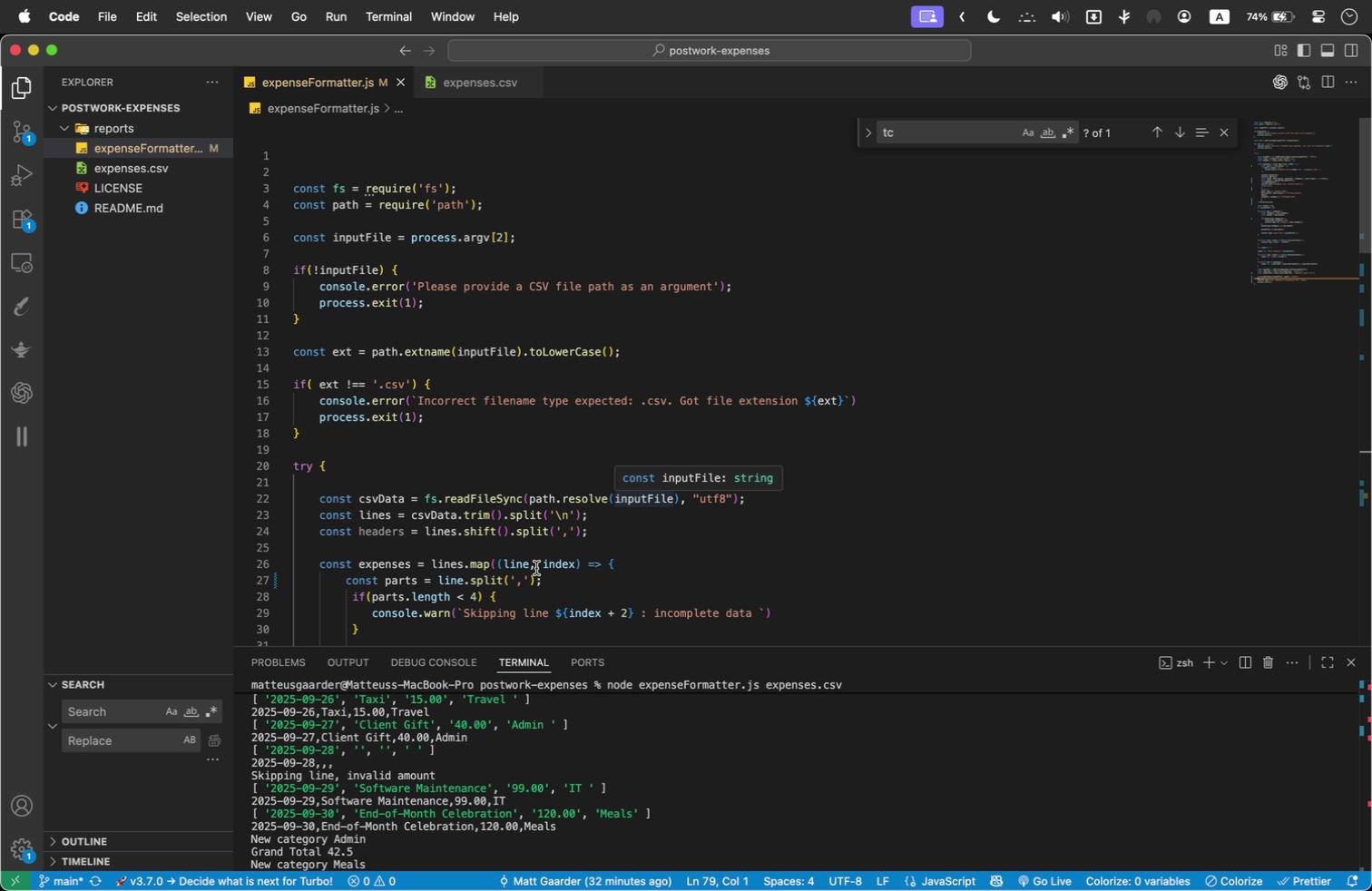 
scroll: coordinate [643, 543], scroll_direction: down, amount: 4.0
 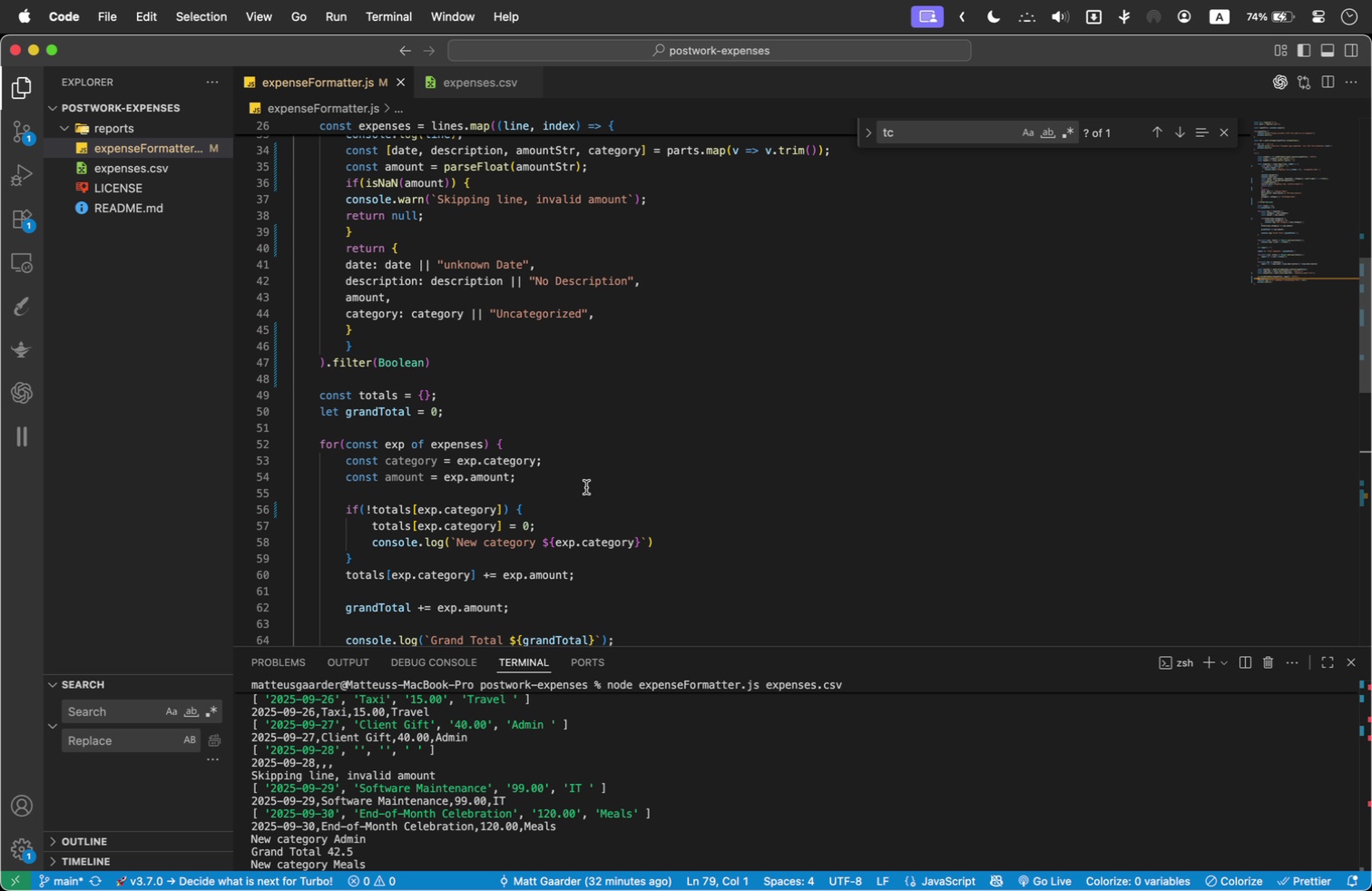 
wait(11.31)
 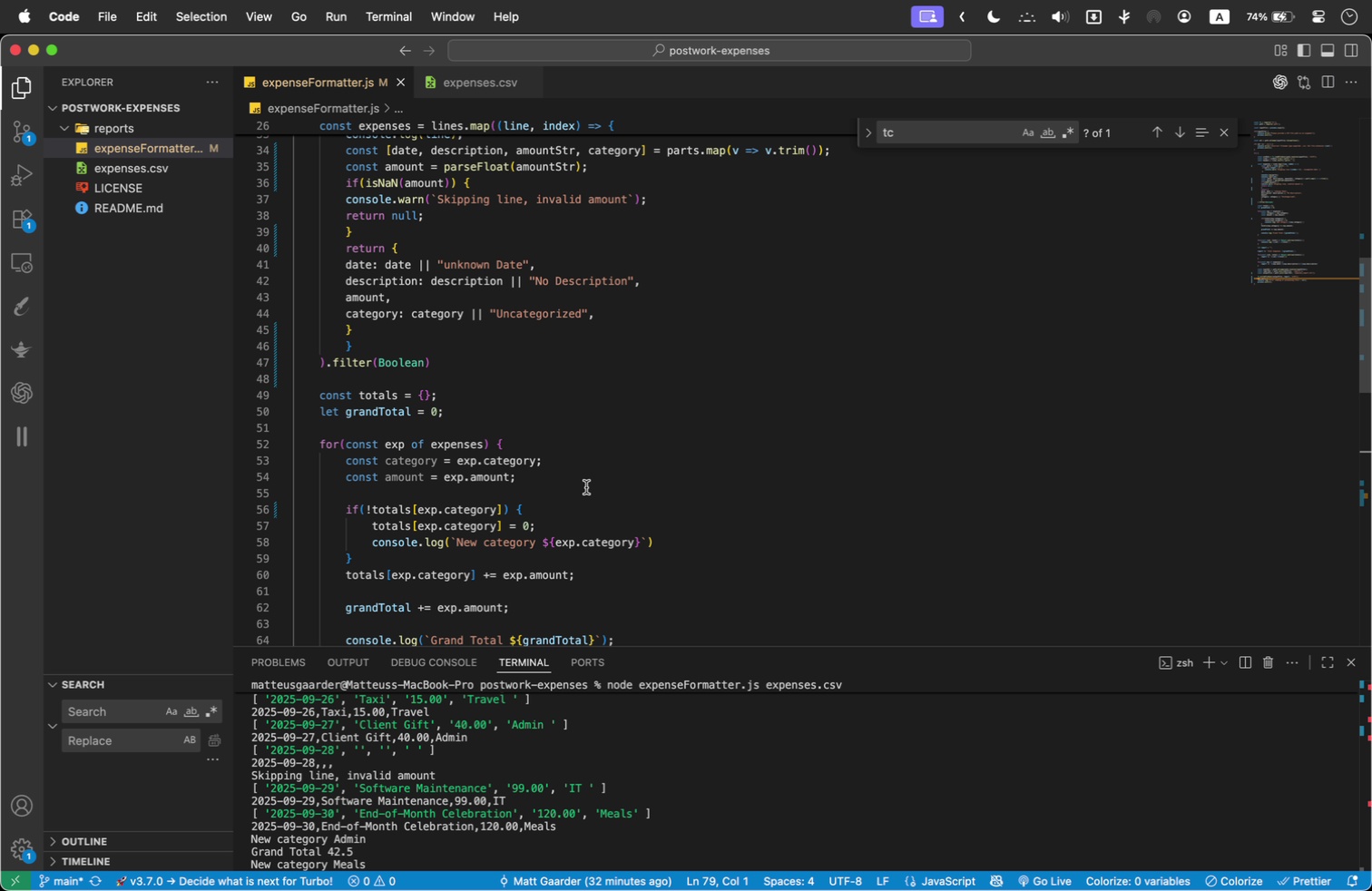 
scroll: coordinate [659, 592], scroll_direction: down, amount: 1.0
 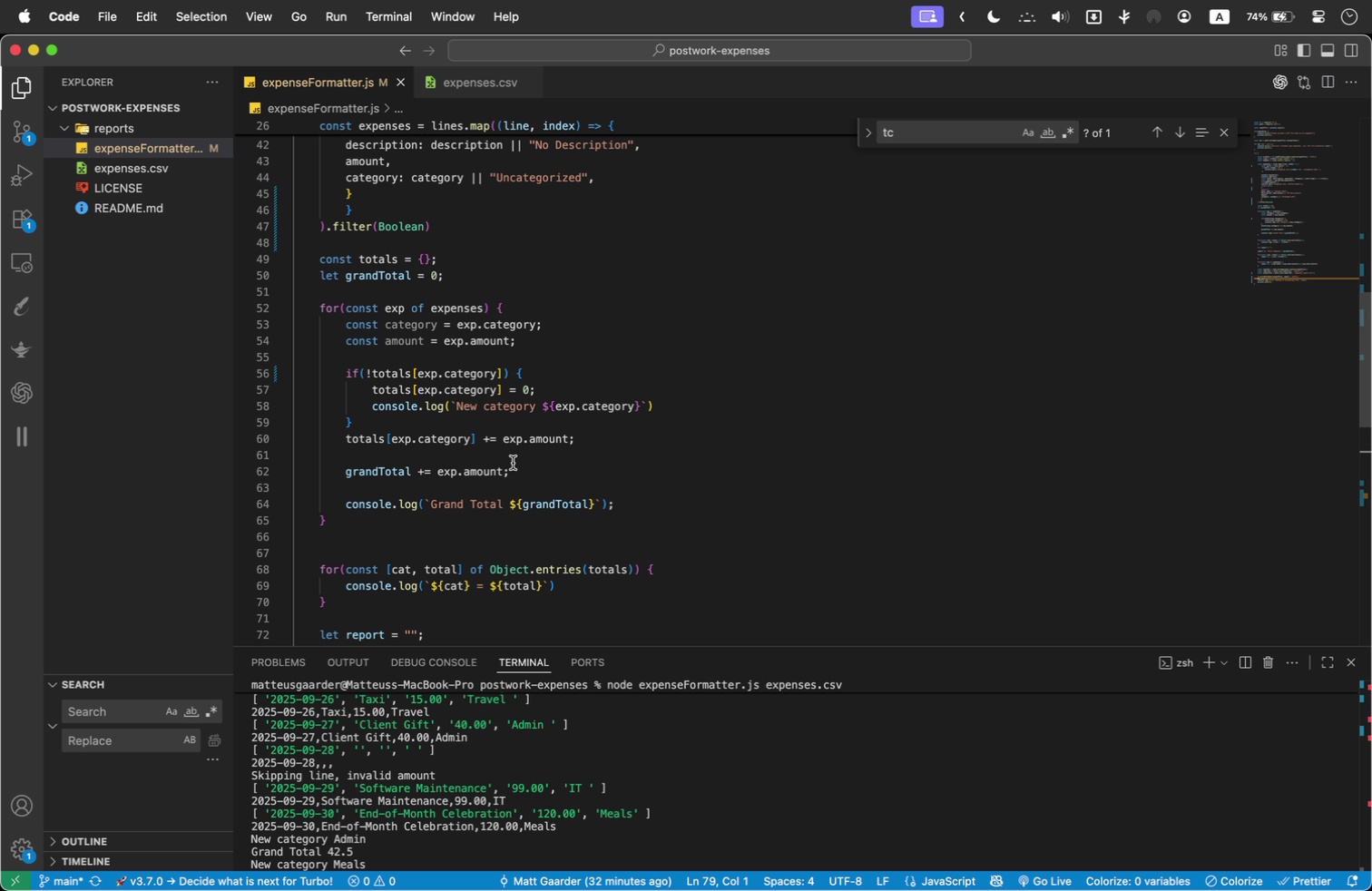 
left_click([513, 463])
 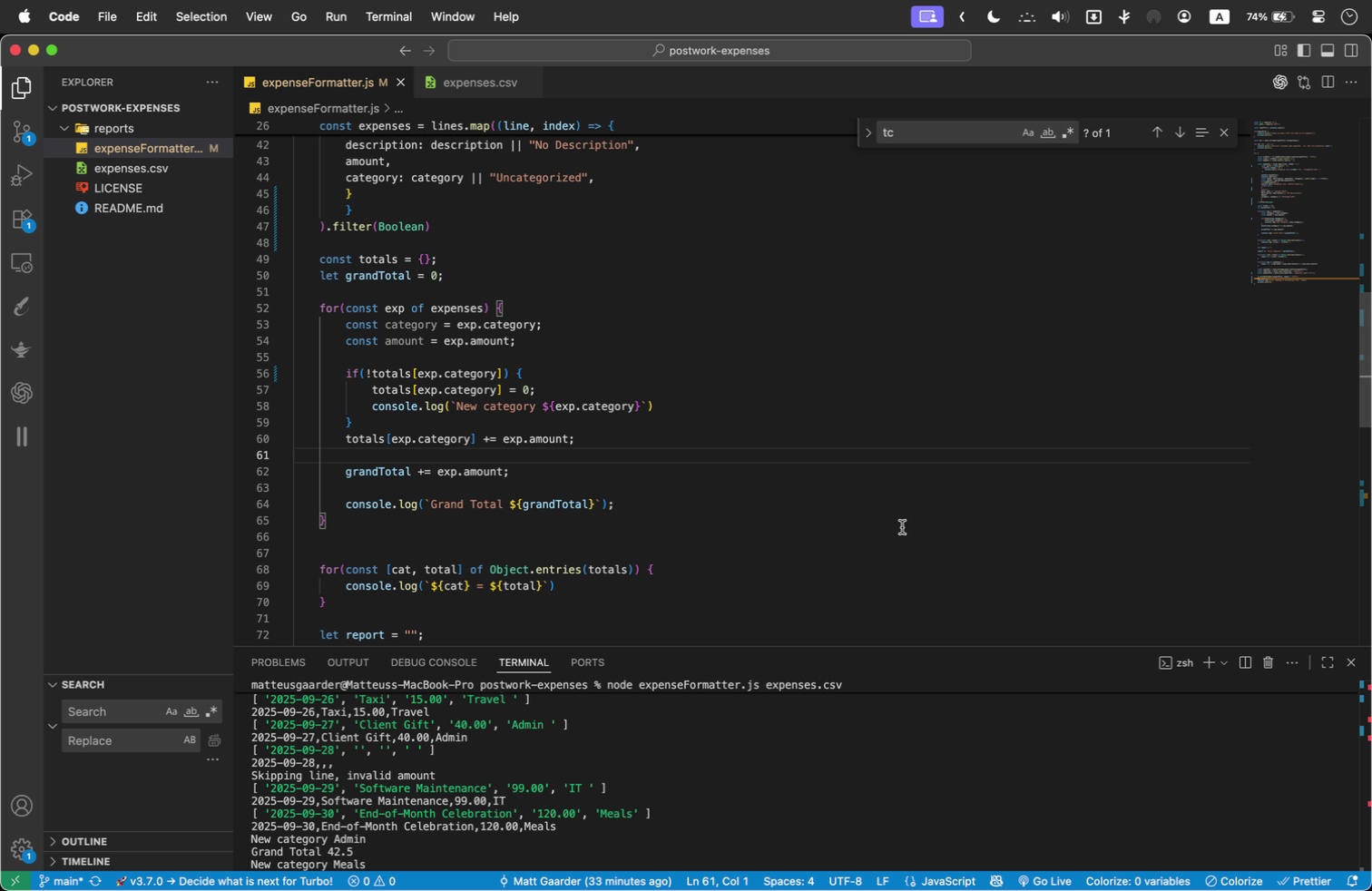 
key(Tab)
type(console.log(totals)
 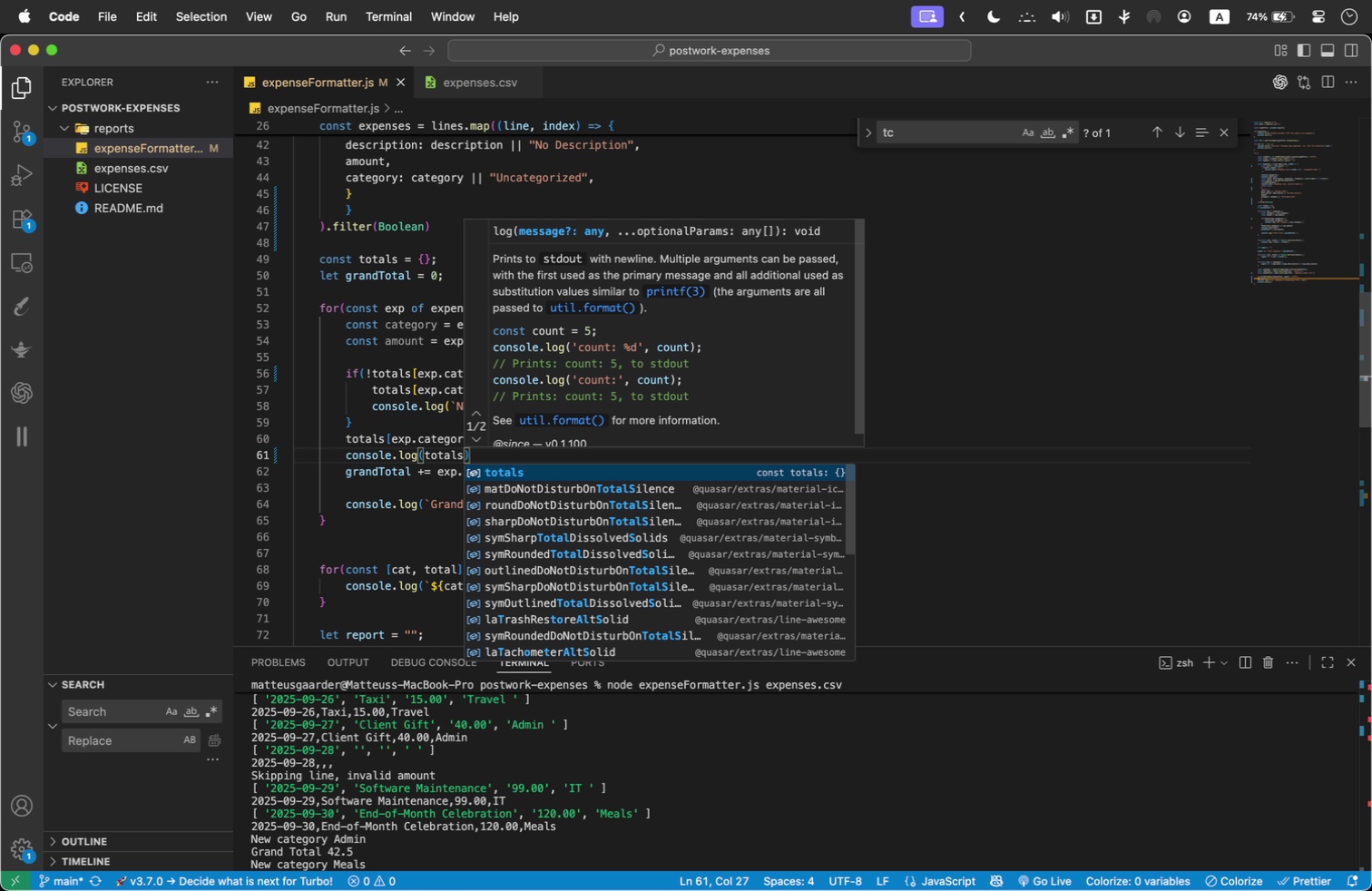 
key(Enter)
 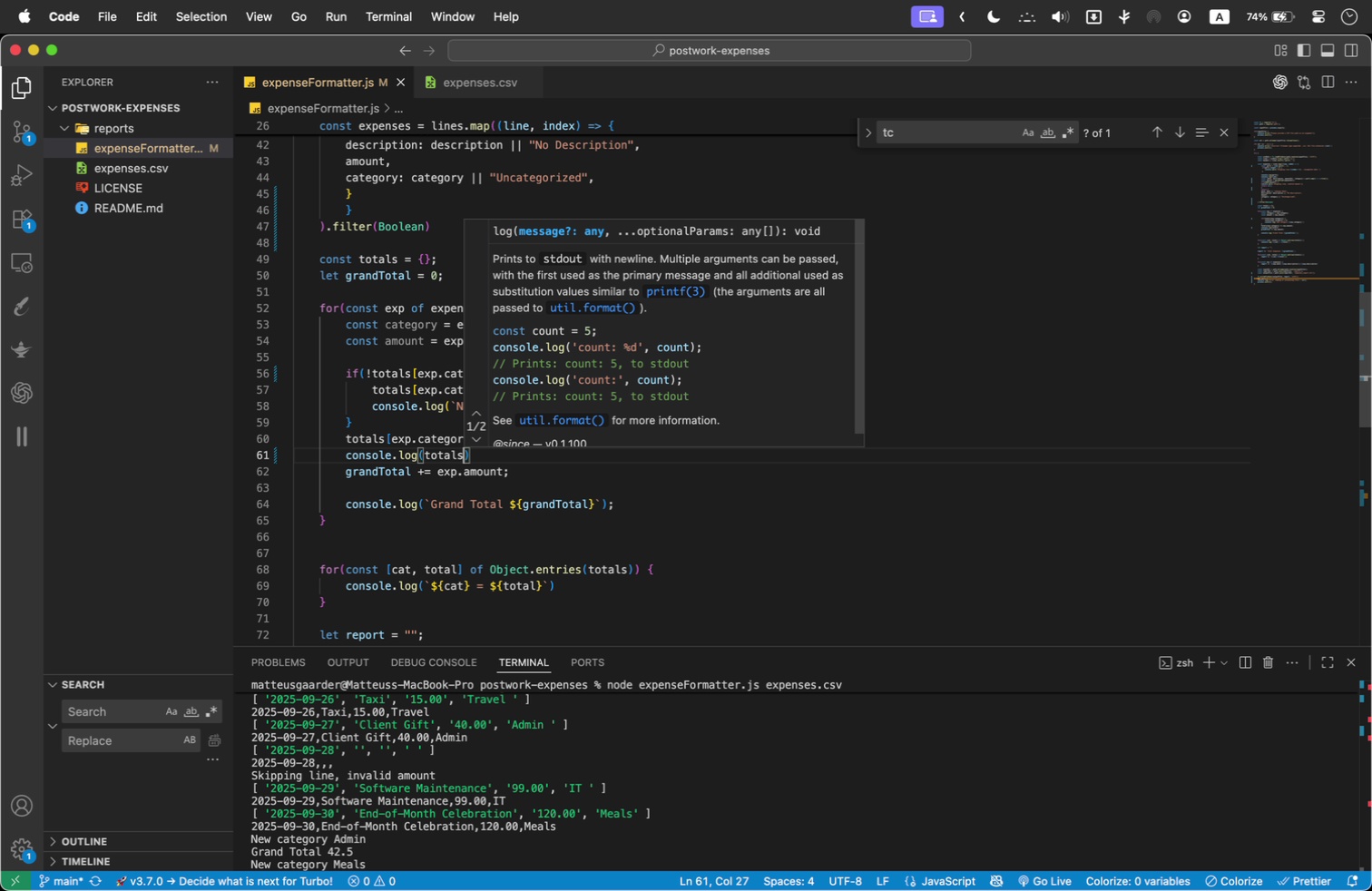 
type([exp.am)
 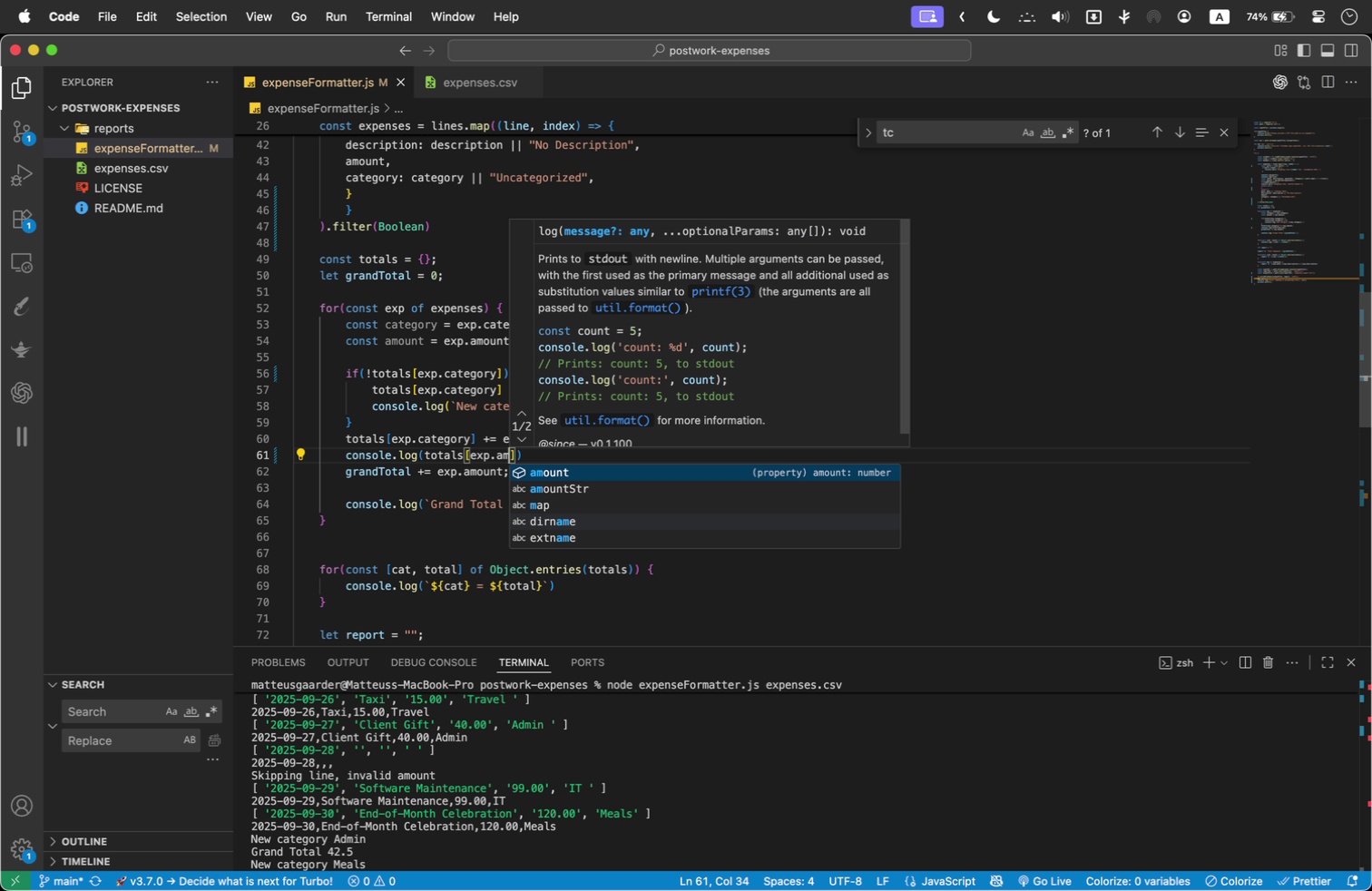 
key(Enter)
 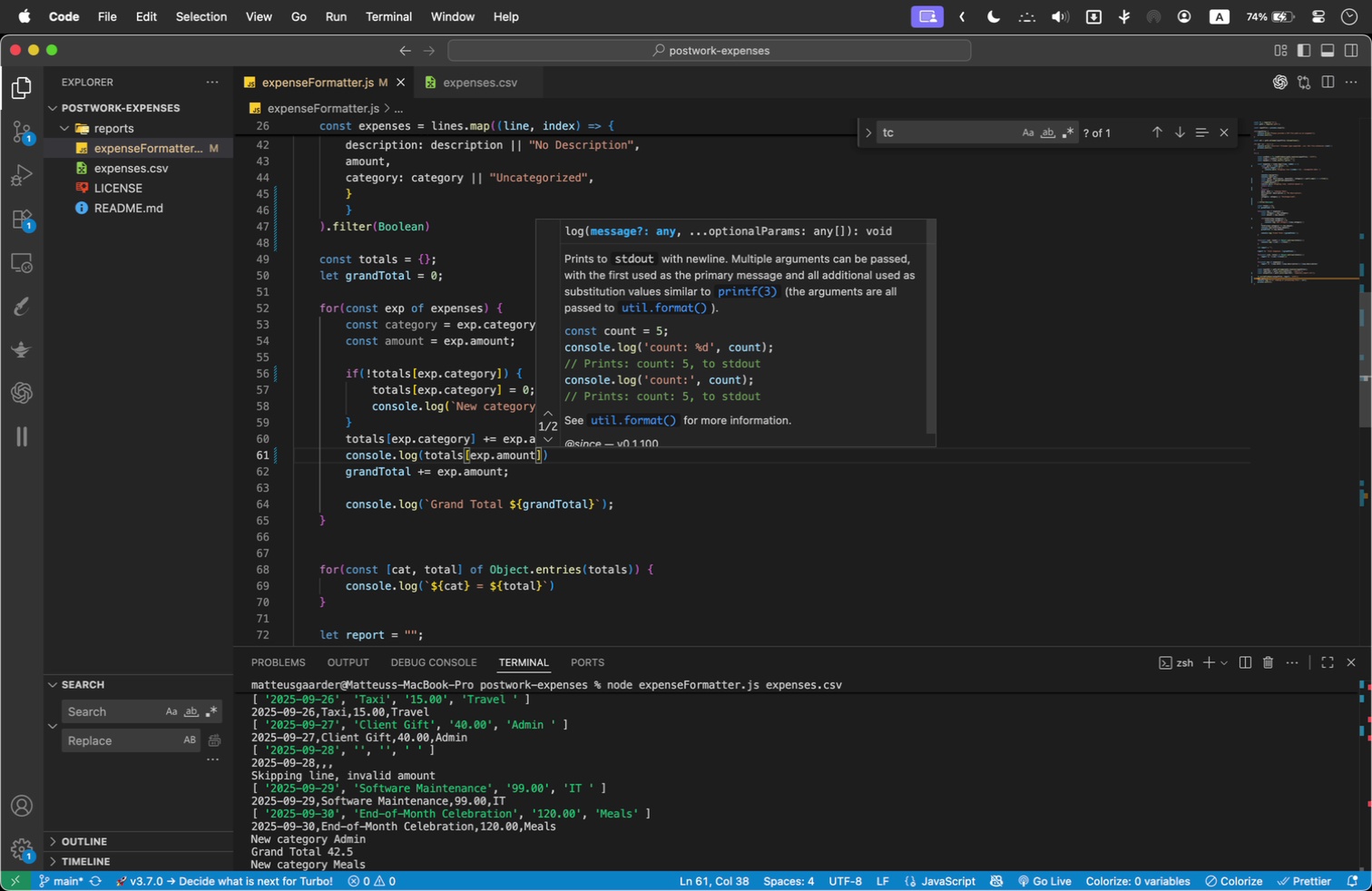 
key(ArrowRight)
 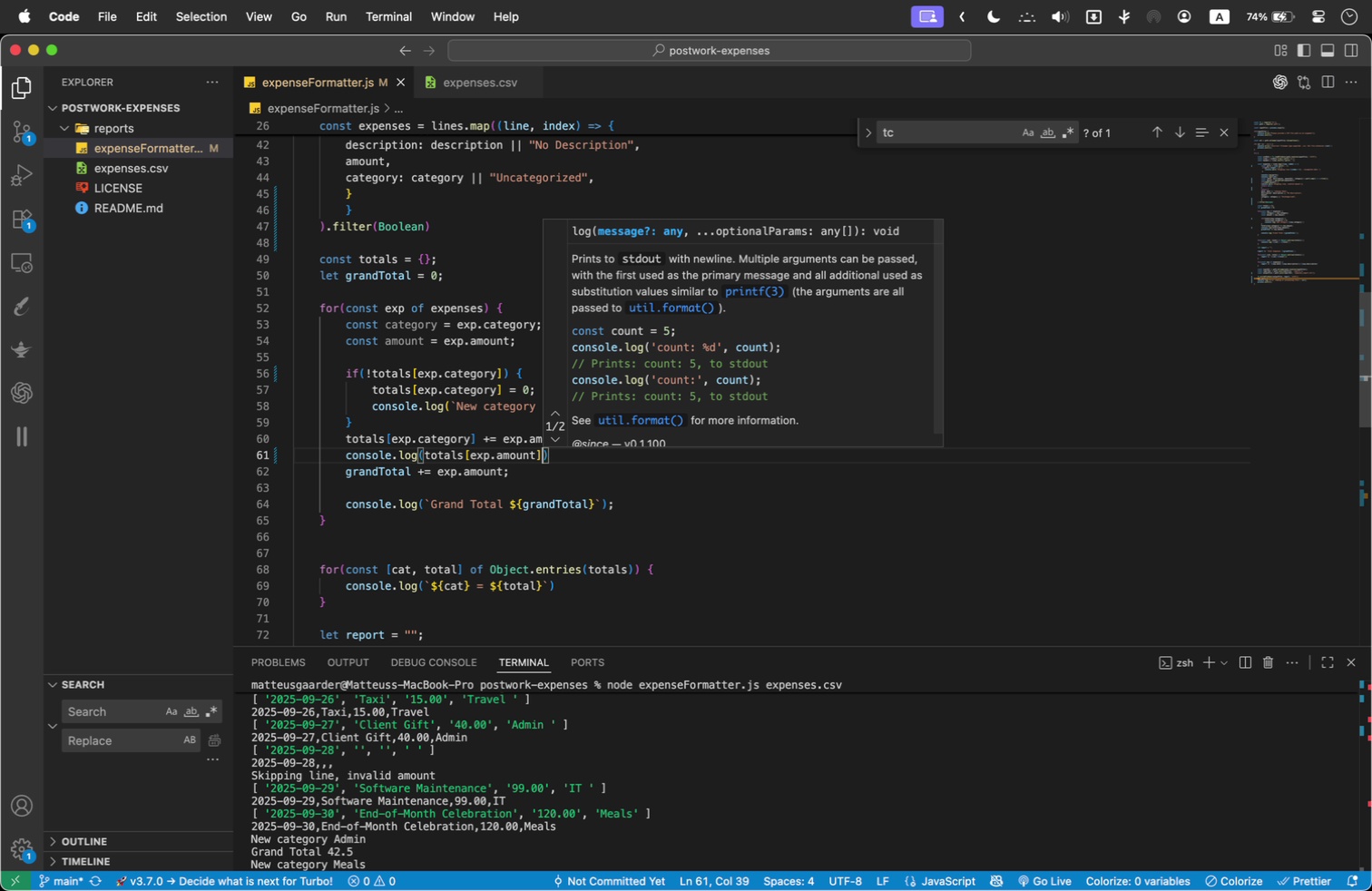 
key(Semicolon)
 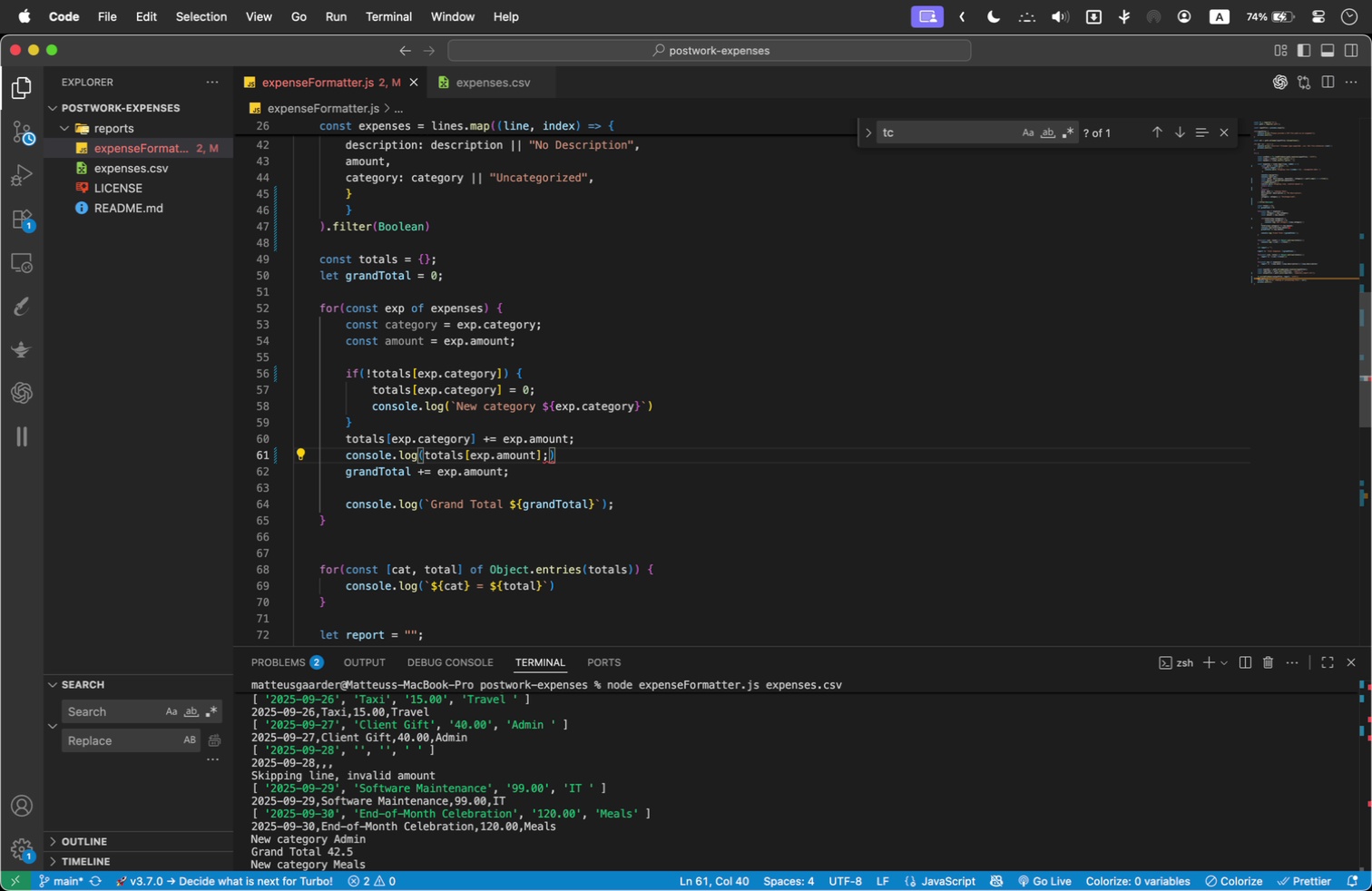 
key(Backspace)
 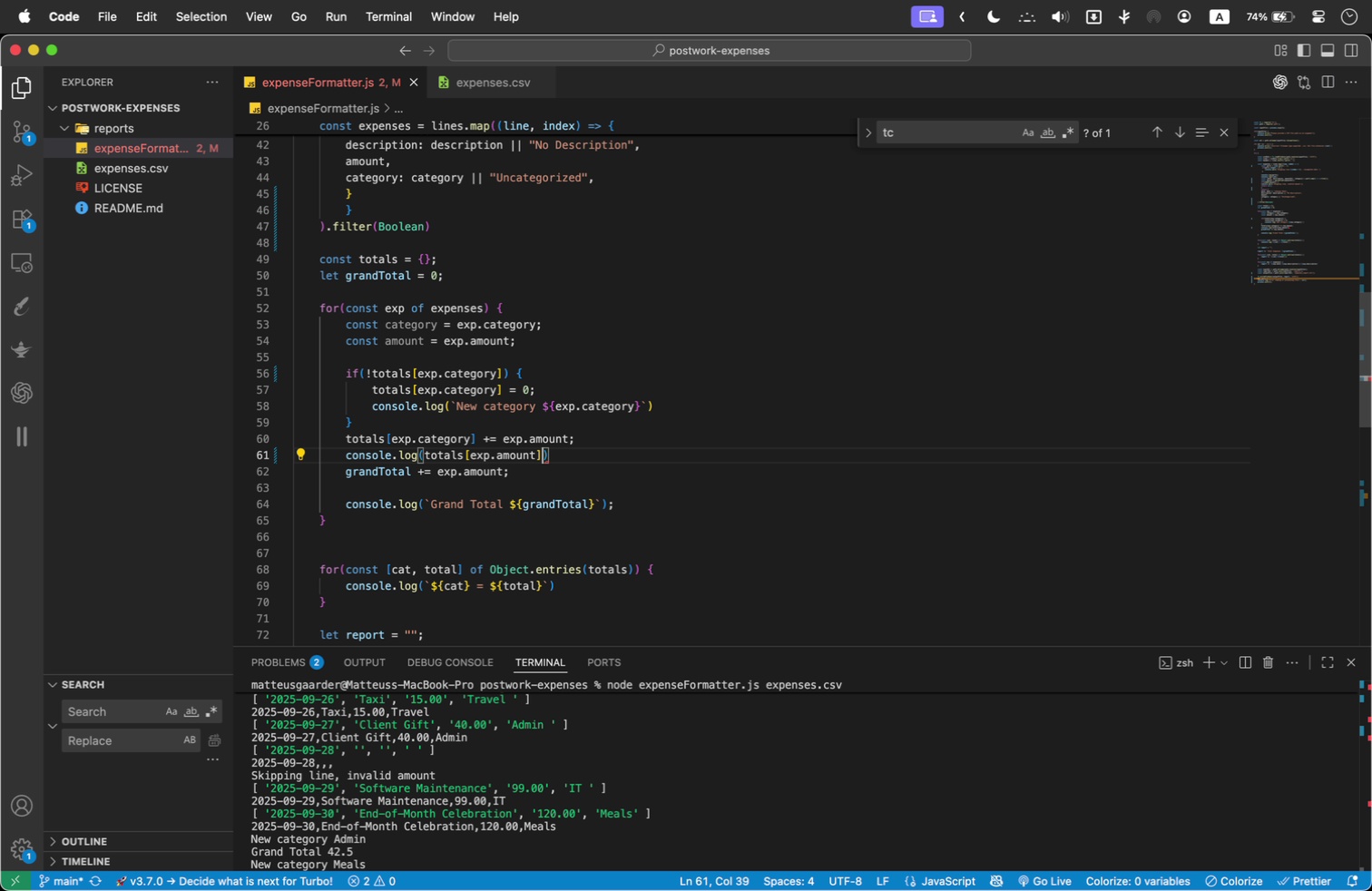 
key(ArrowRight)
 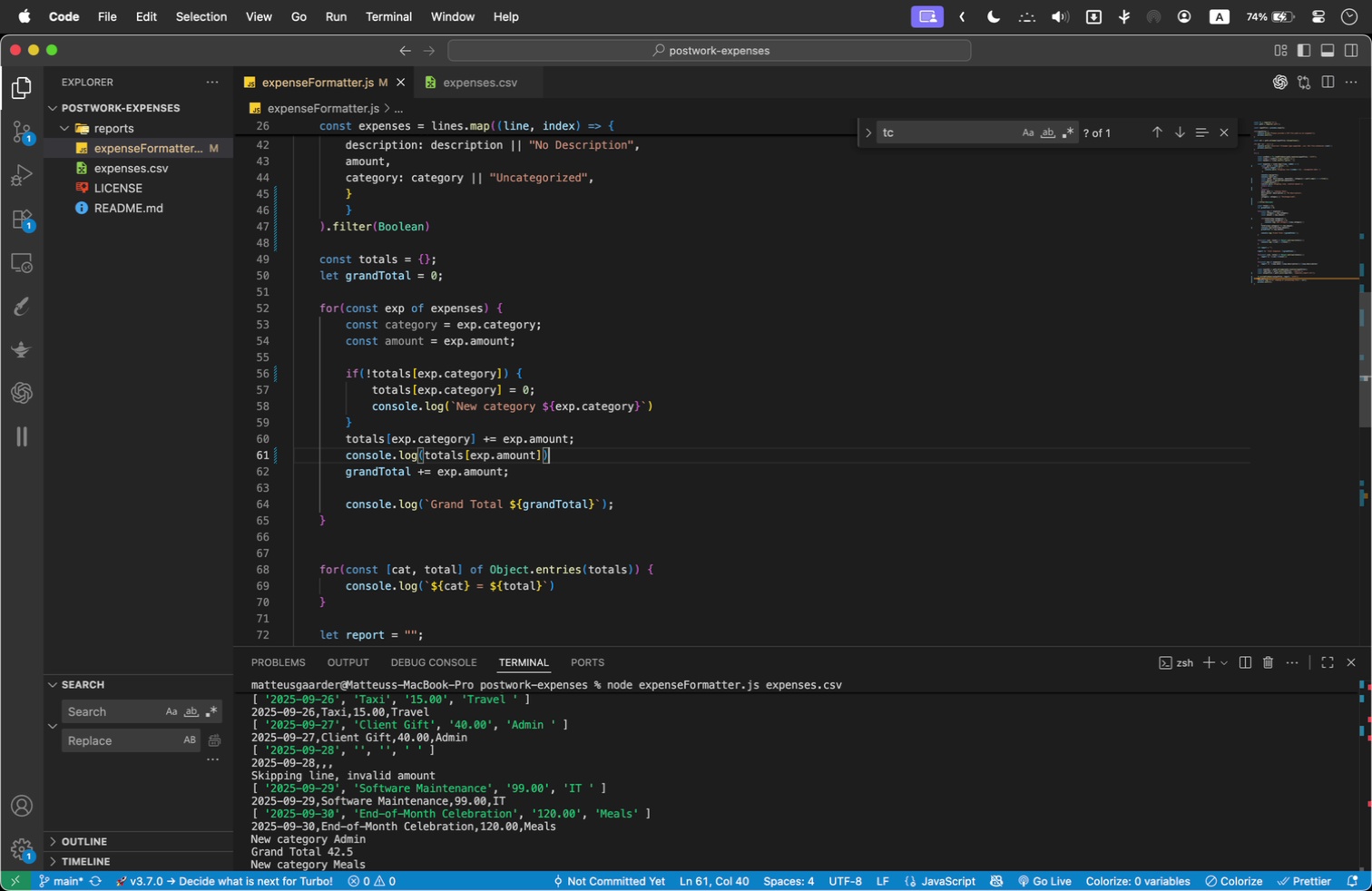 
key(Semicolon)
 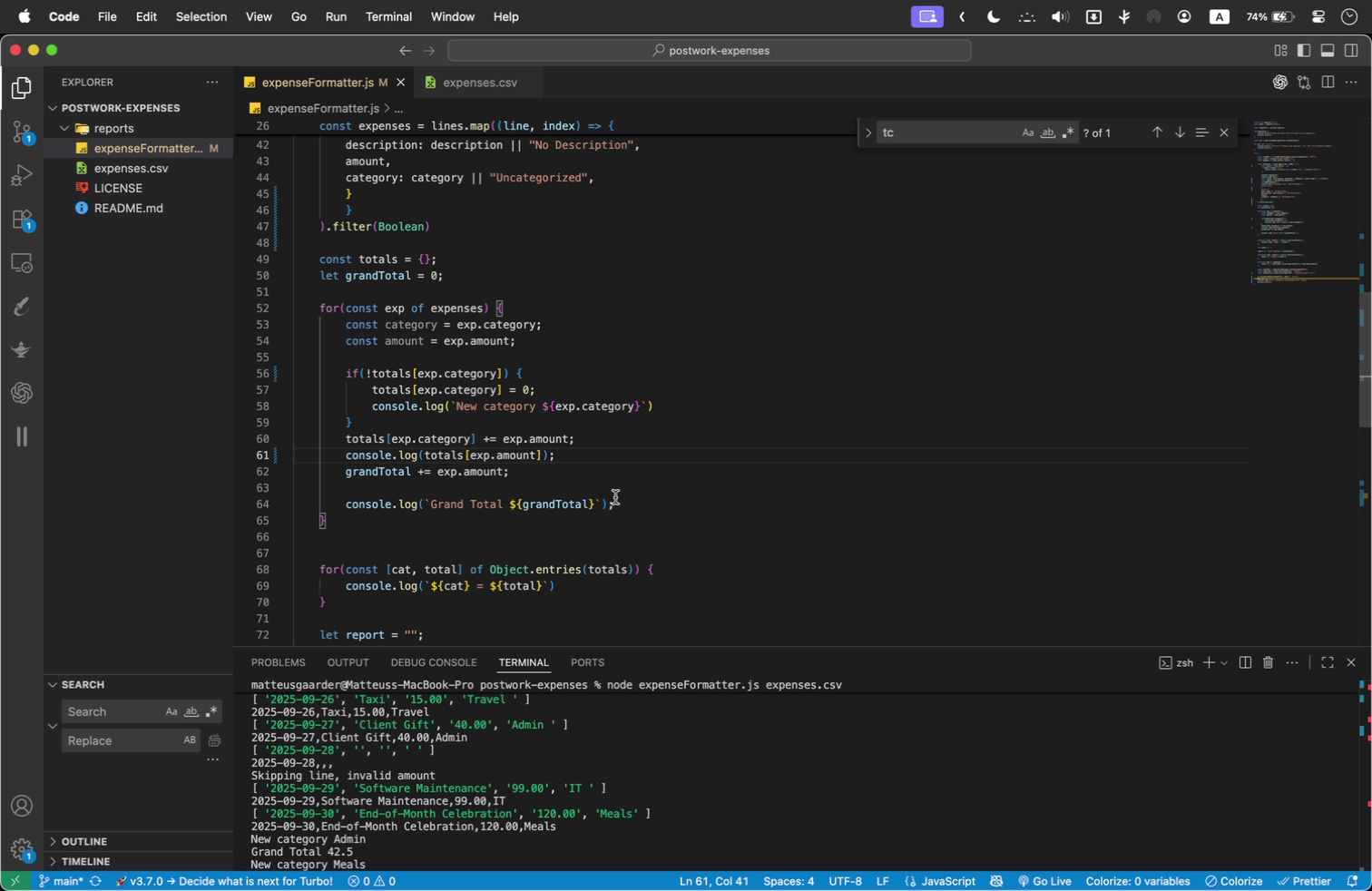 
scroll: coordinate [615, 497], scroll_direction: down, amount: 1.0
 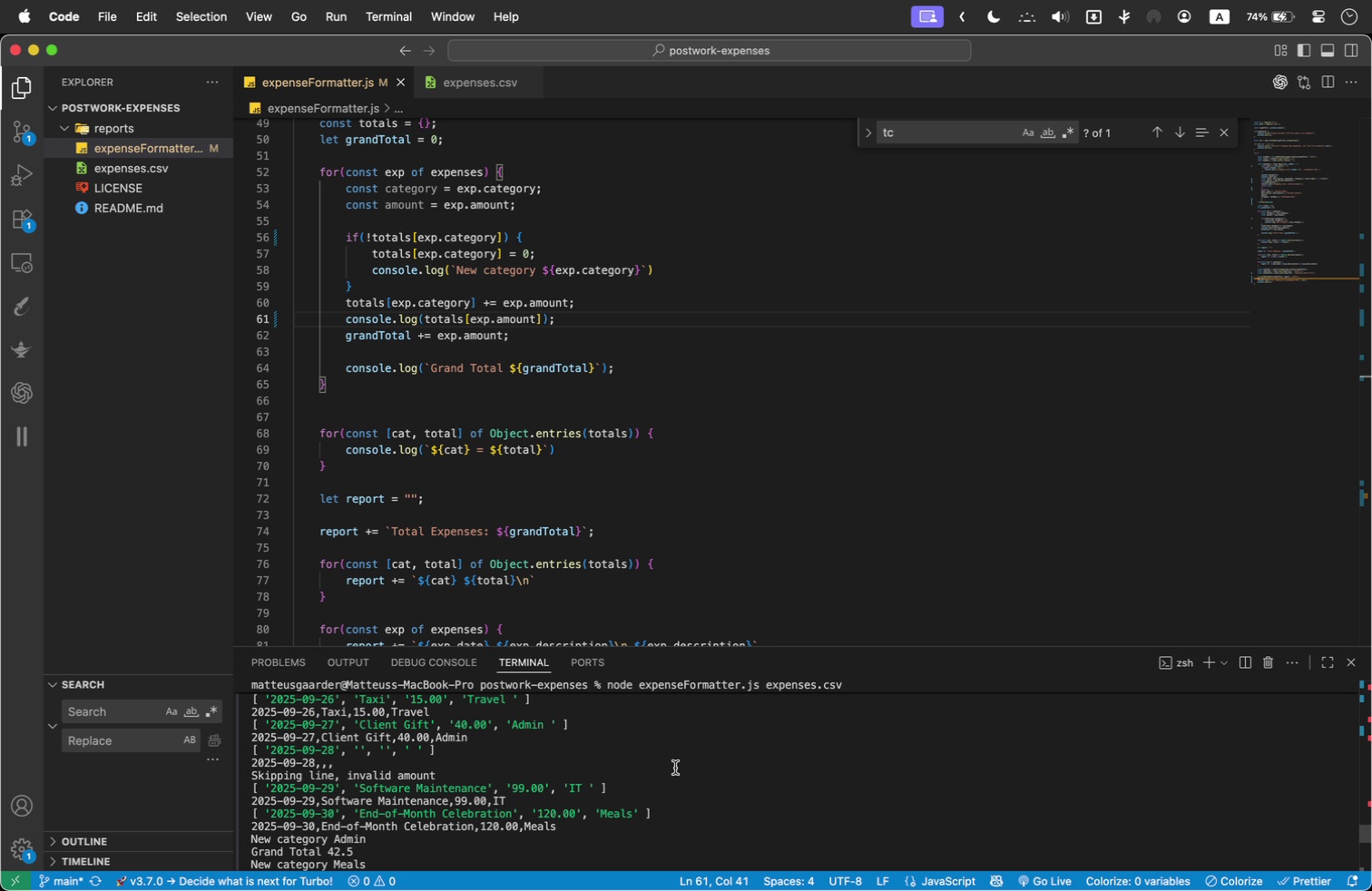 
wait(19.89)
 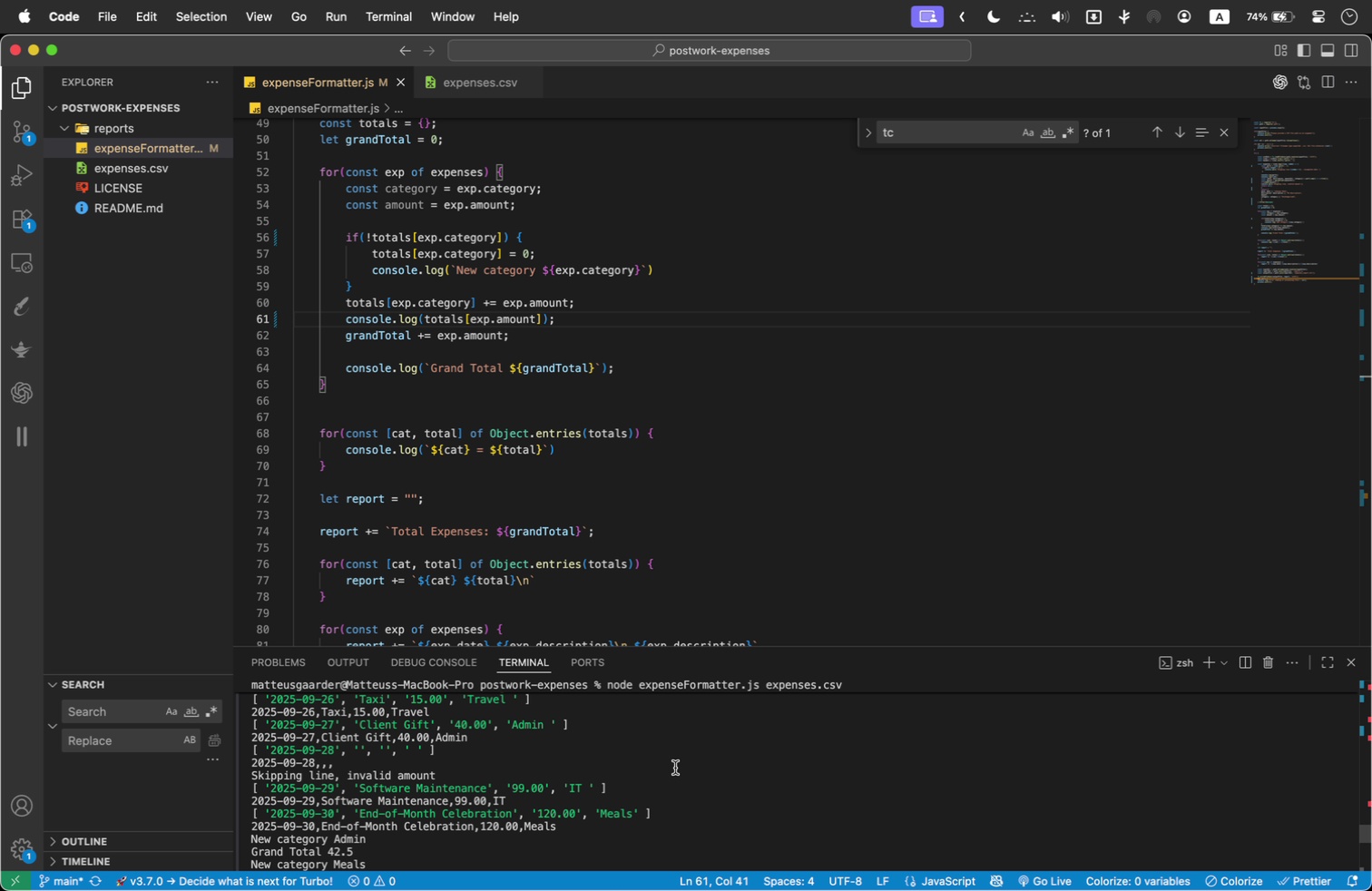 
scroll: coordinate [675, 768], scroll_direction: down, amount: 3.0
 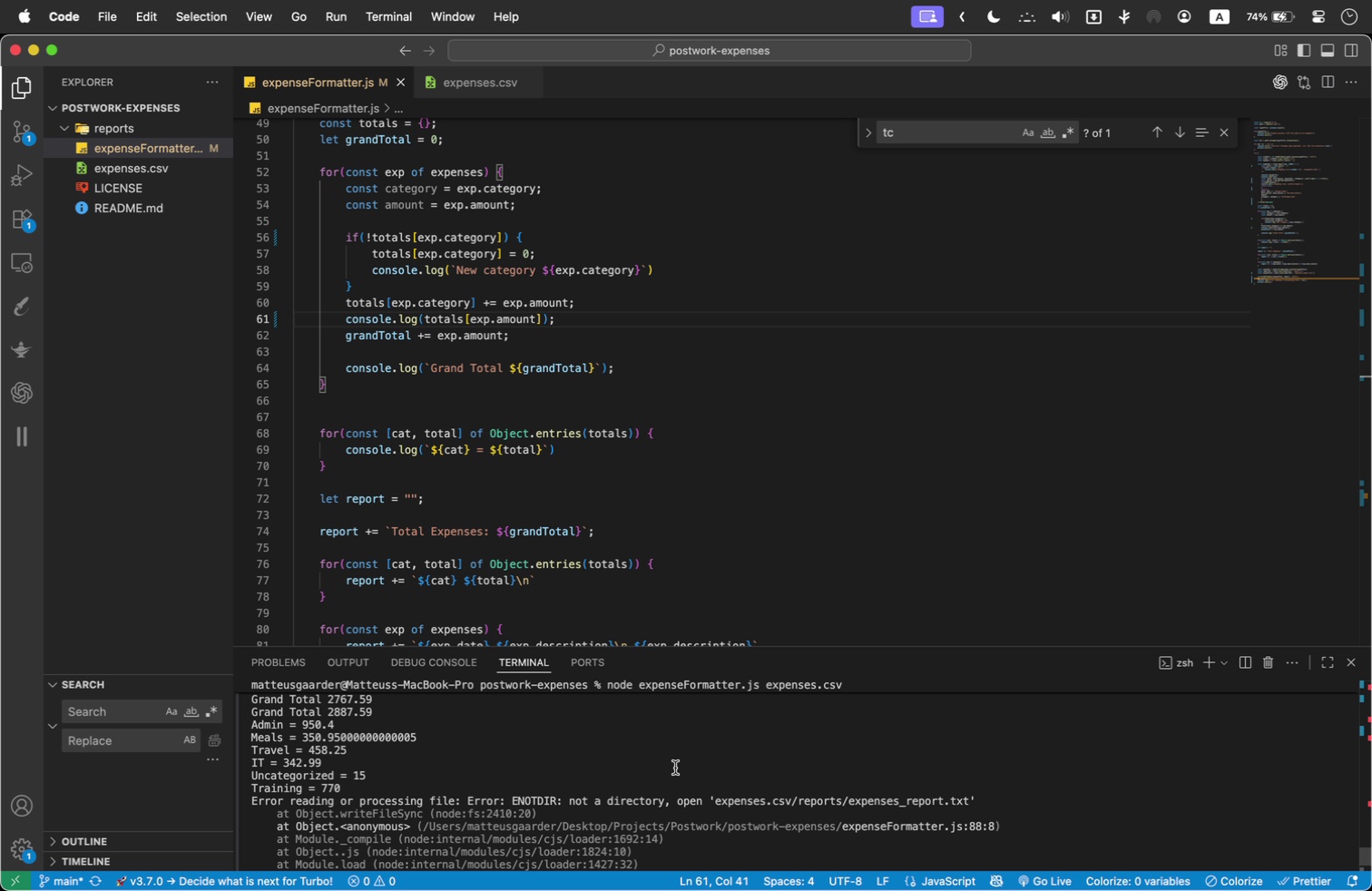 
wait(8.68)
 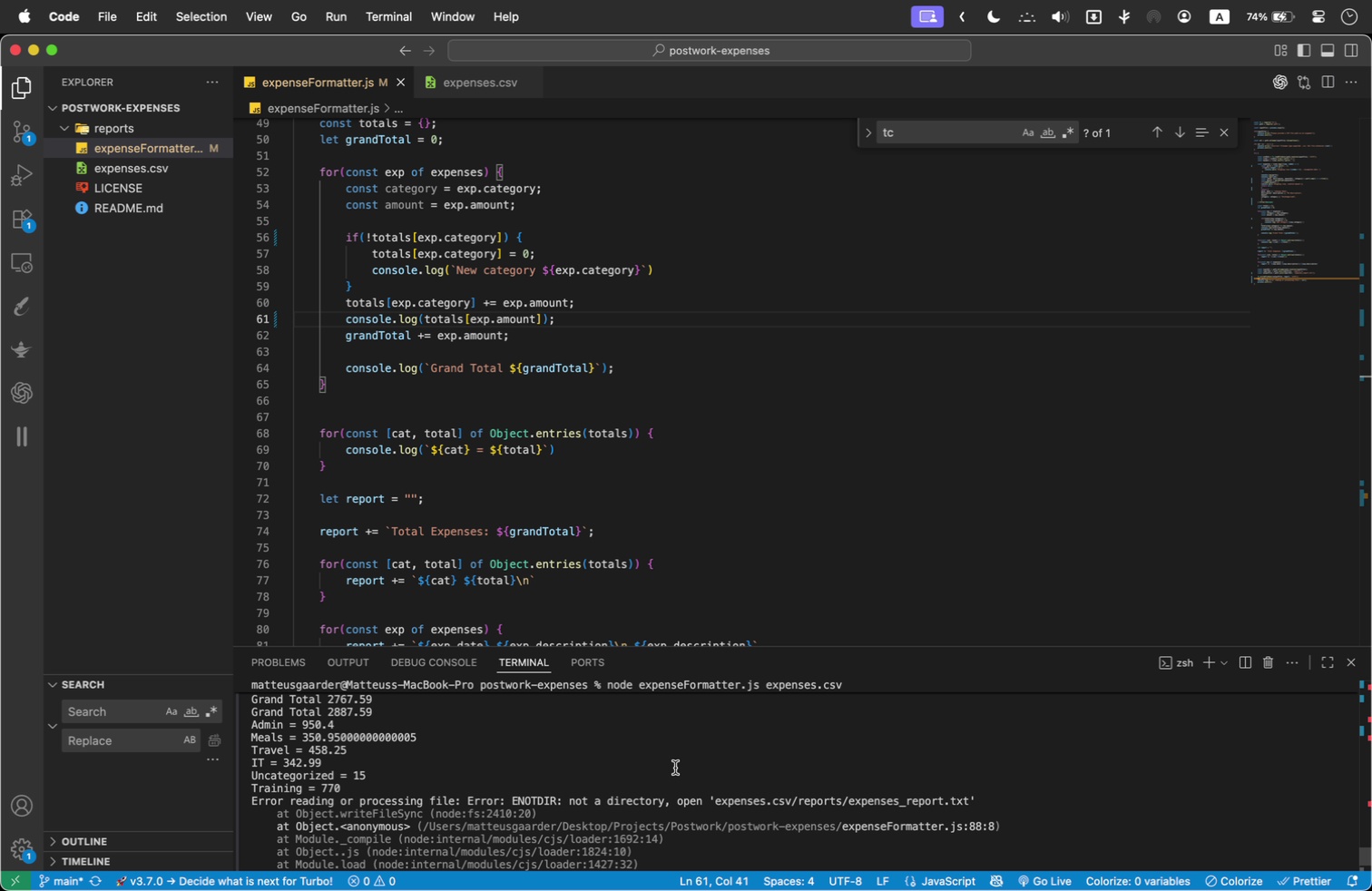 
scroll: coordinate [605, 517], scroll_direction: down, amount: 2.0
 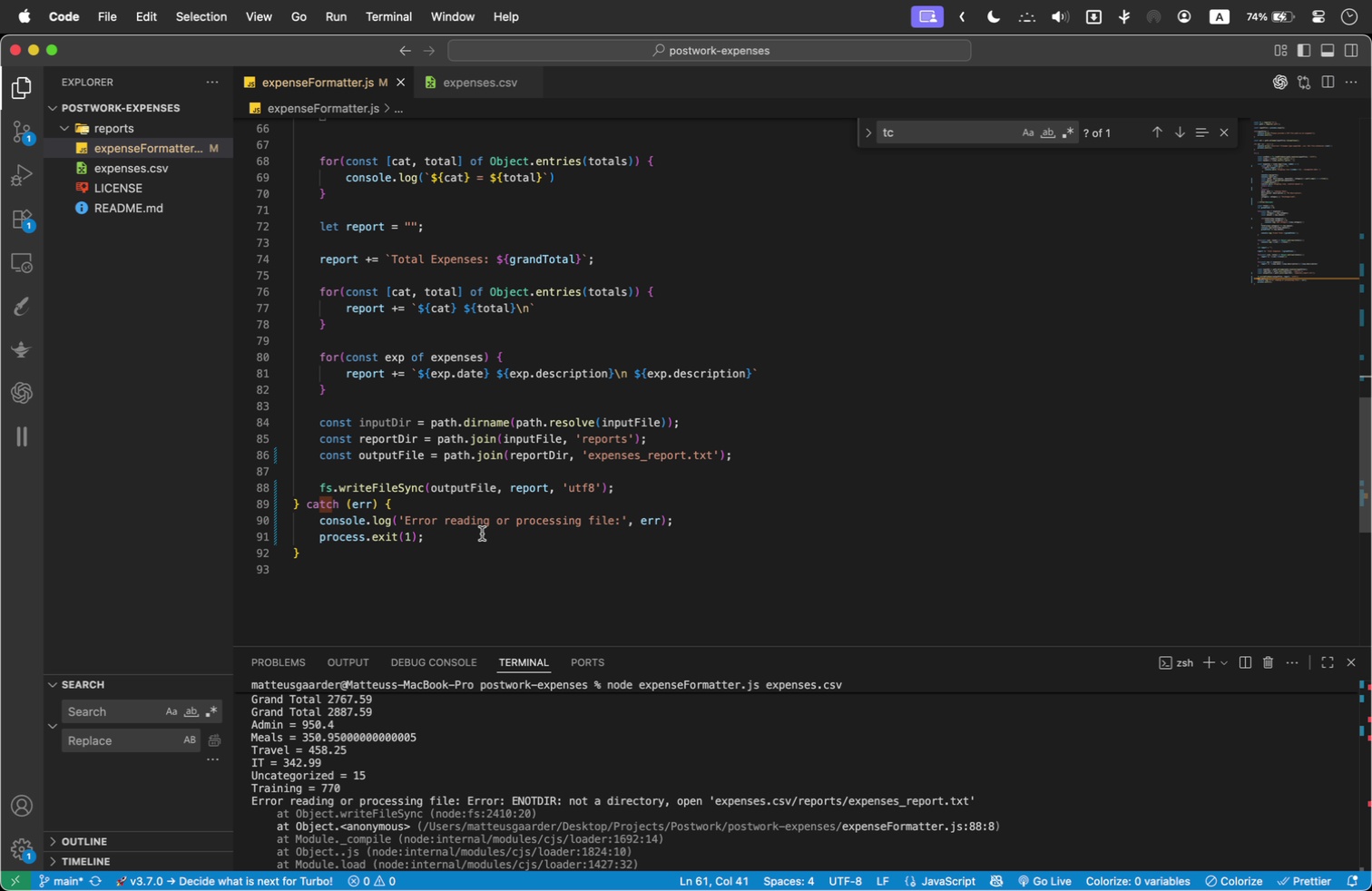 
left_click([482, 534])
 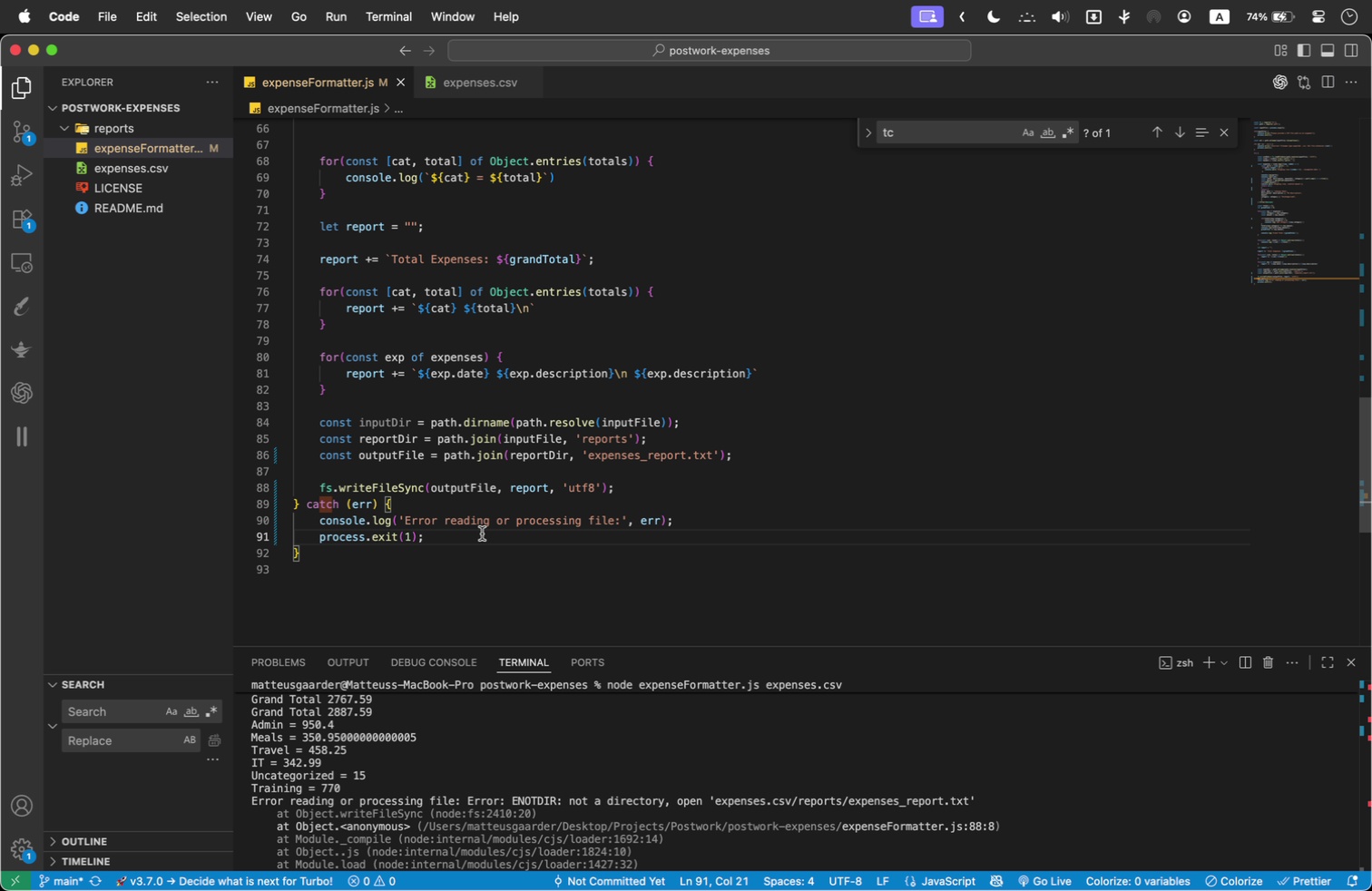 
wait(10.51)
 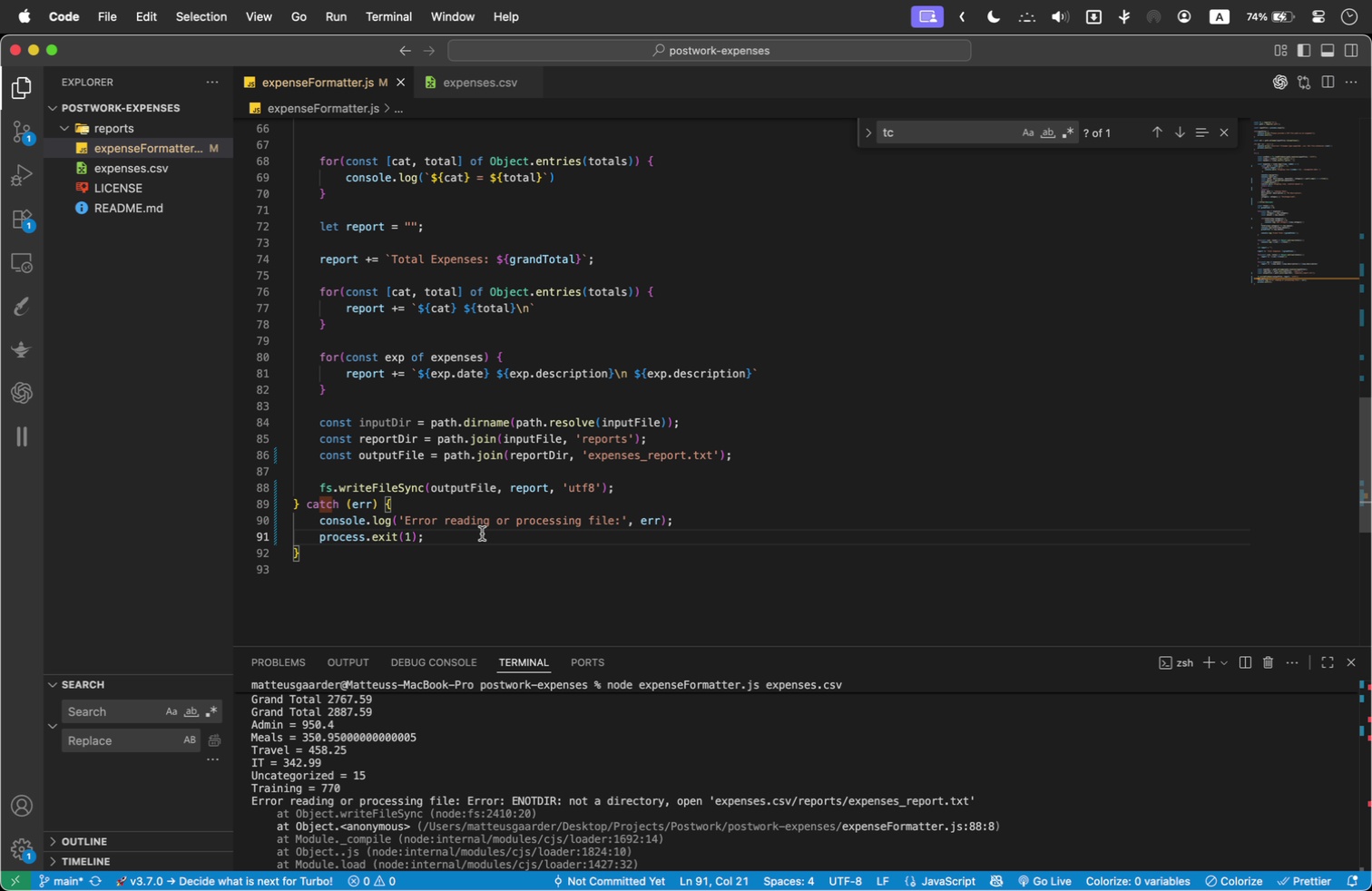 
left_click([548, 484])
 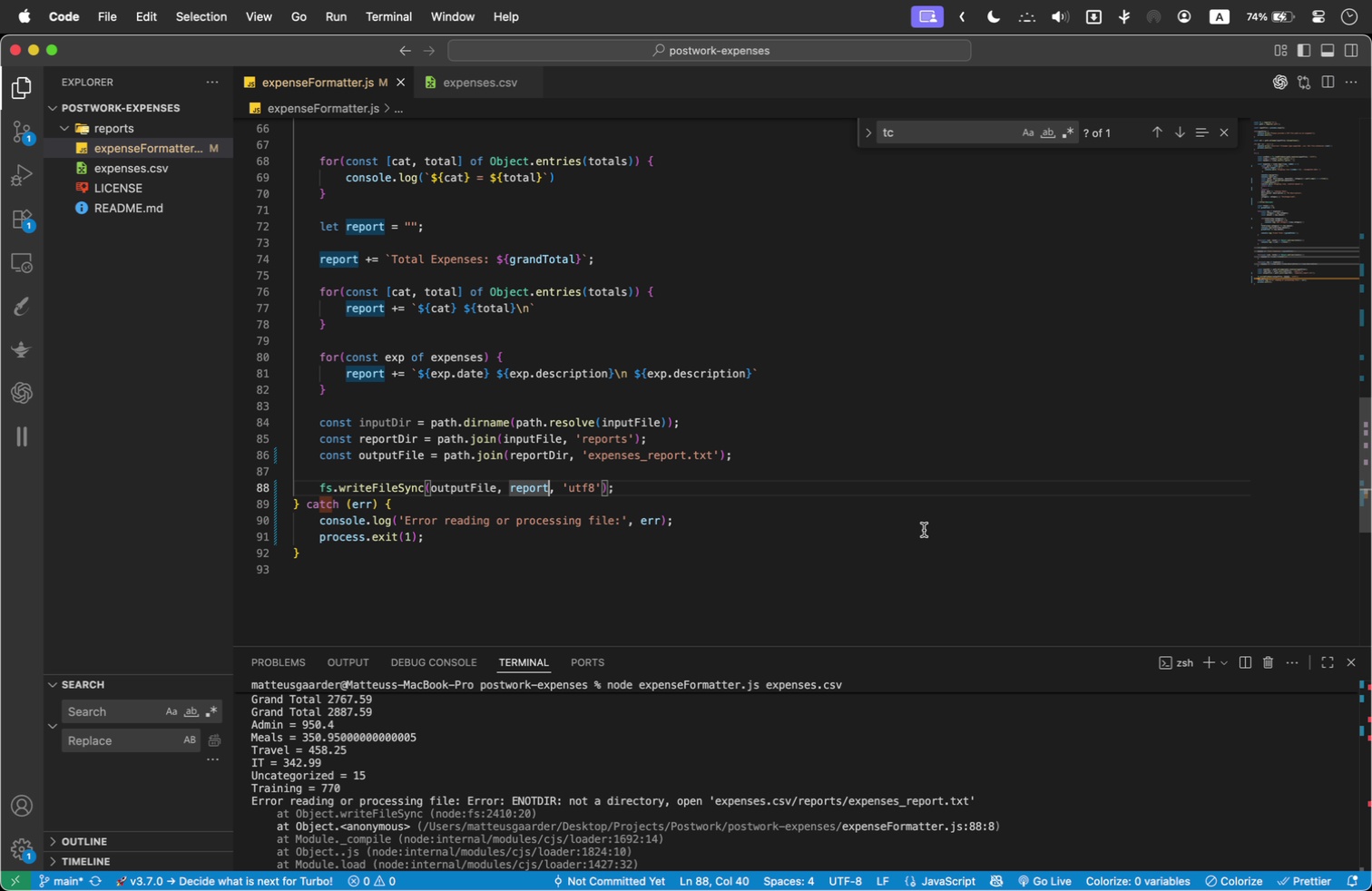 
key(S)
 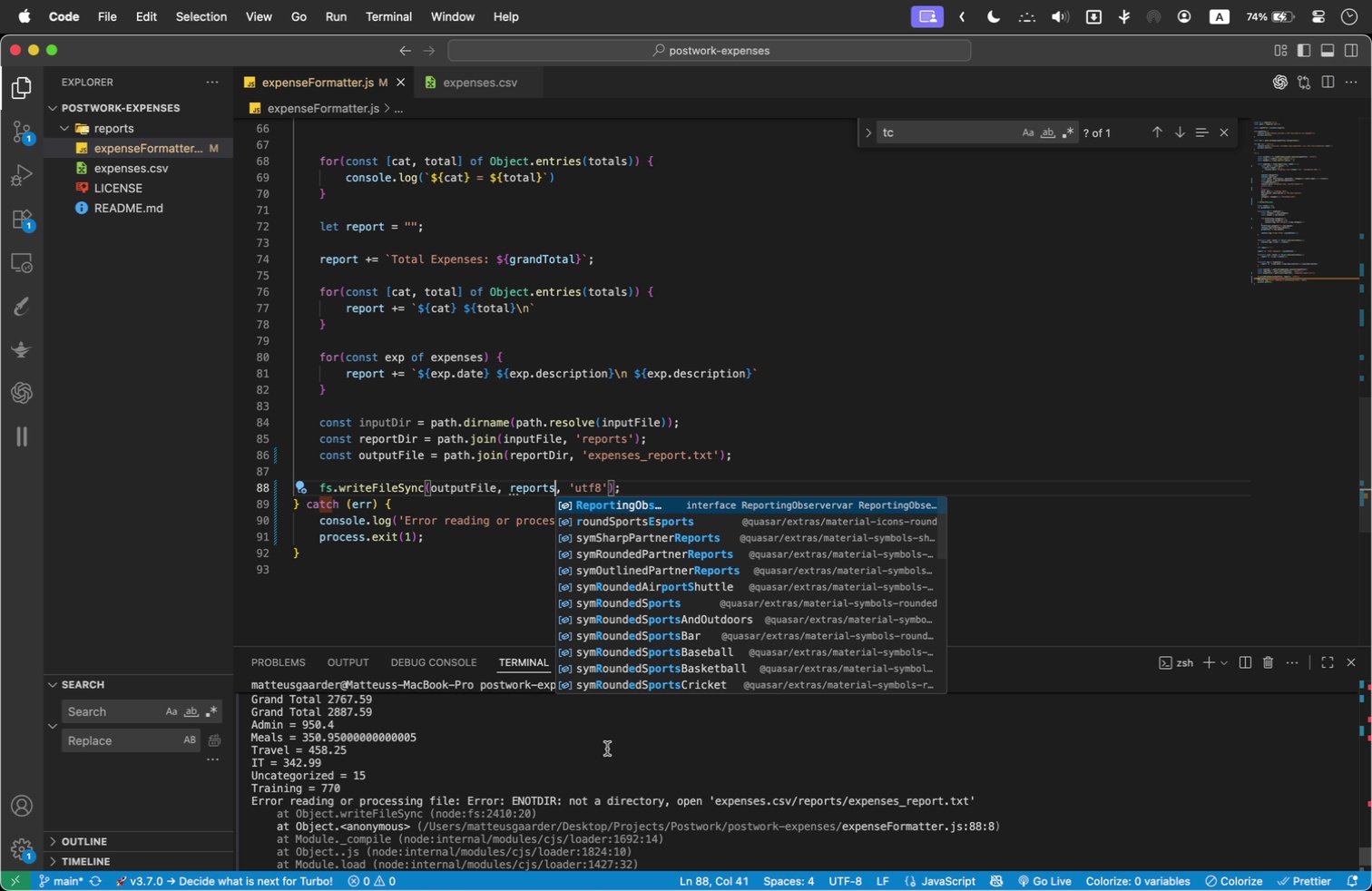 
left_click([607, 749])
 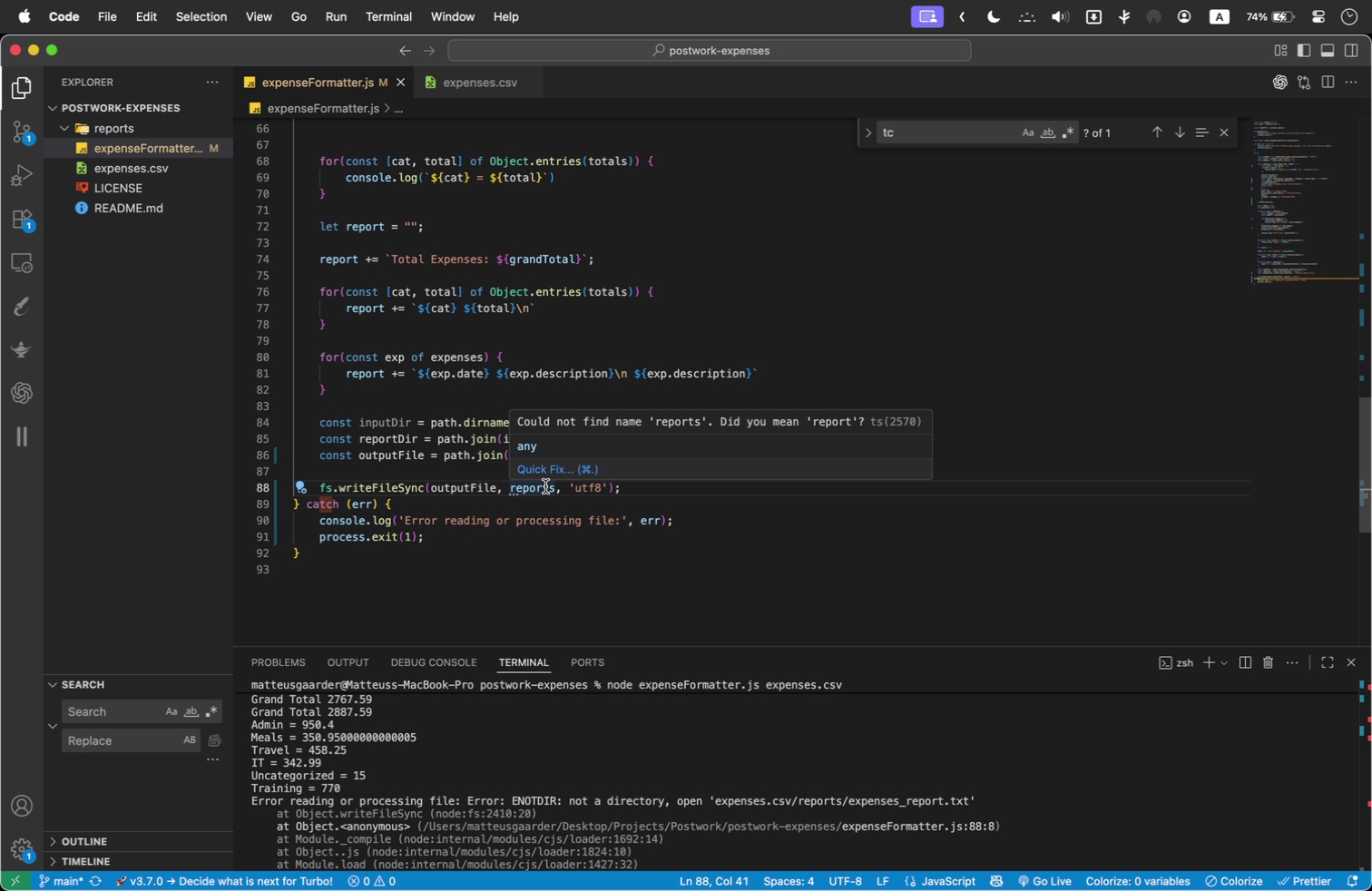 
left_click([551, 490])
 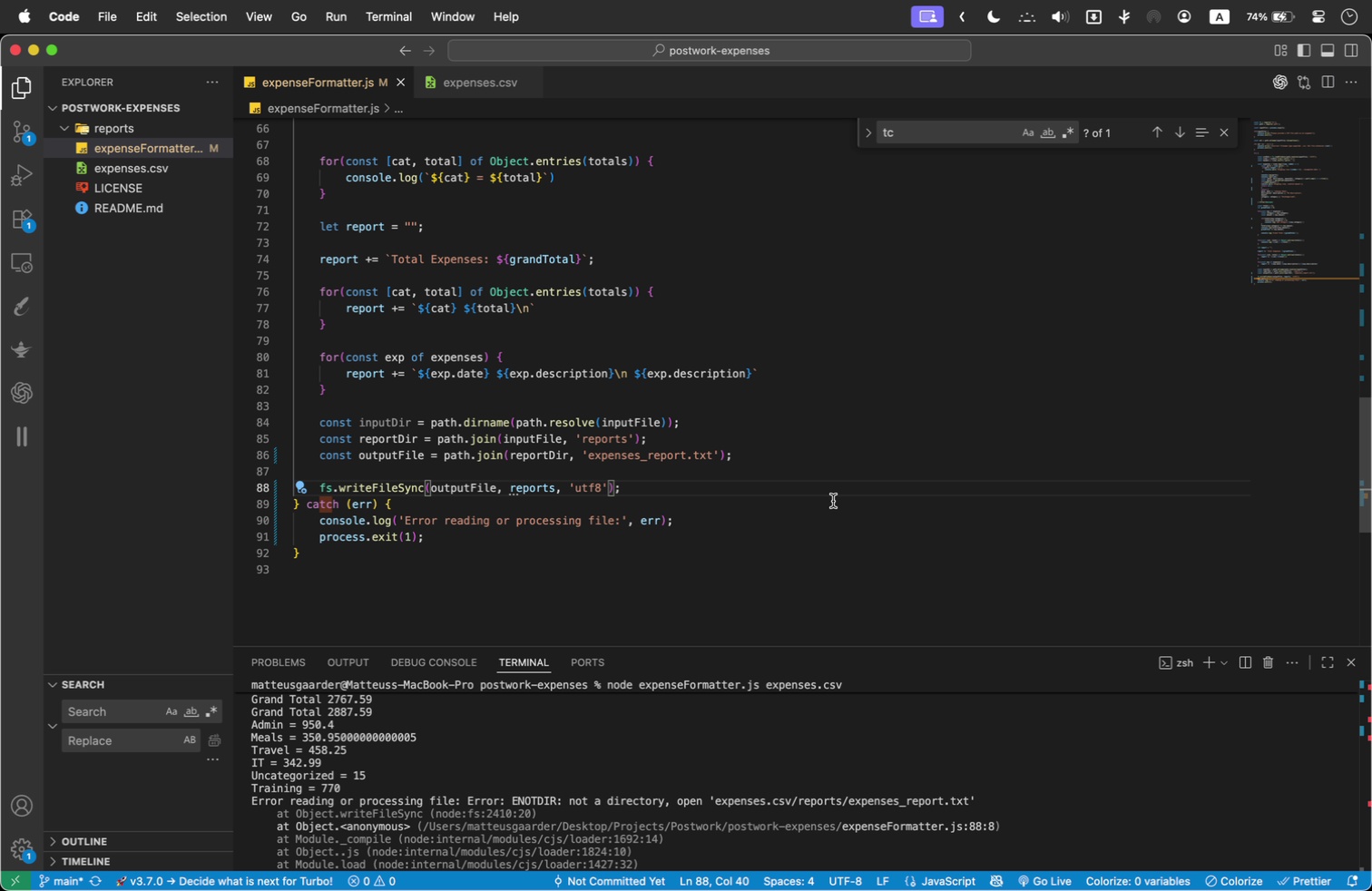 
key(Backspace)
 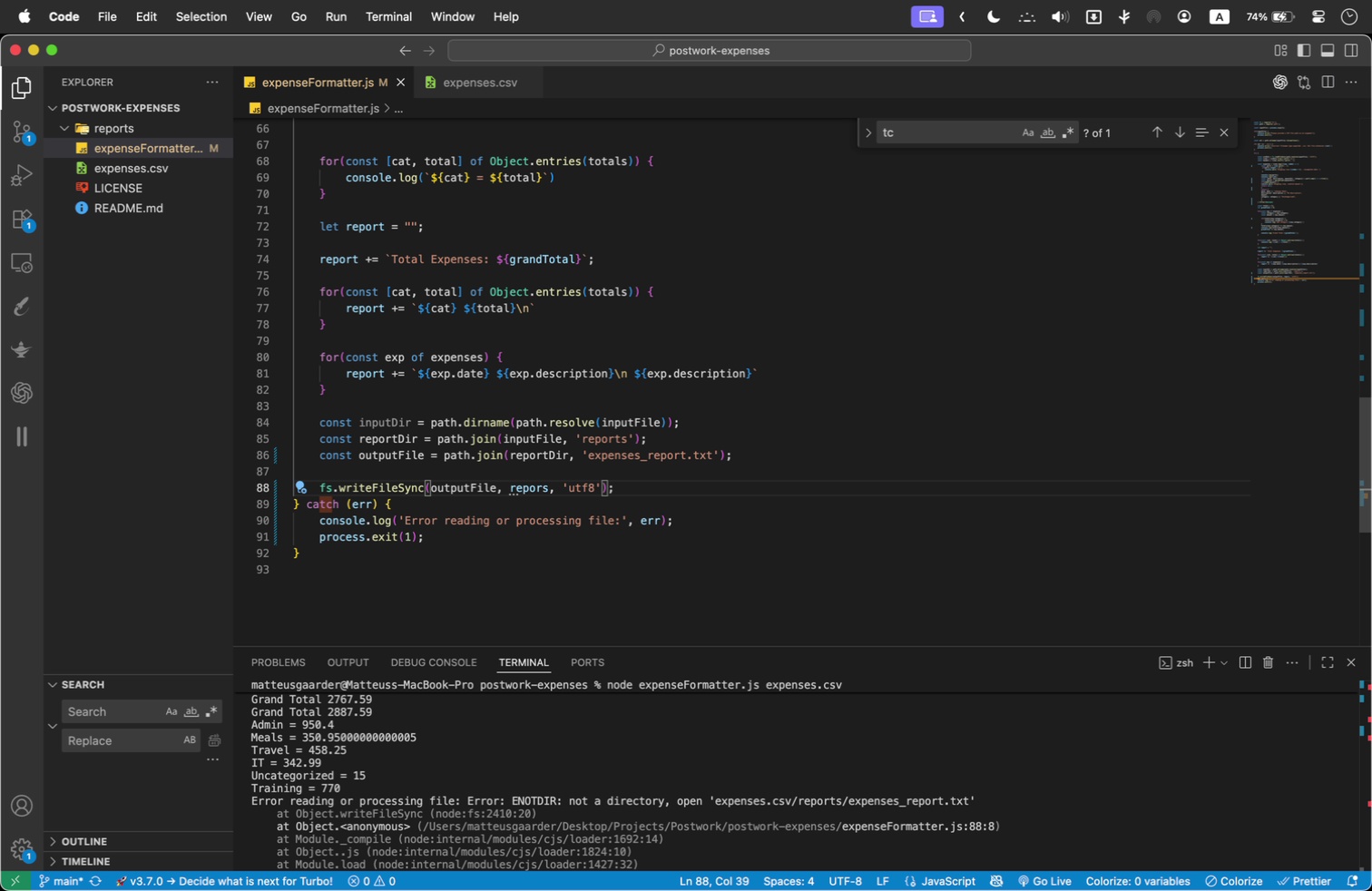 
key(T)
 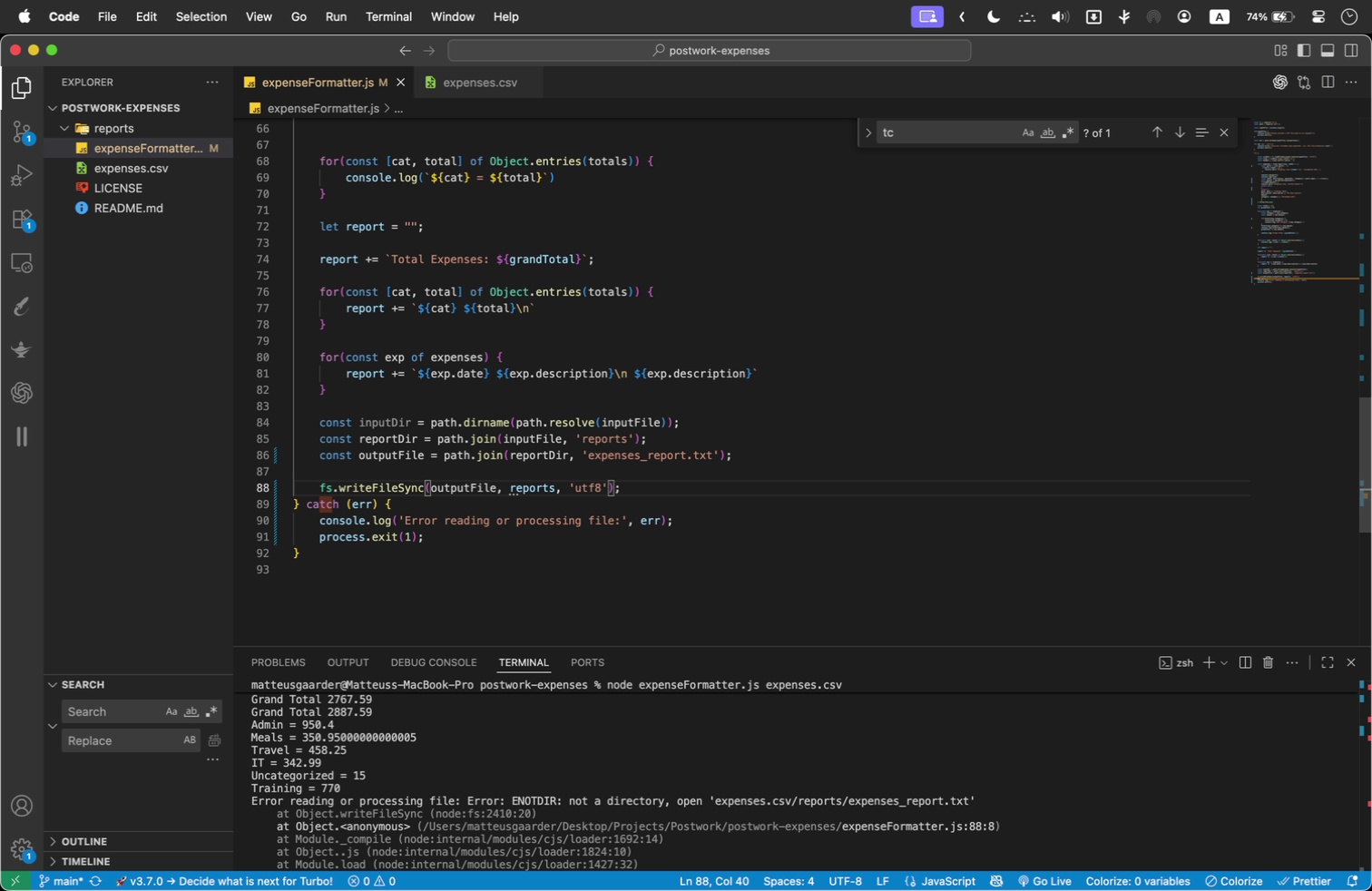 
key(ArrowRight)
 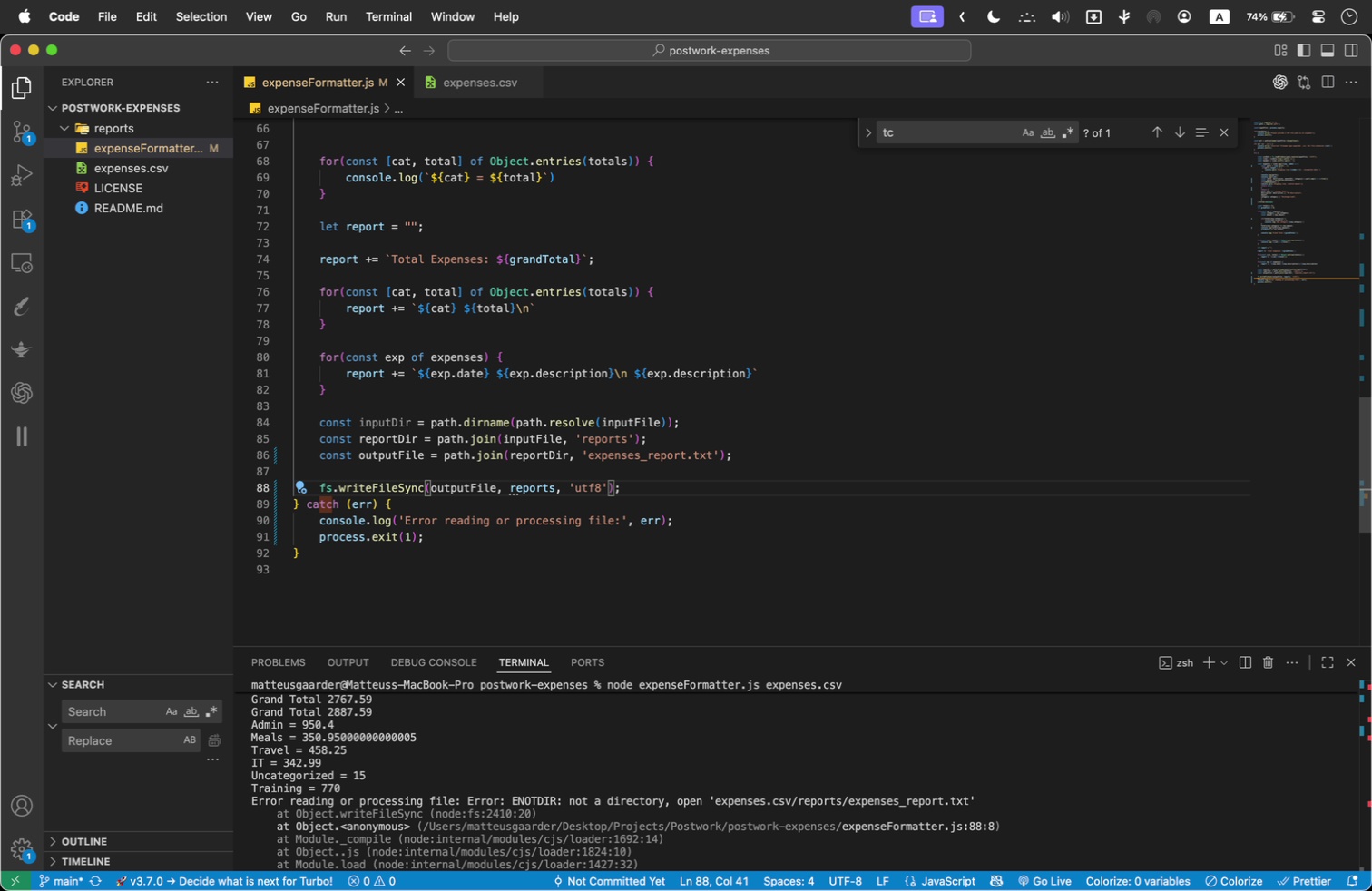 
key(Backspace)
 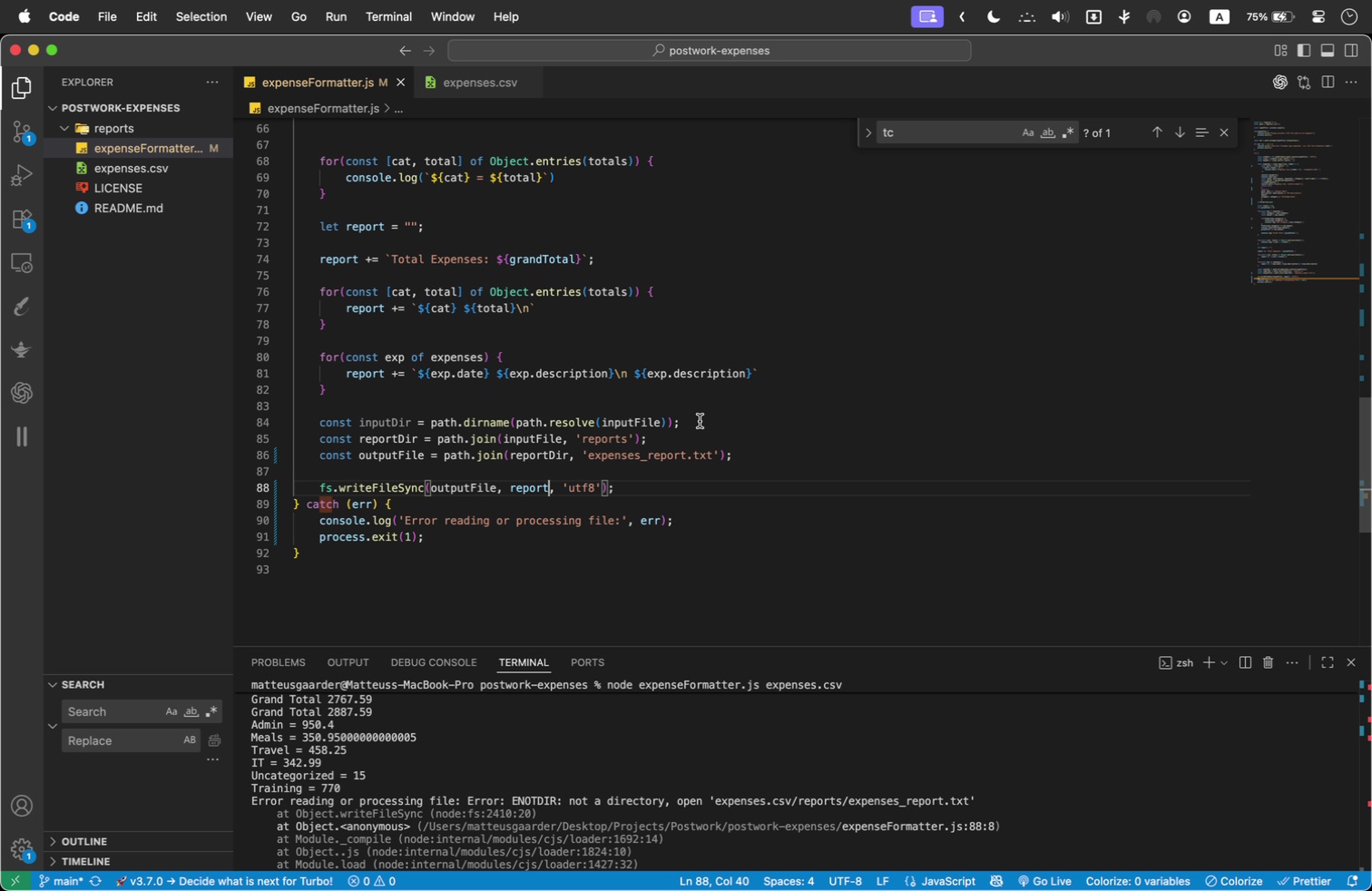 
wait(27.01)
 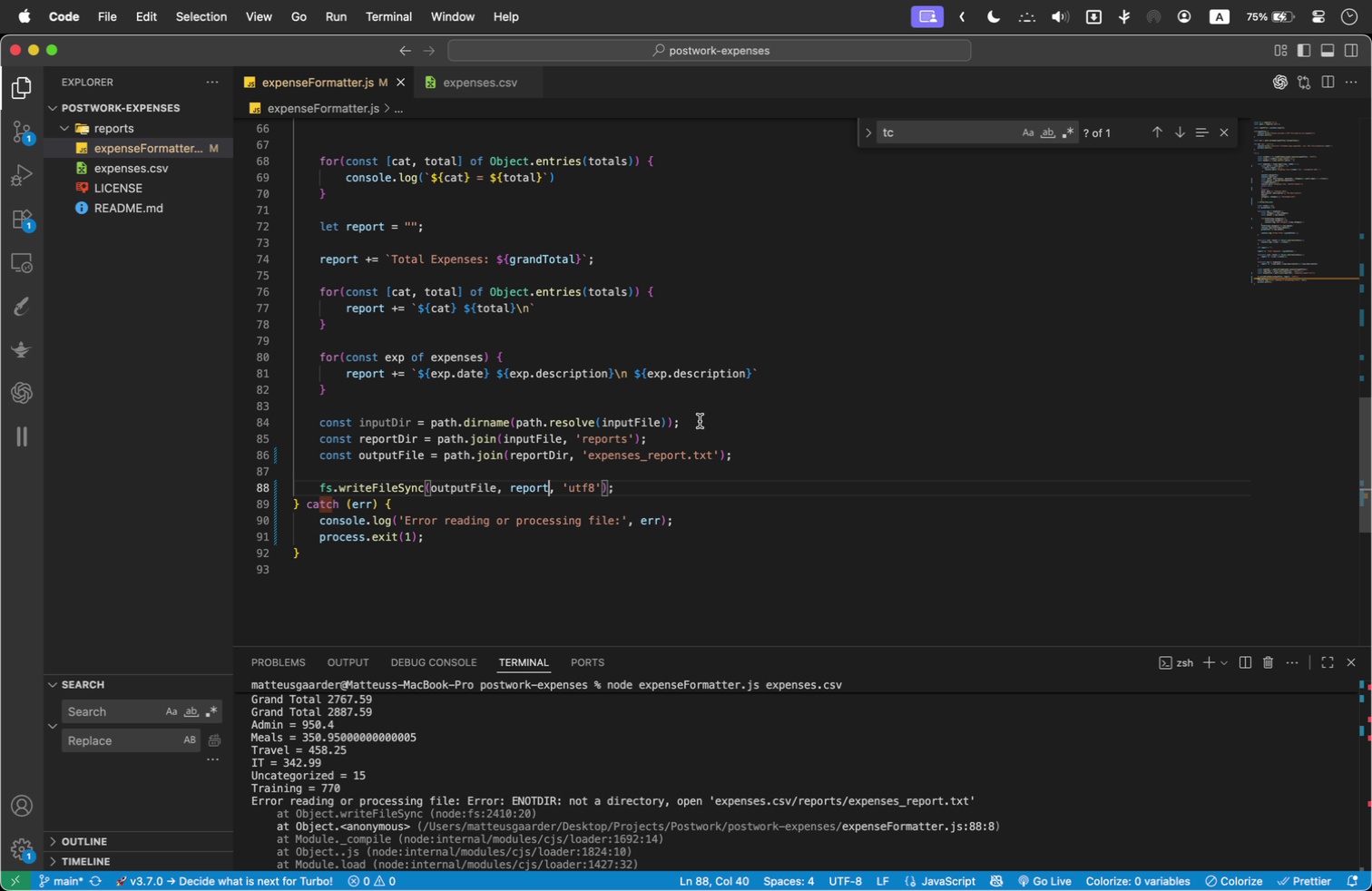 
left_click([532, 440])
 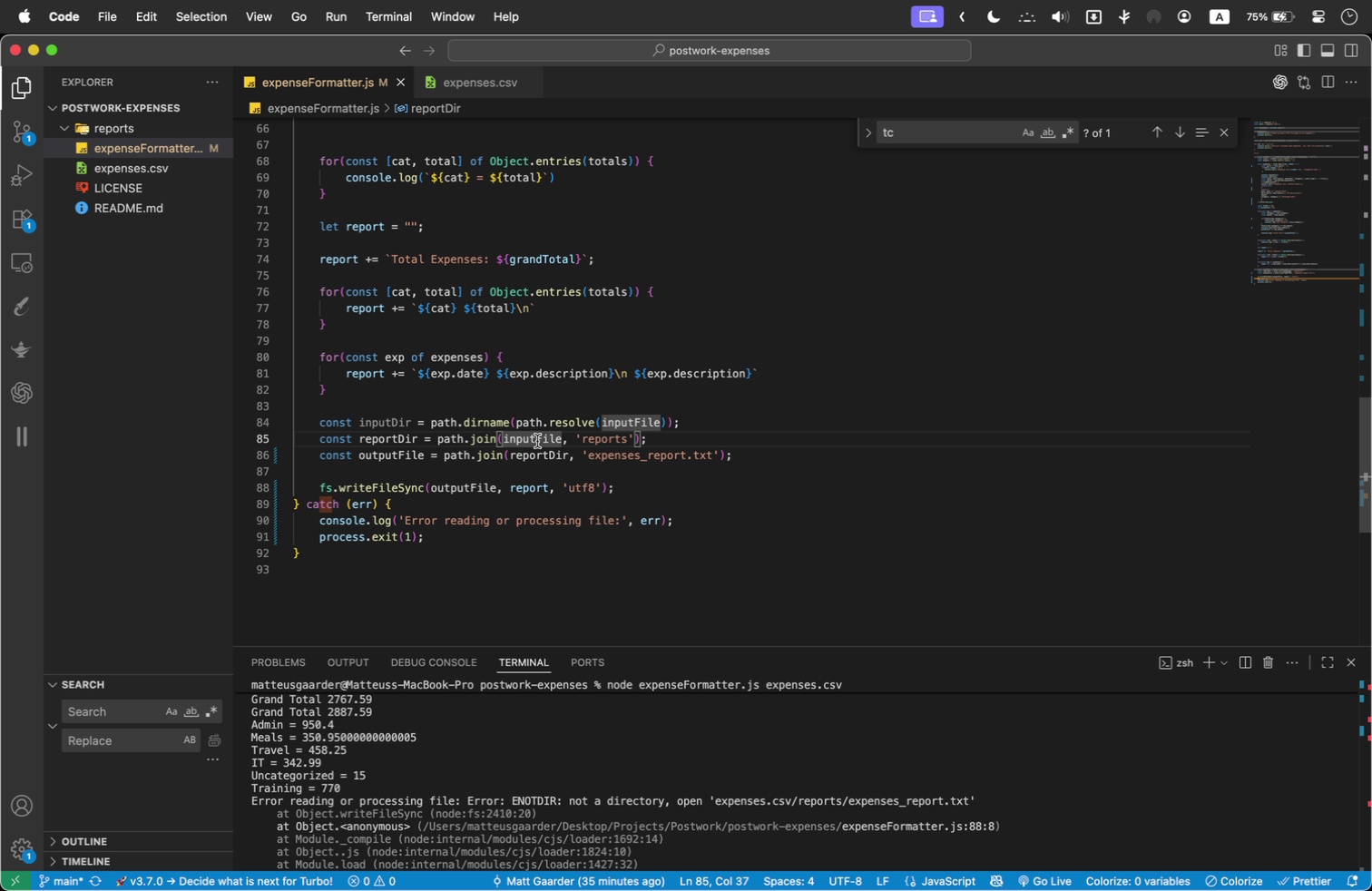 
left_click([536, 441])
 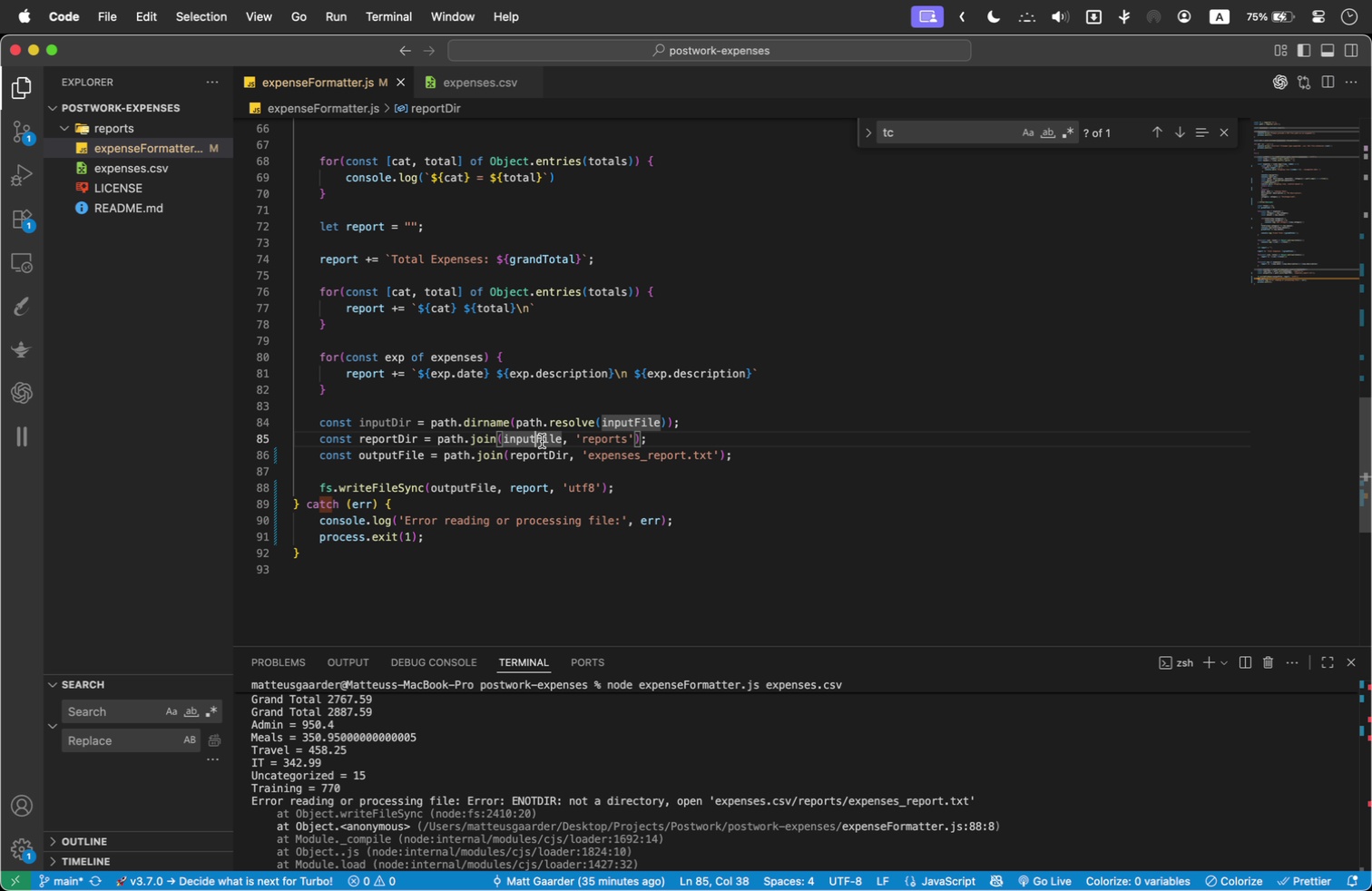 
left_click([567, 440])
 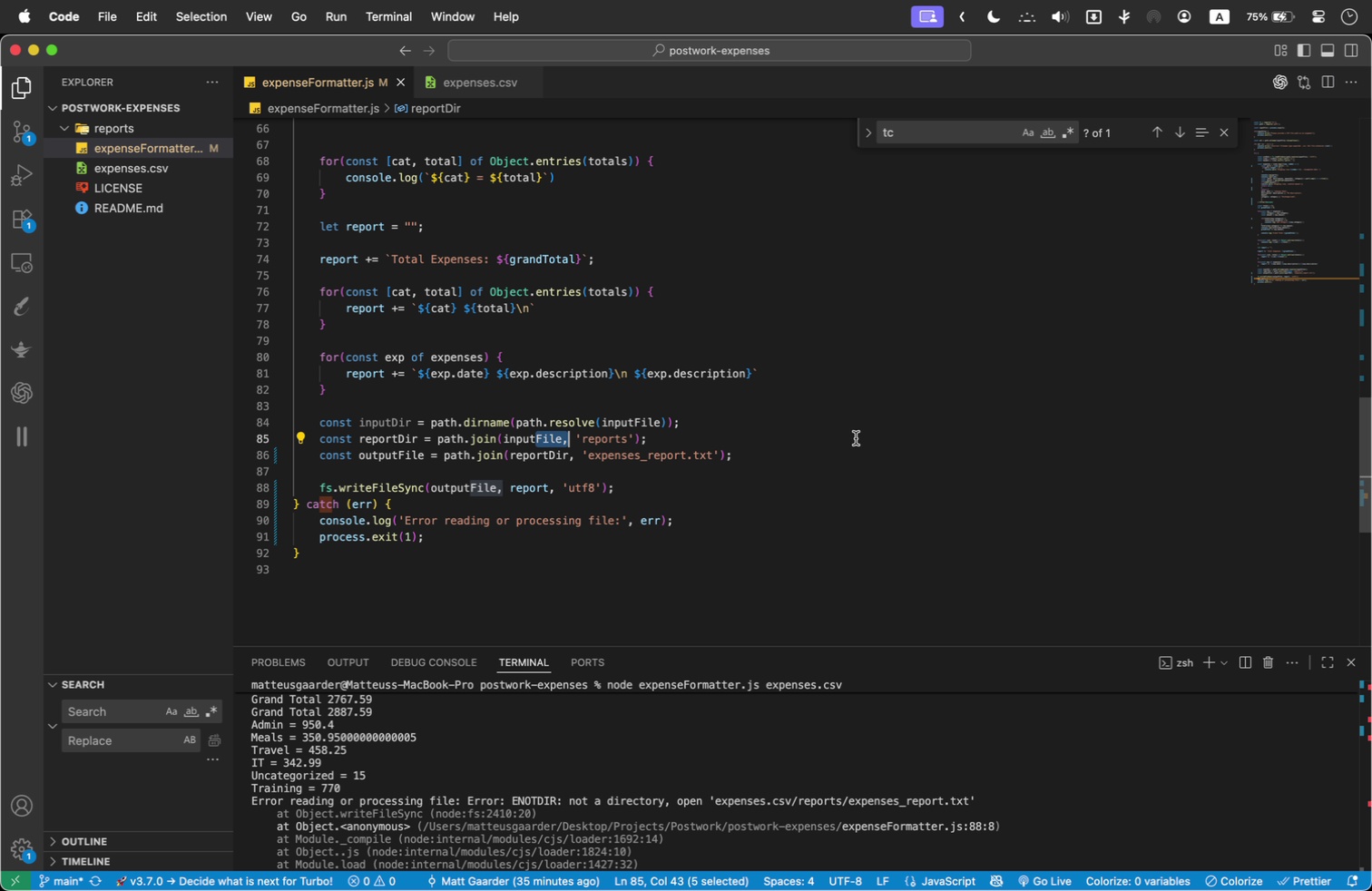 
key(Shift+ArrowLeft)
 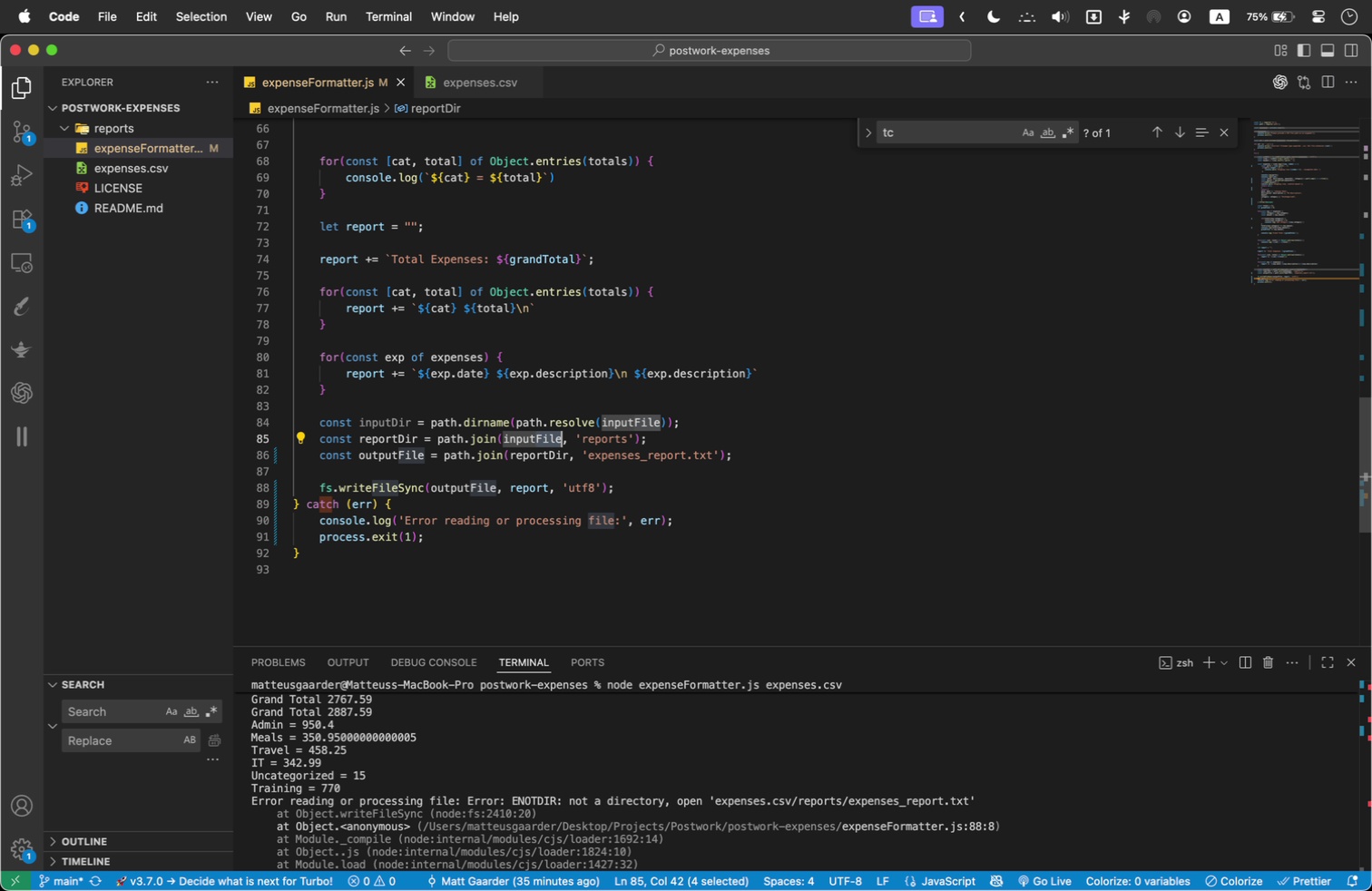 
type(Dir)
 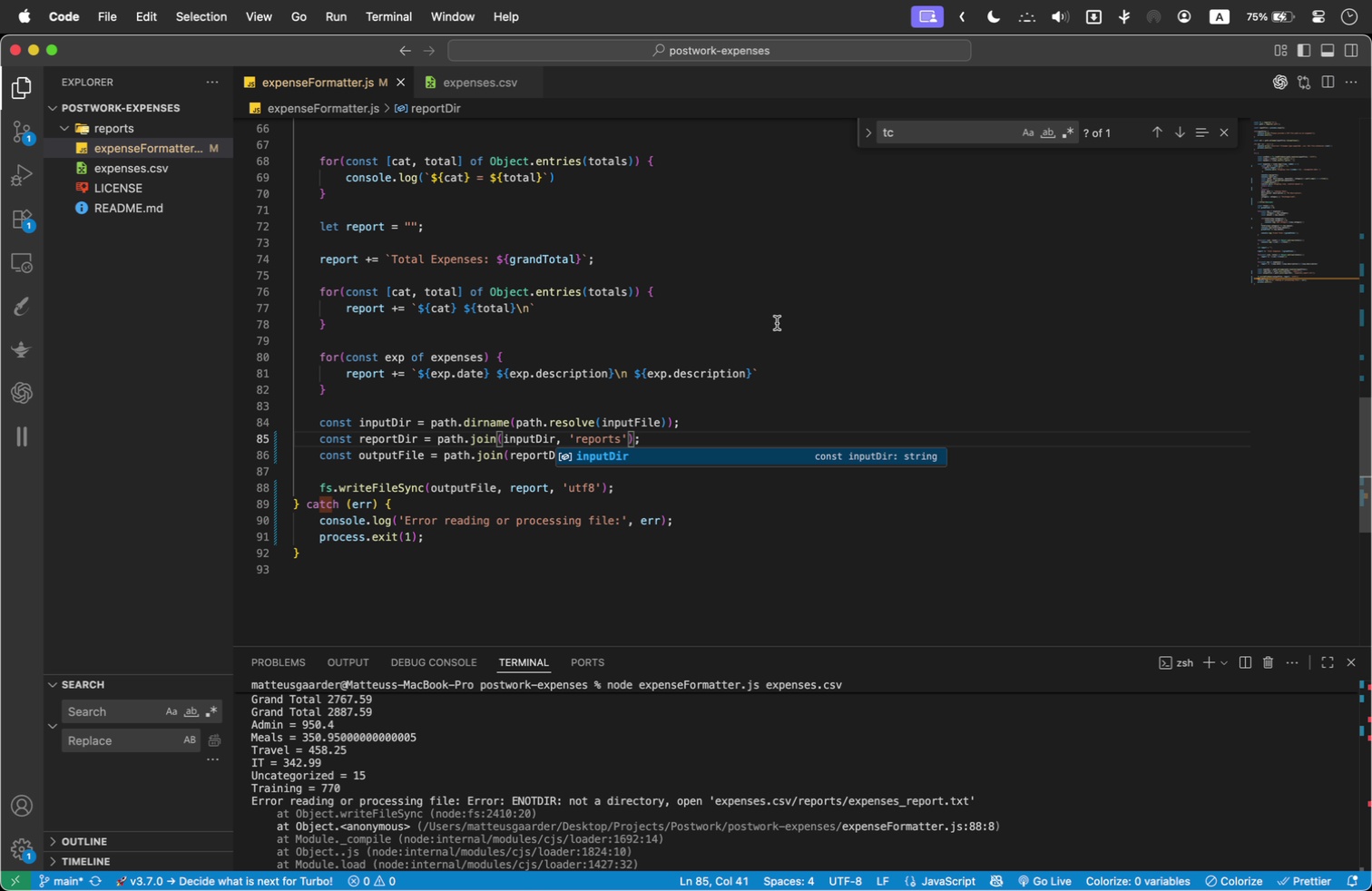 
left_click([755, 343])
 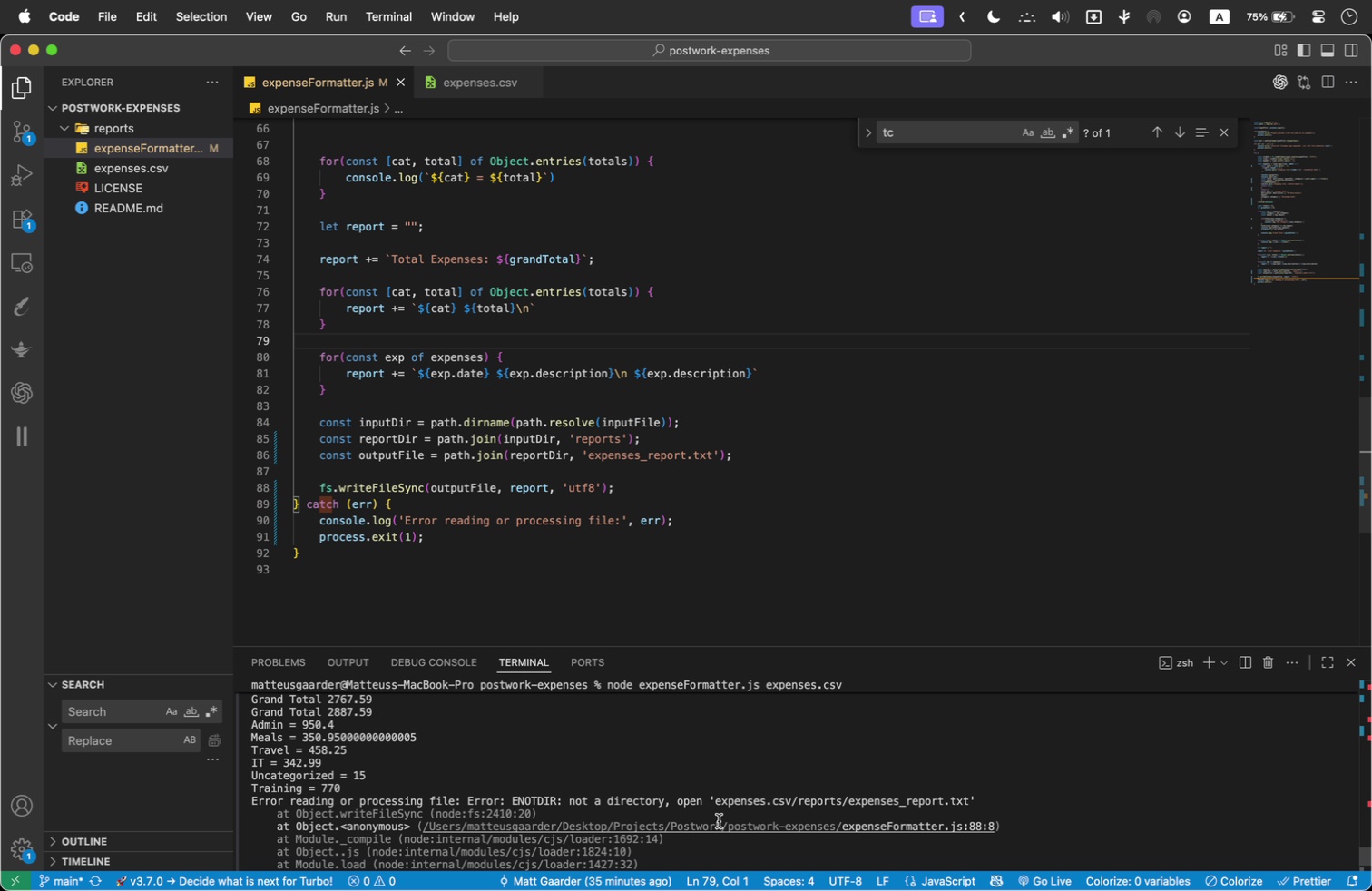 
left_click([719, 821])
 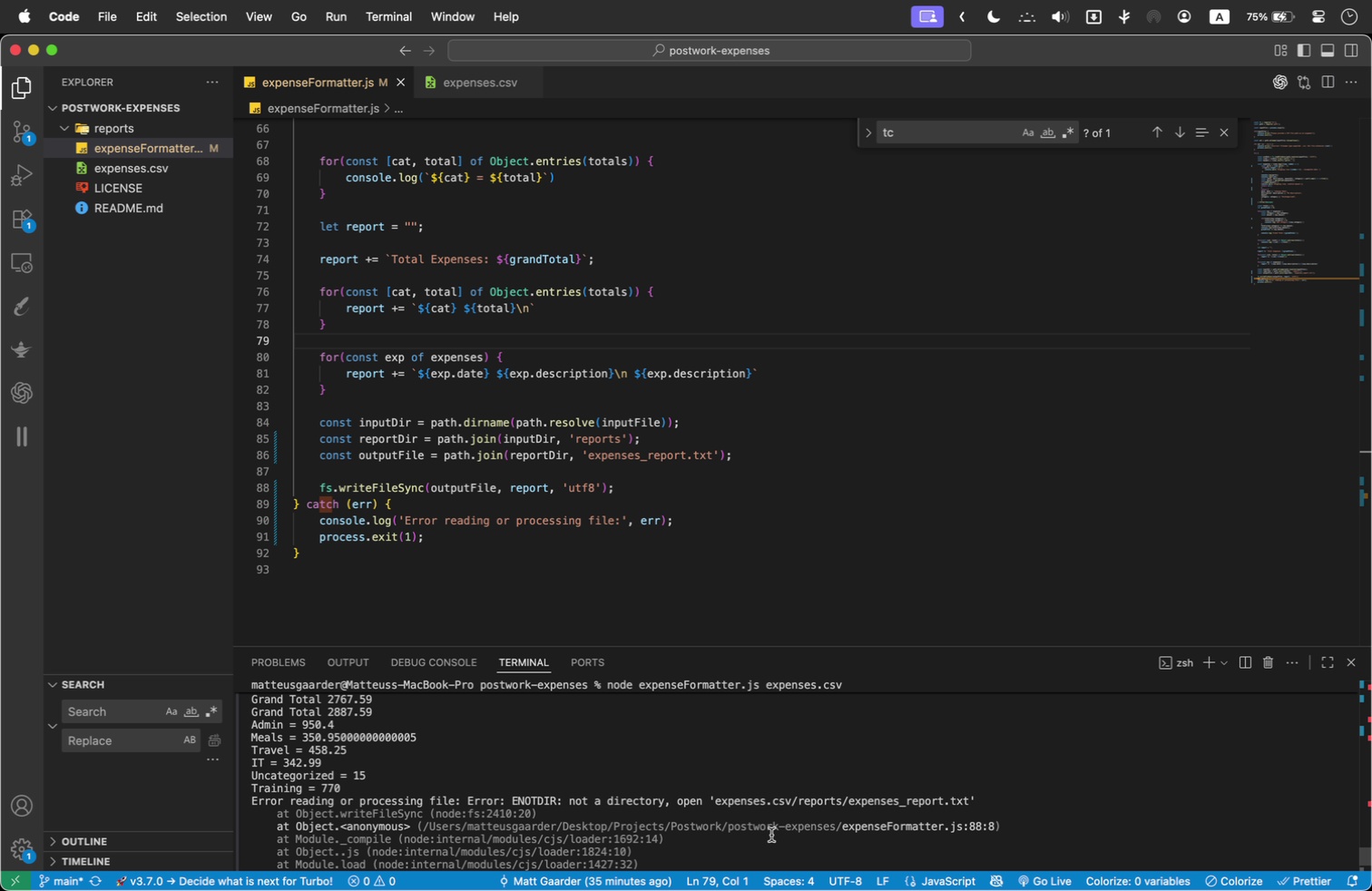 
scroll: coordinate [804, 841], scroll_direction: down, amount: 43.0
 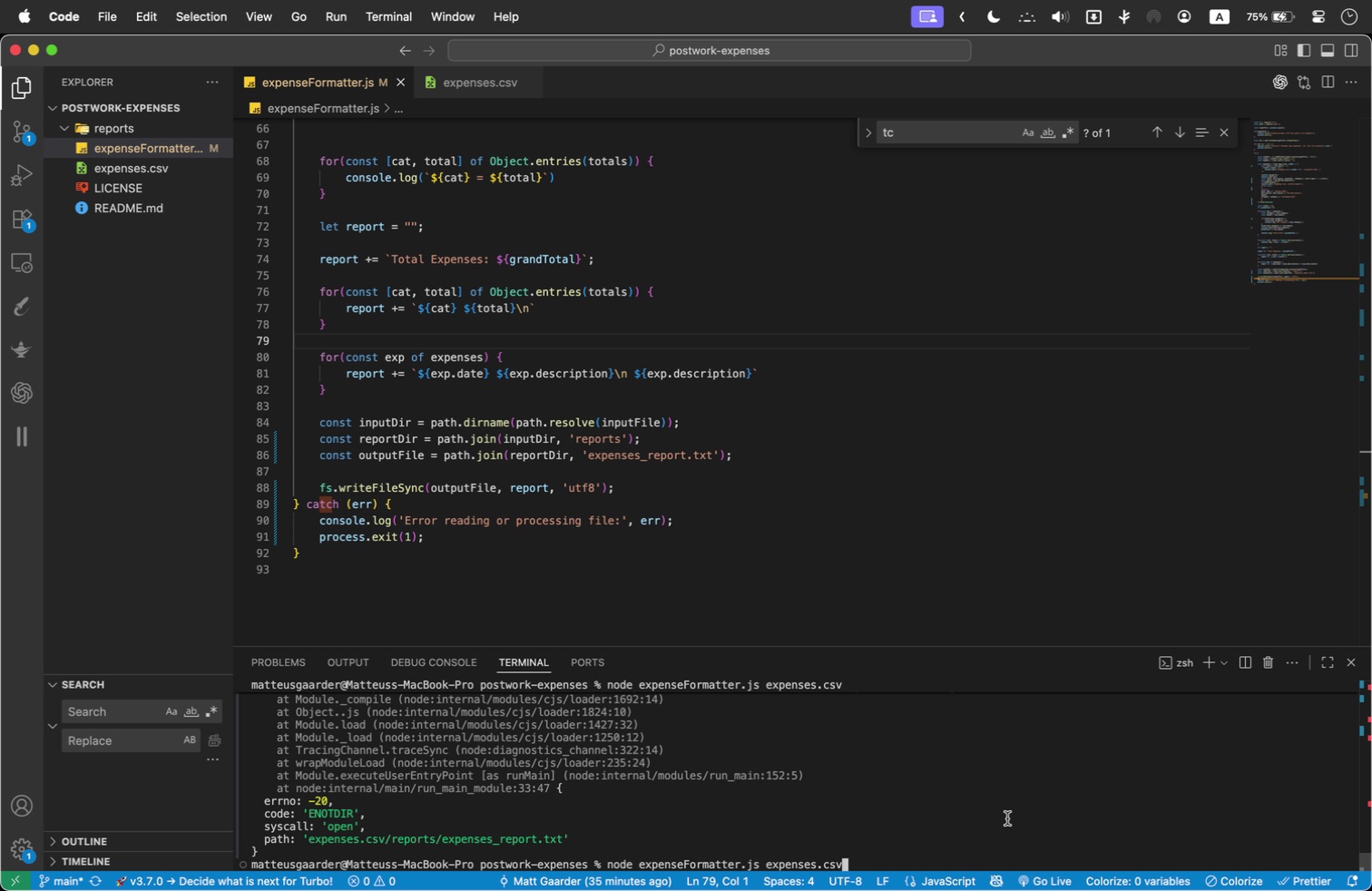 
key(Enter)
 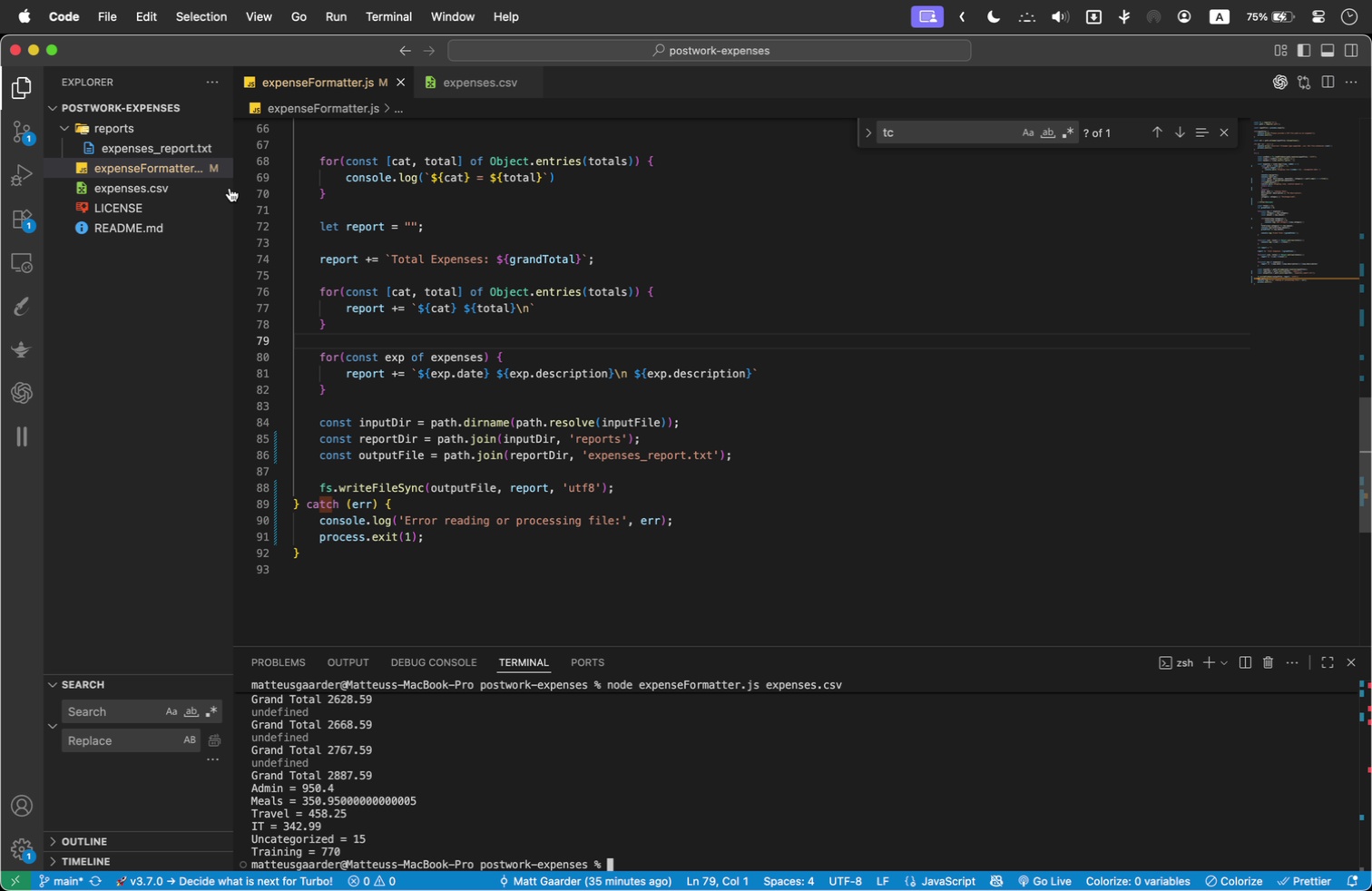 
left_click([166, 144])
 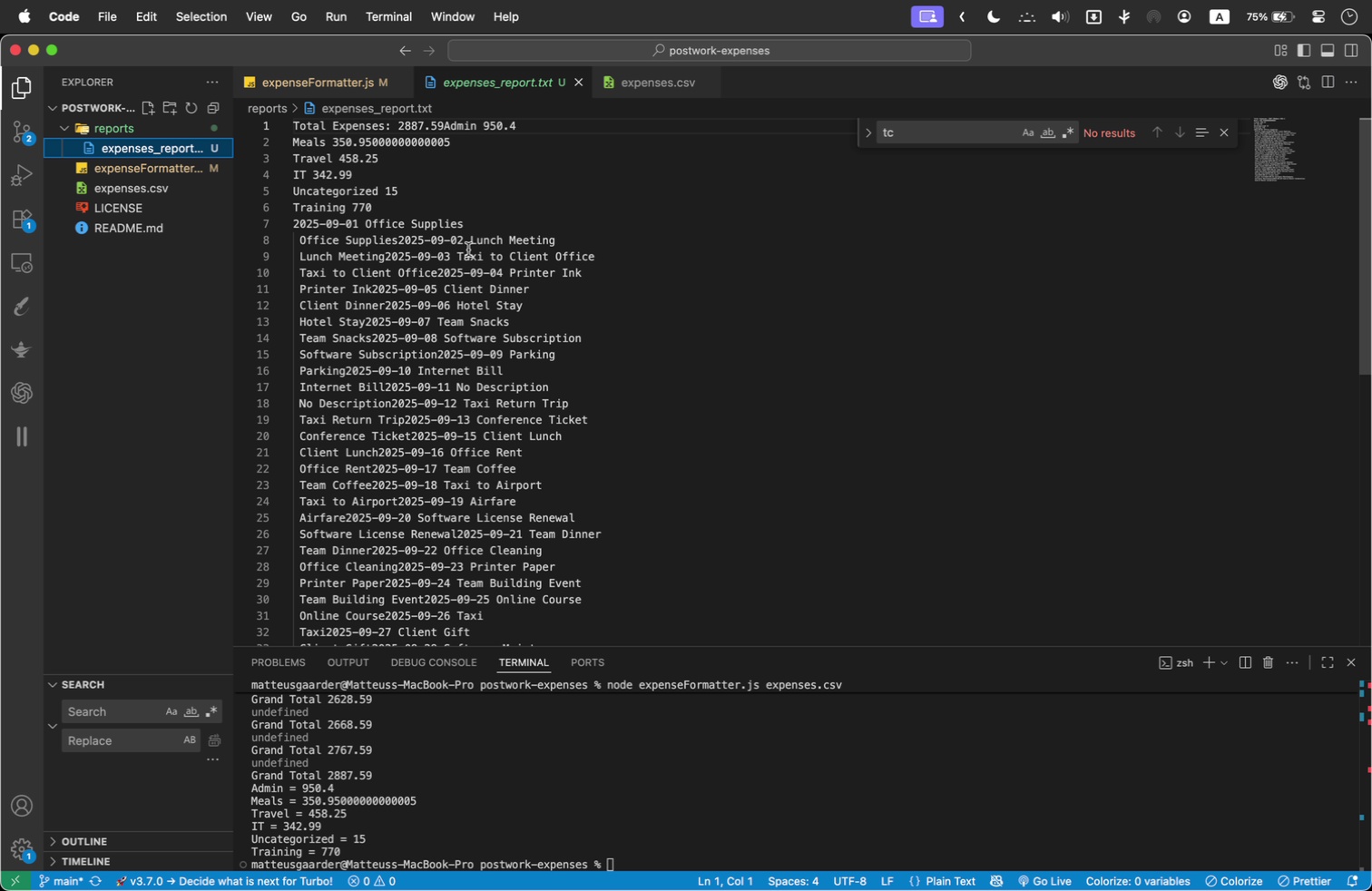 
scroll: coordinate [534, 403], scroll_direction: up, amount: 42.0
 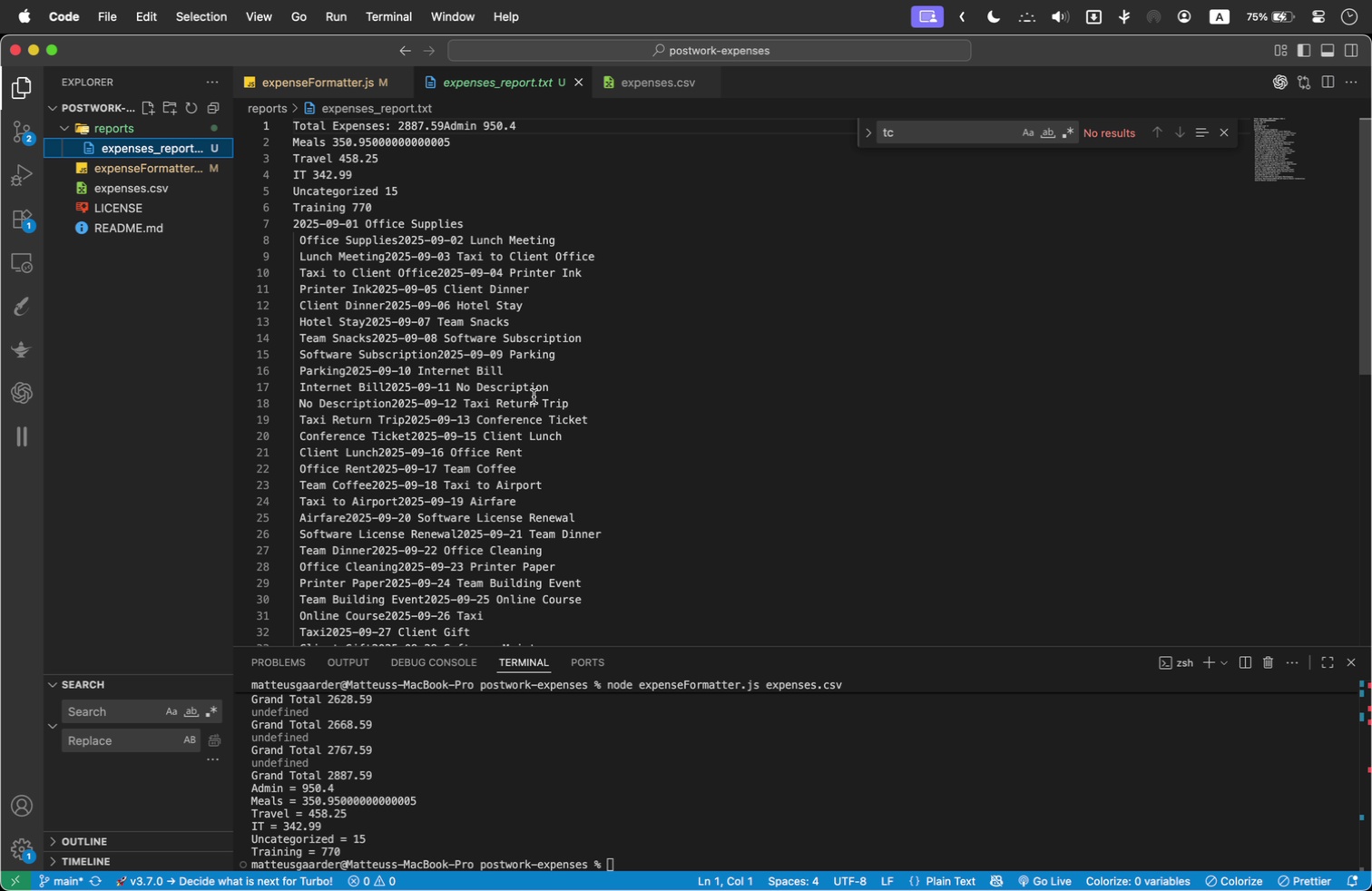 
scroll: coordinate [534, 397], scroll_direction: down, amount: 4.0
 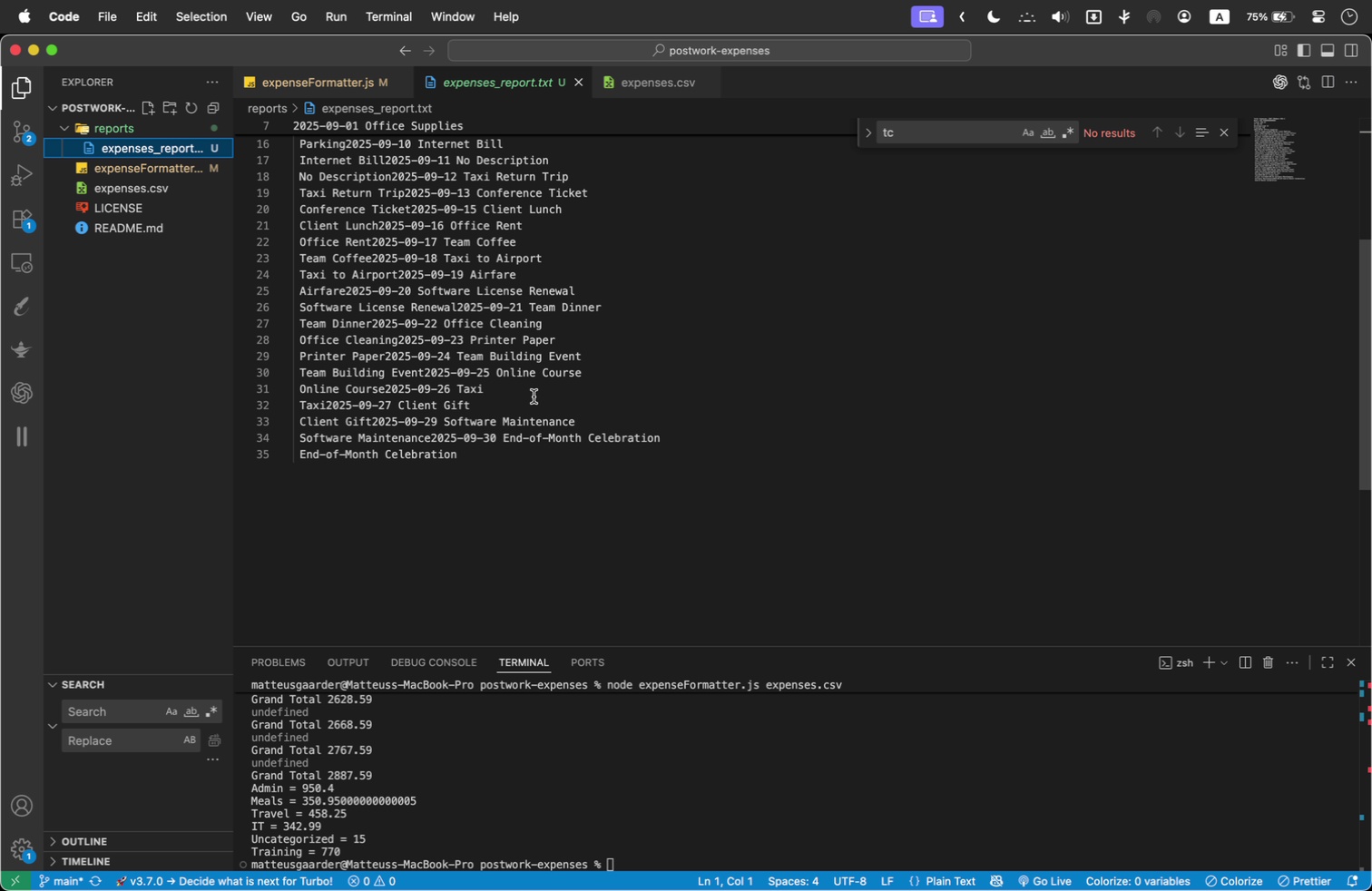 
scroll: coordinate [534, 397], scroll_direction: up, amount: 15.0
 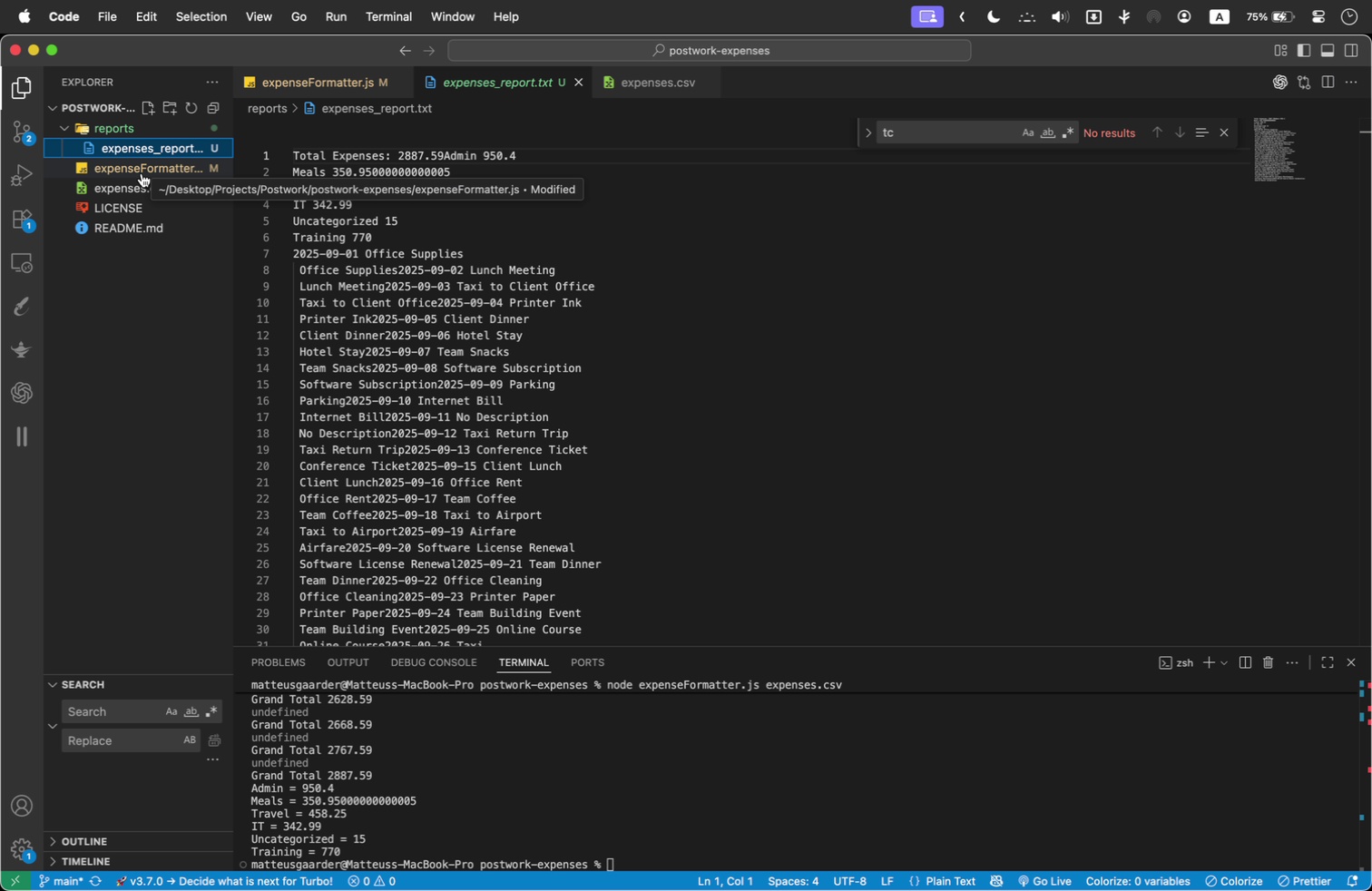 
wait(5.59)
 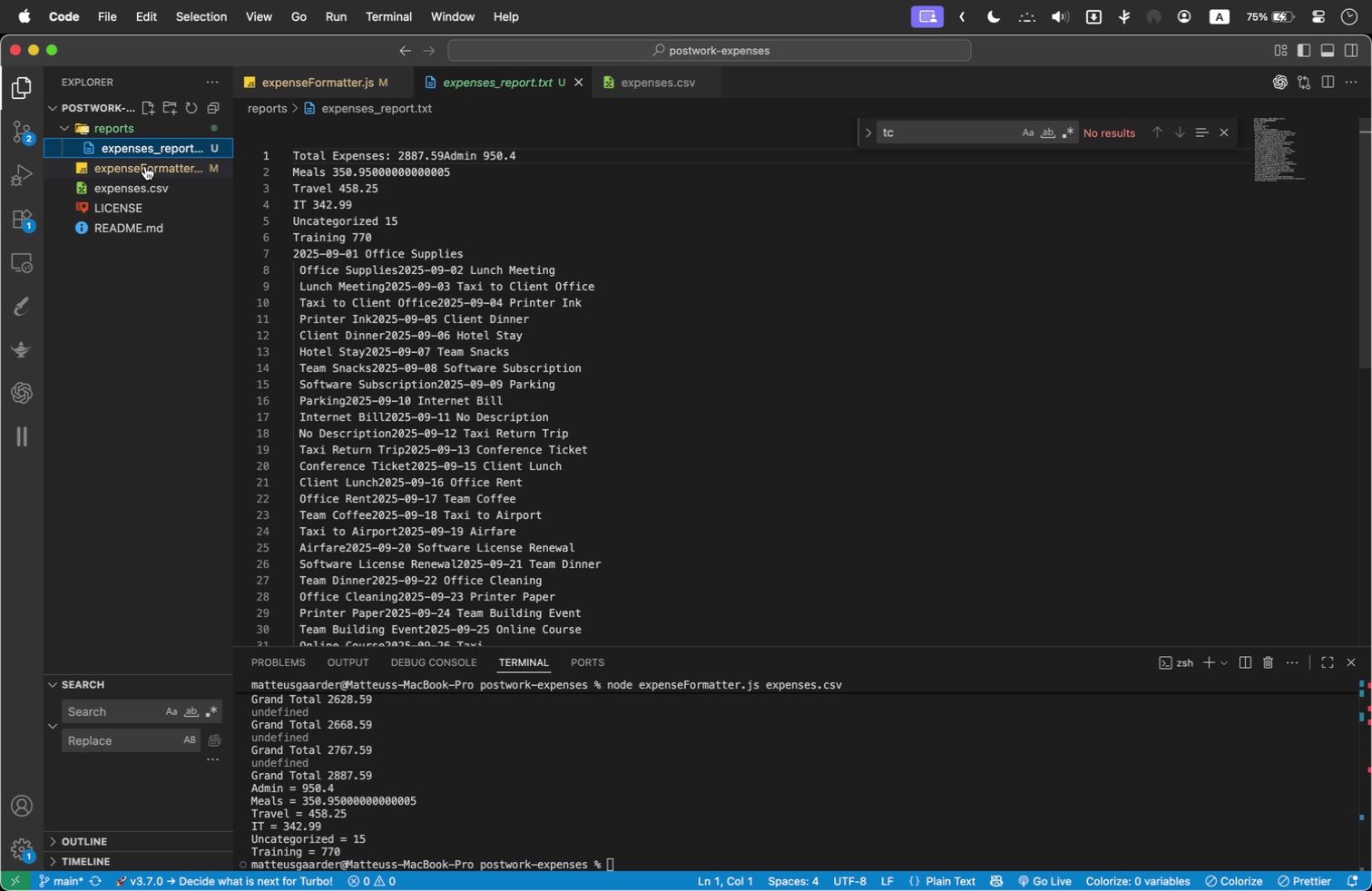 
left_click([142, 173])
 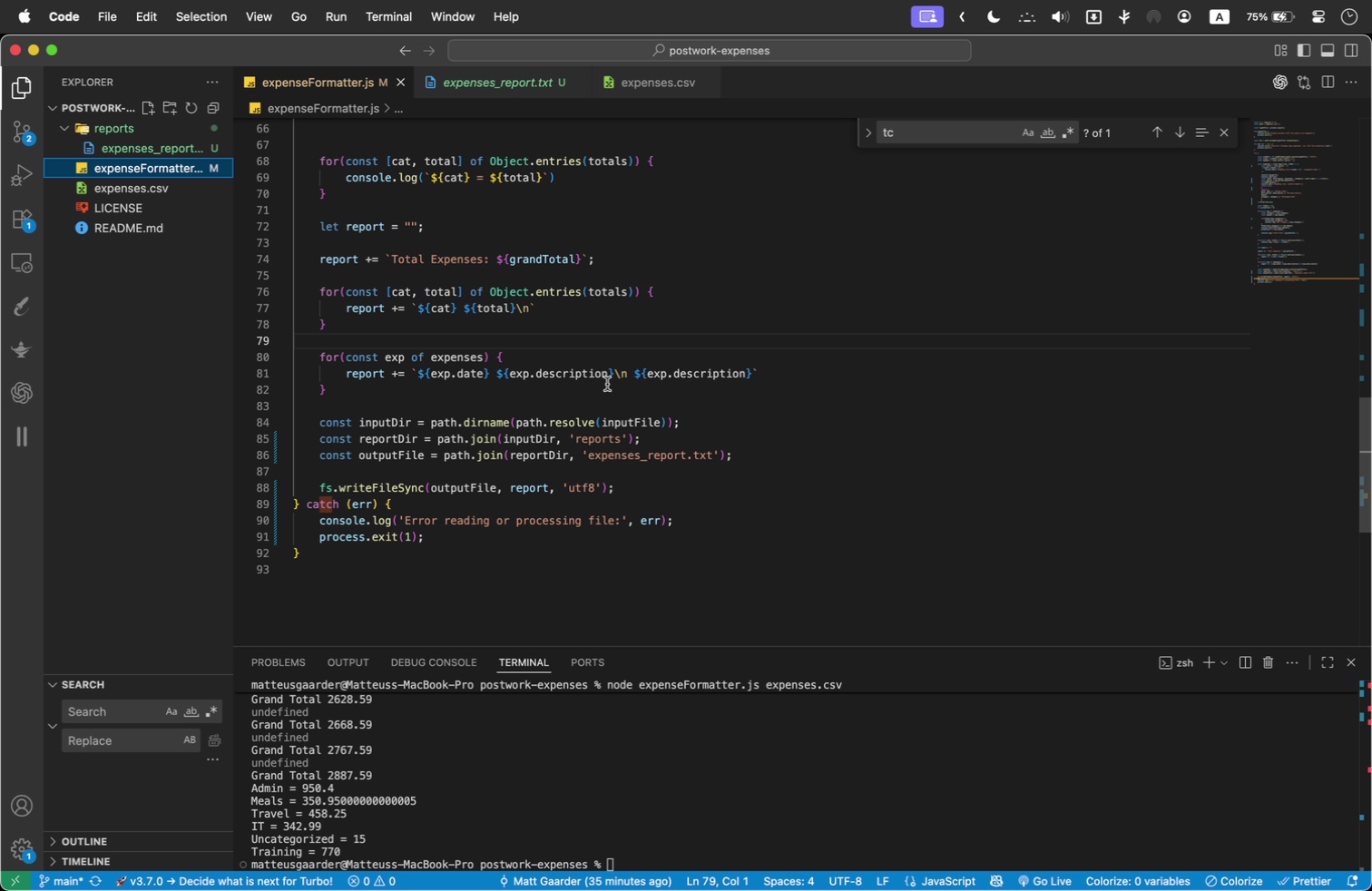 
scroll: coordinate [518, 376], scroll_direction: up, amount: 11.0
 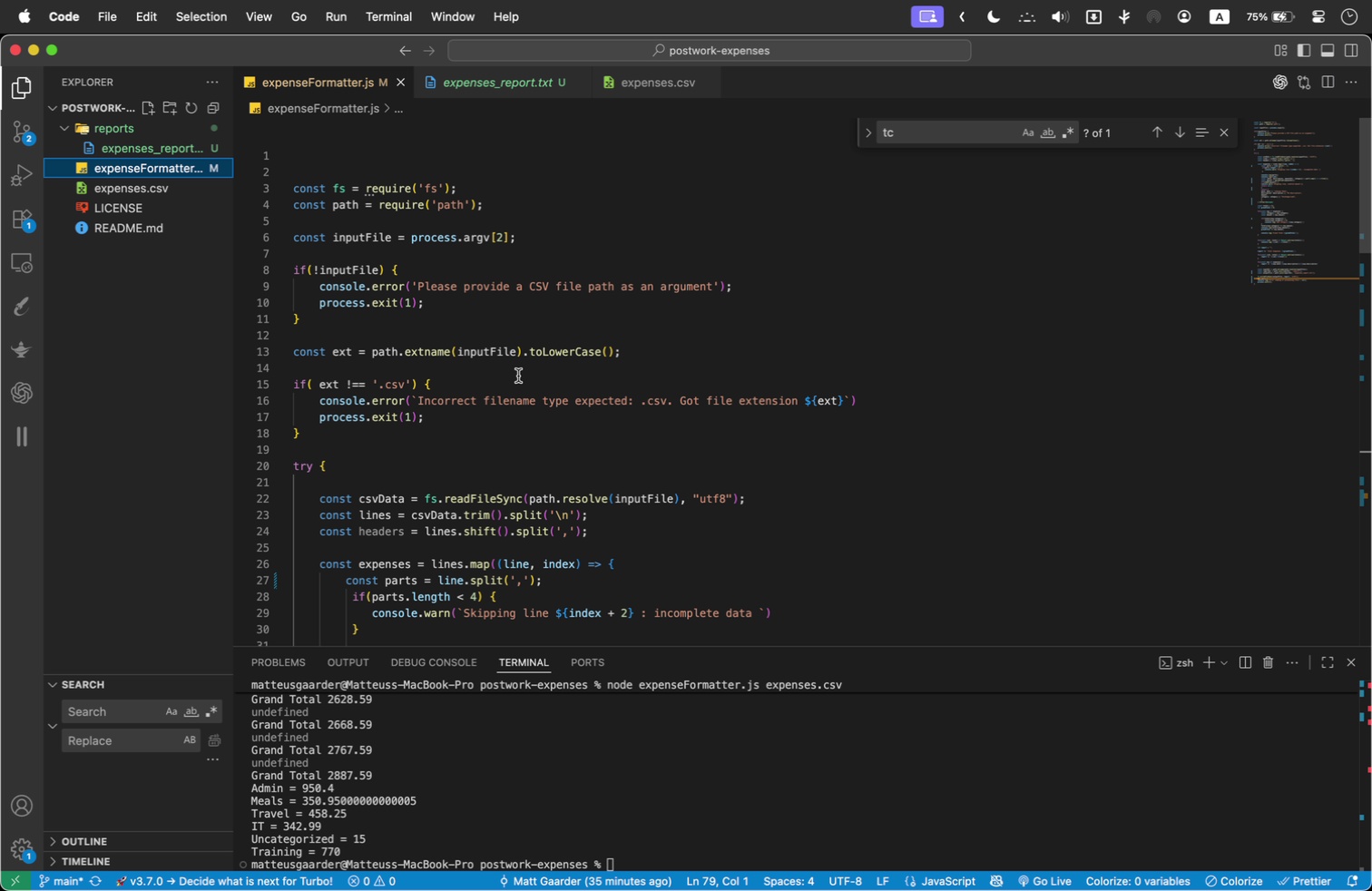 
scroll: coordinate [514, 339], scroll_direction: down, amount: 2.0
 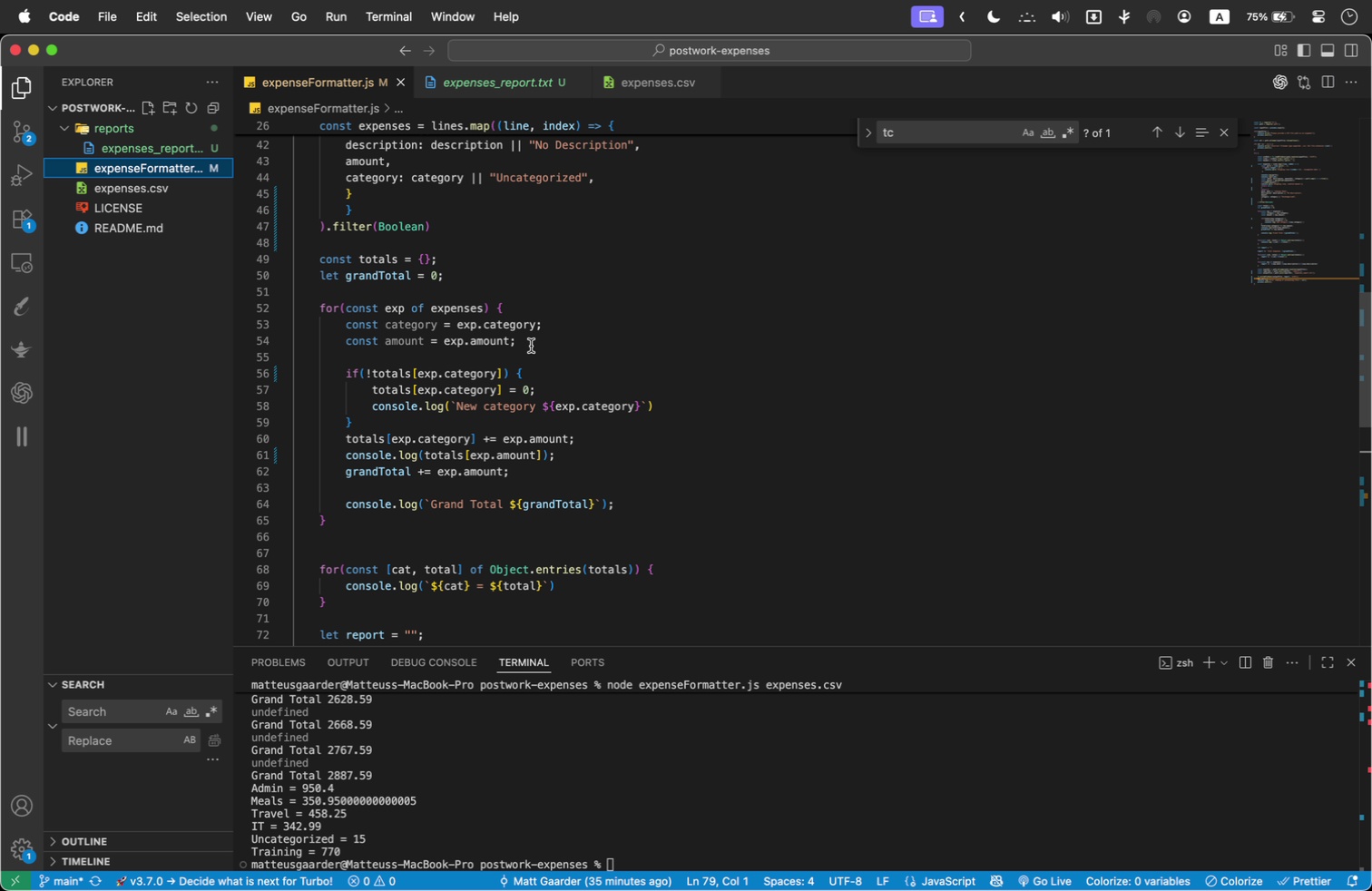 
wait(18.27)
 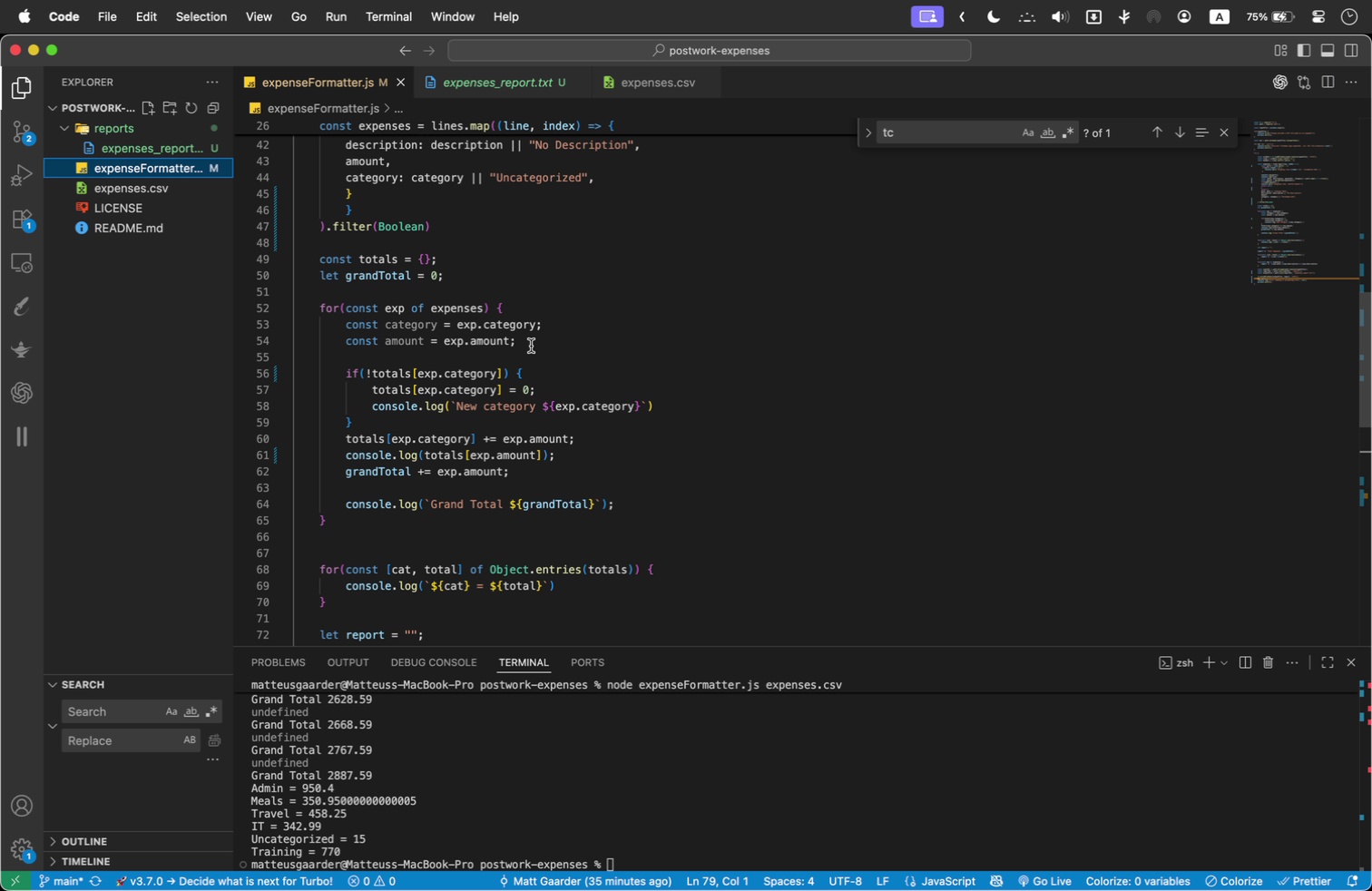 
left_click([528, 408])
 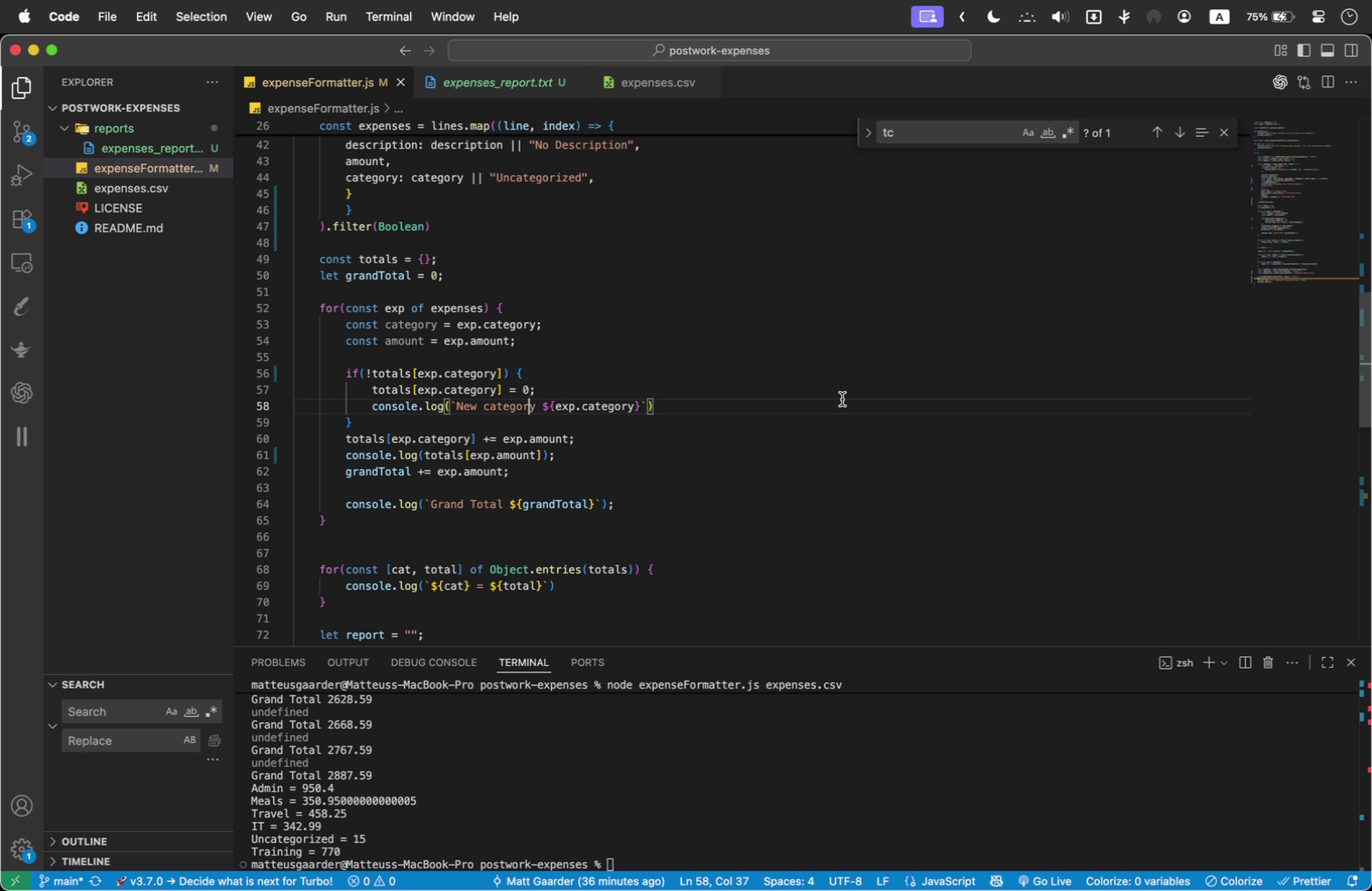 
key(ArrowRight)
 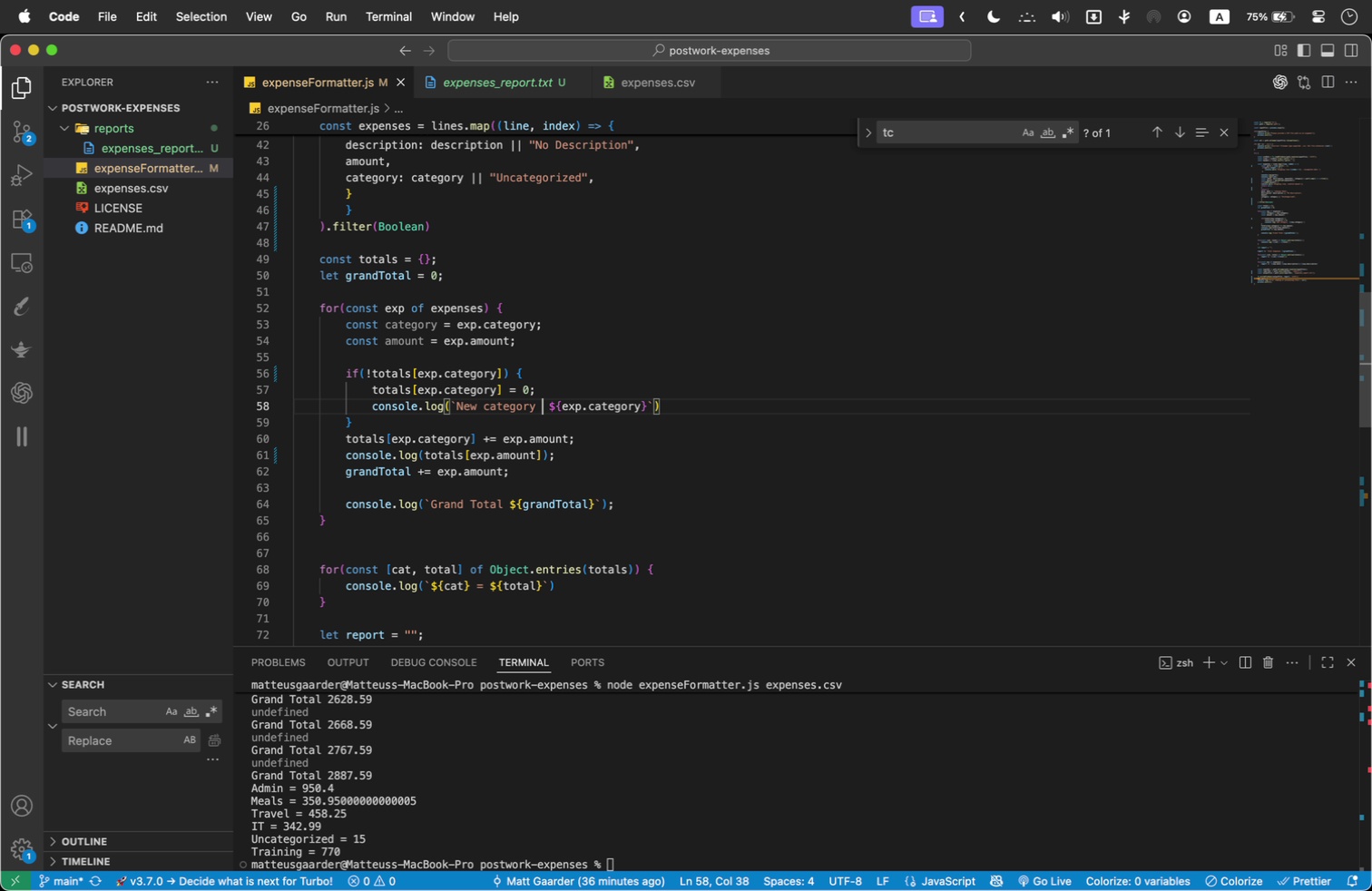 
type( found:)
 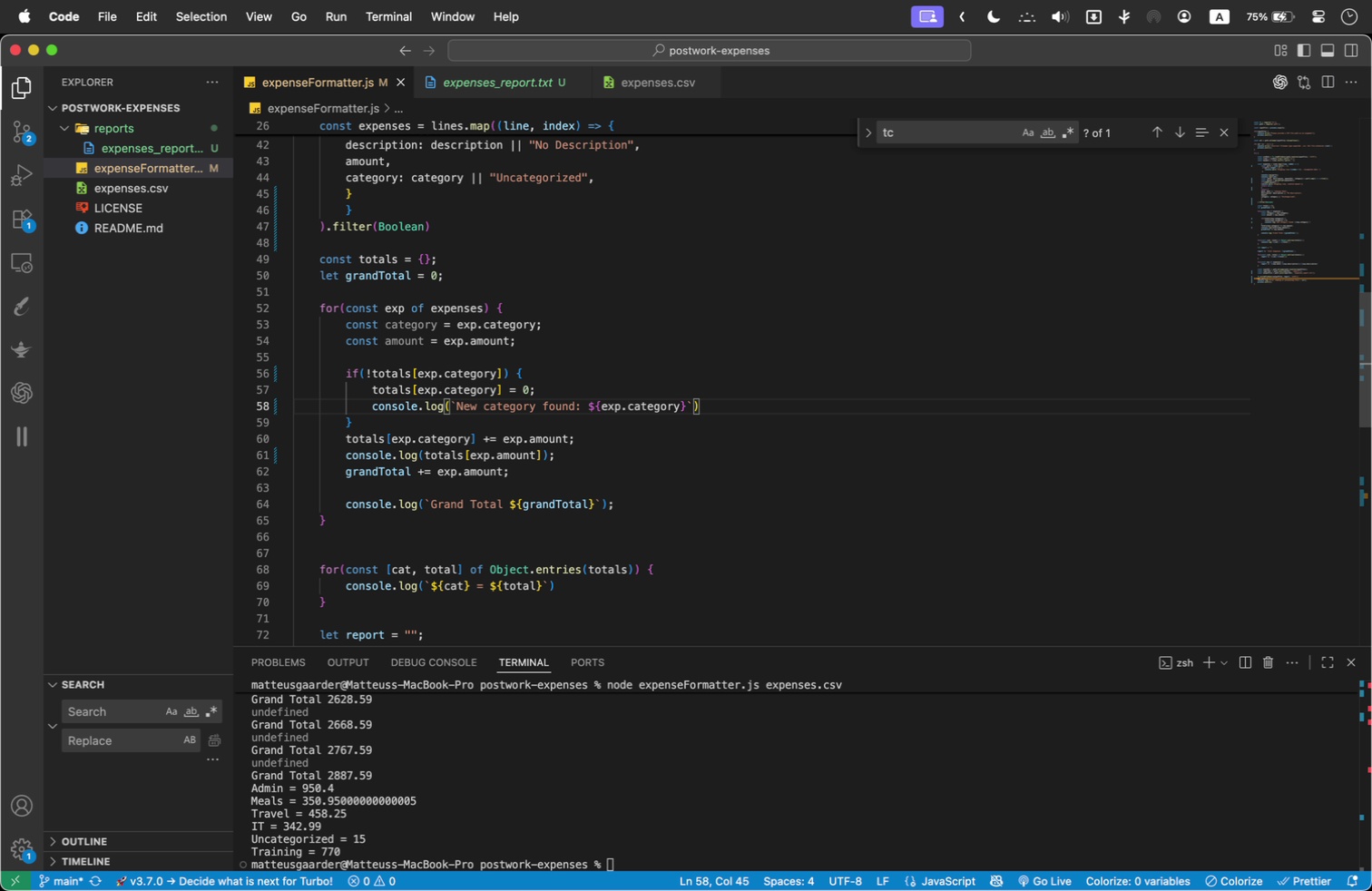 
left_click([485, 419])
 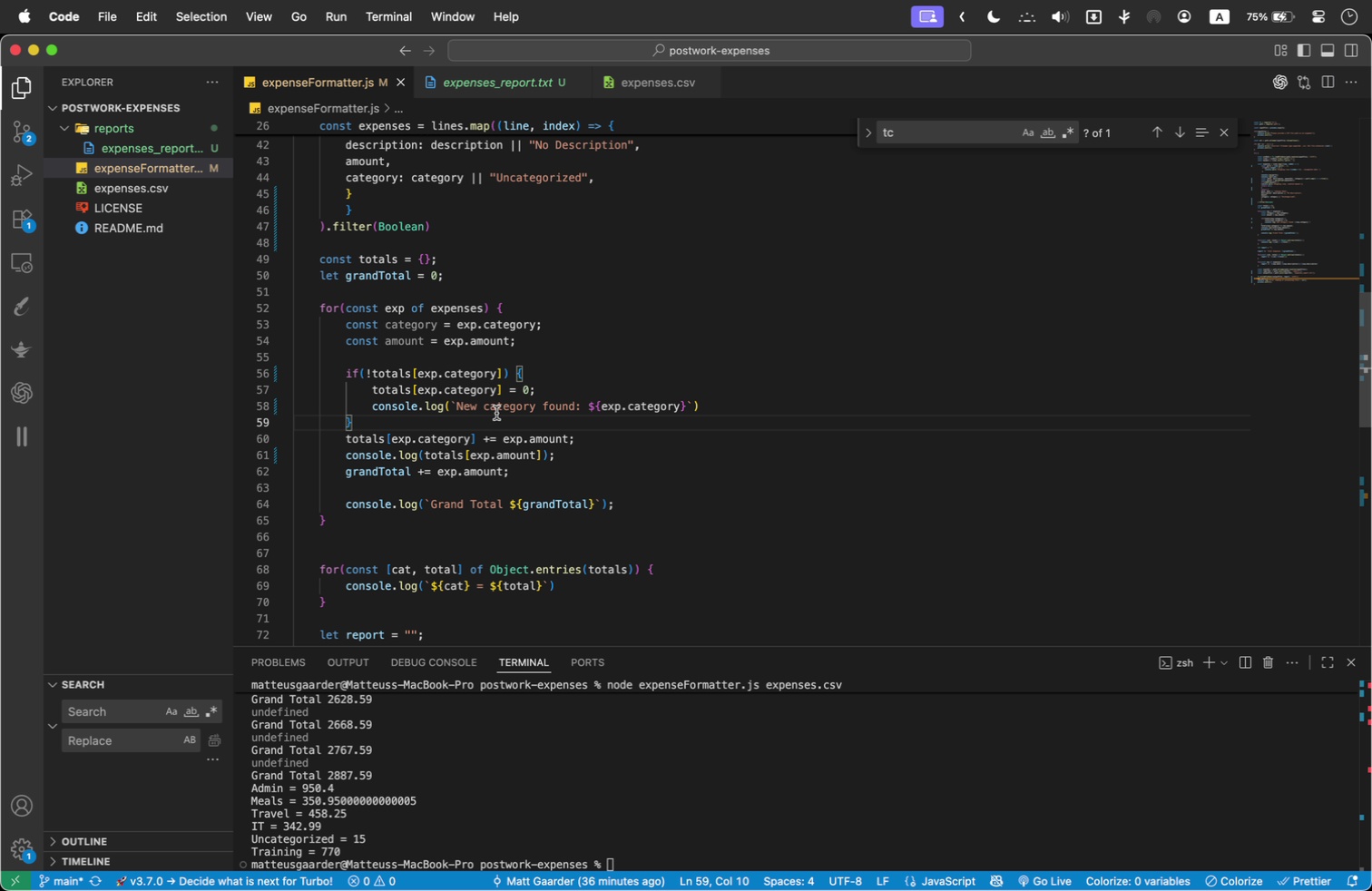 
key(Enter)
 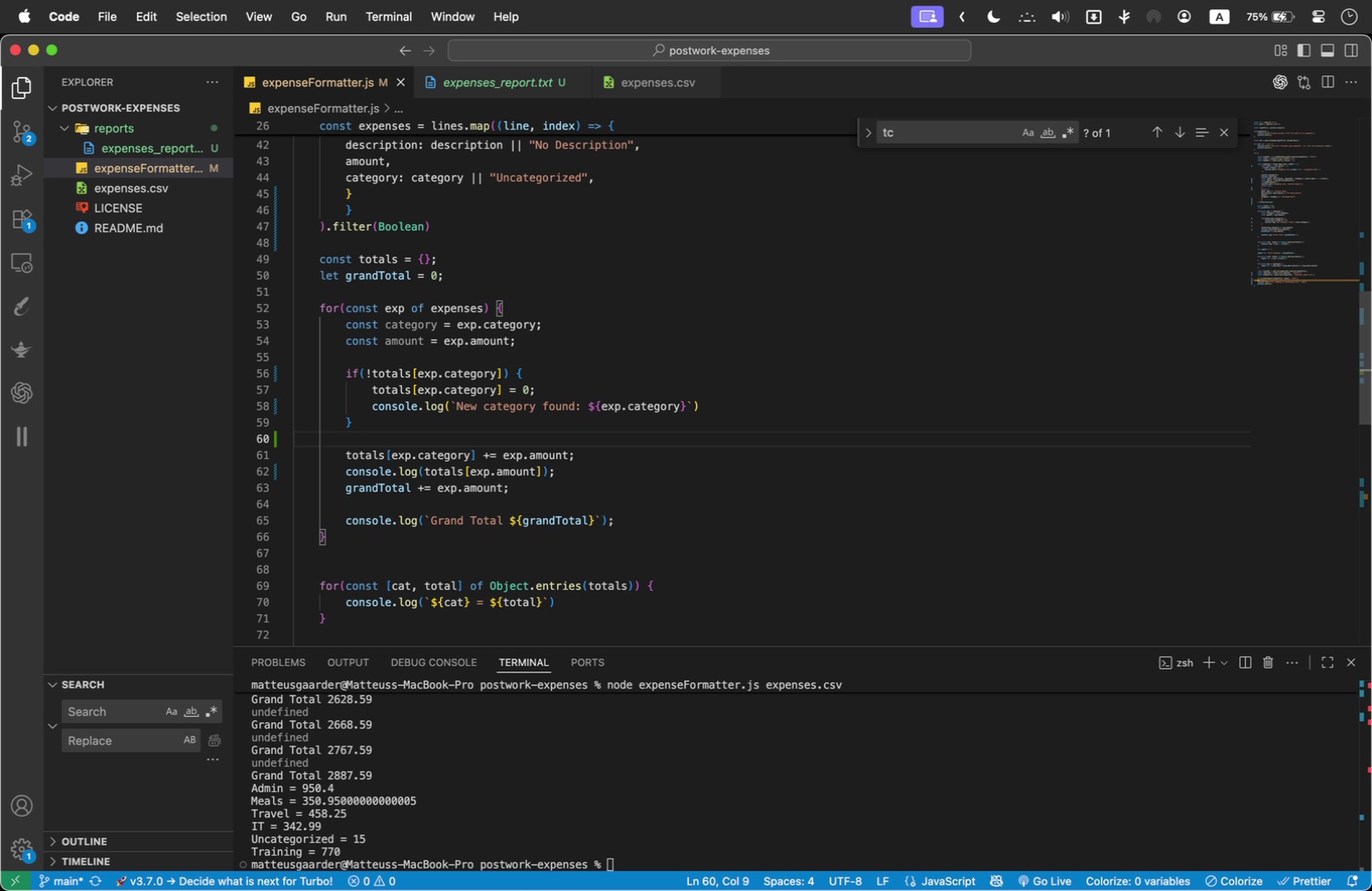 
wait(9.72)
 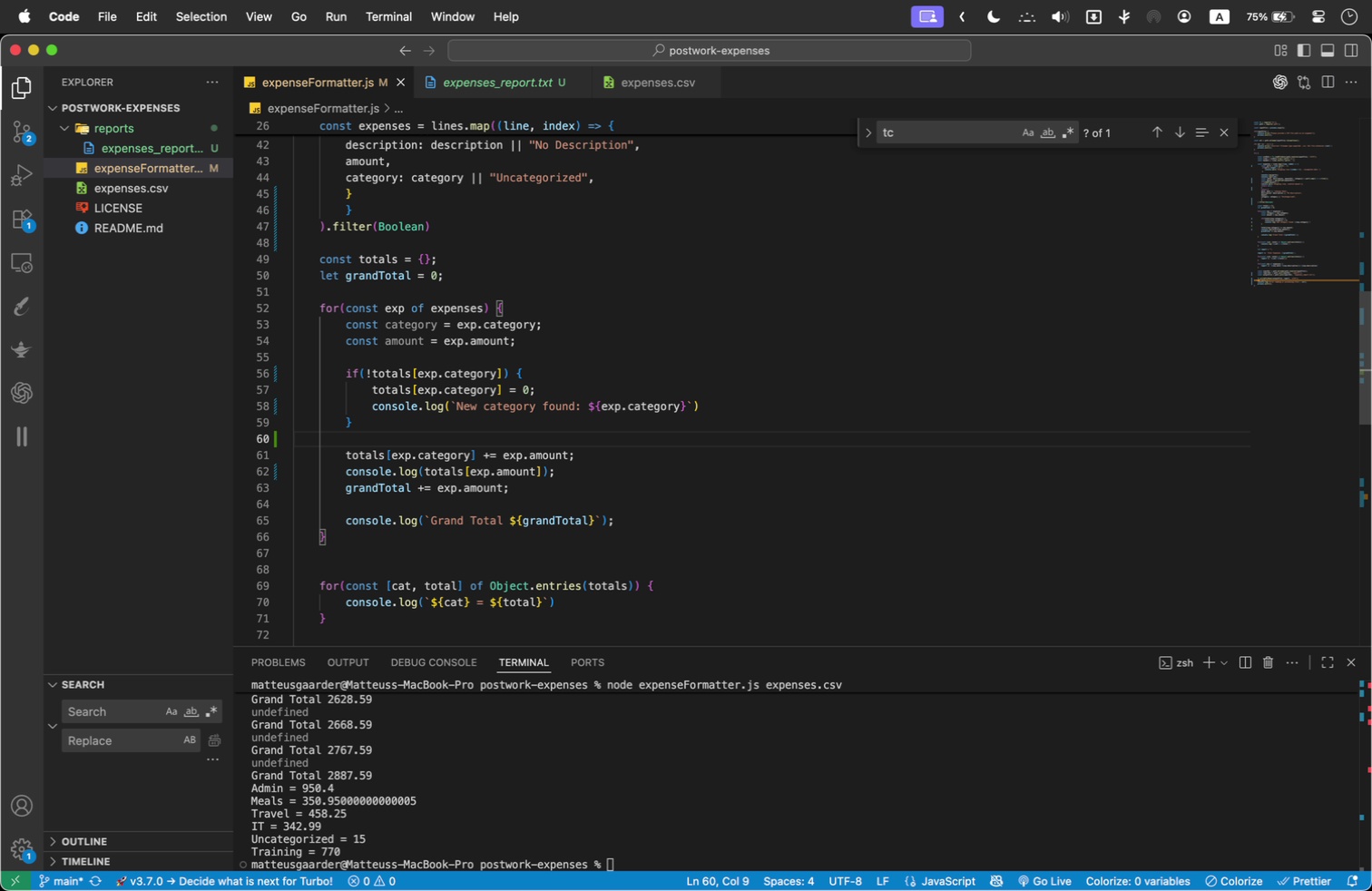 
left_click([586, 460])
 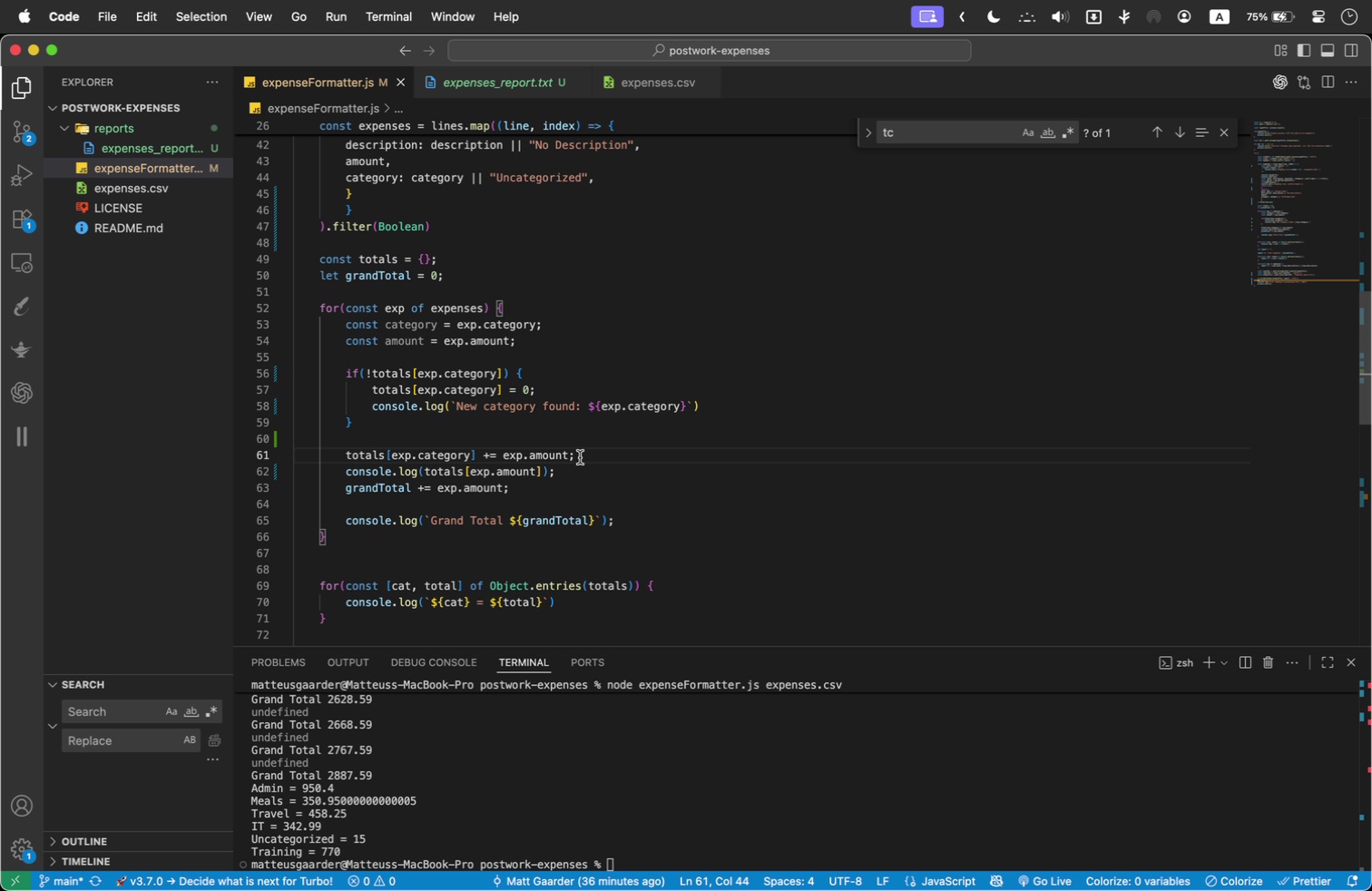 
key(Enter)
 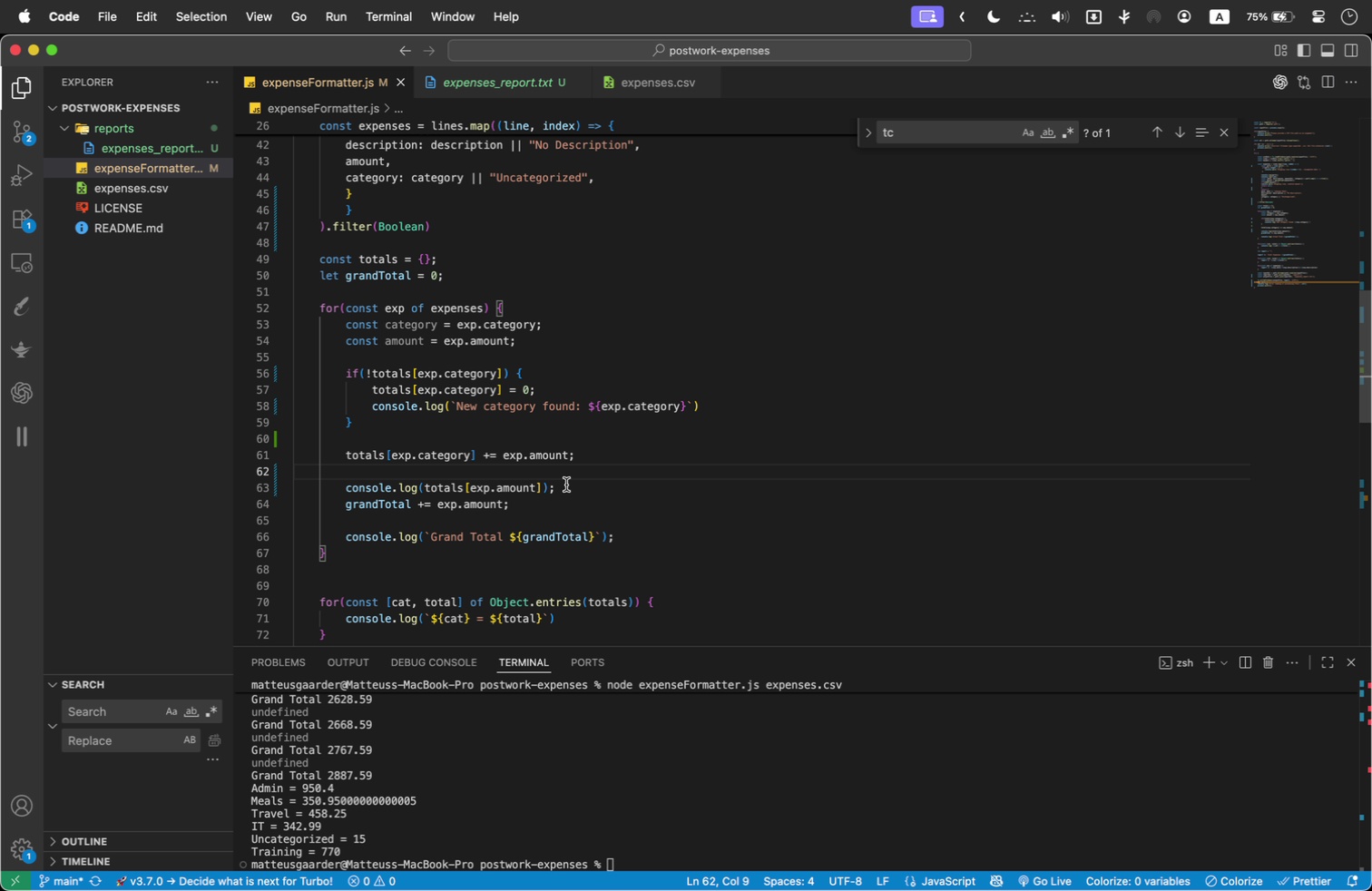 
left_click([569, 487])
 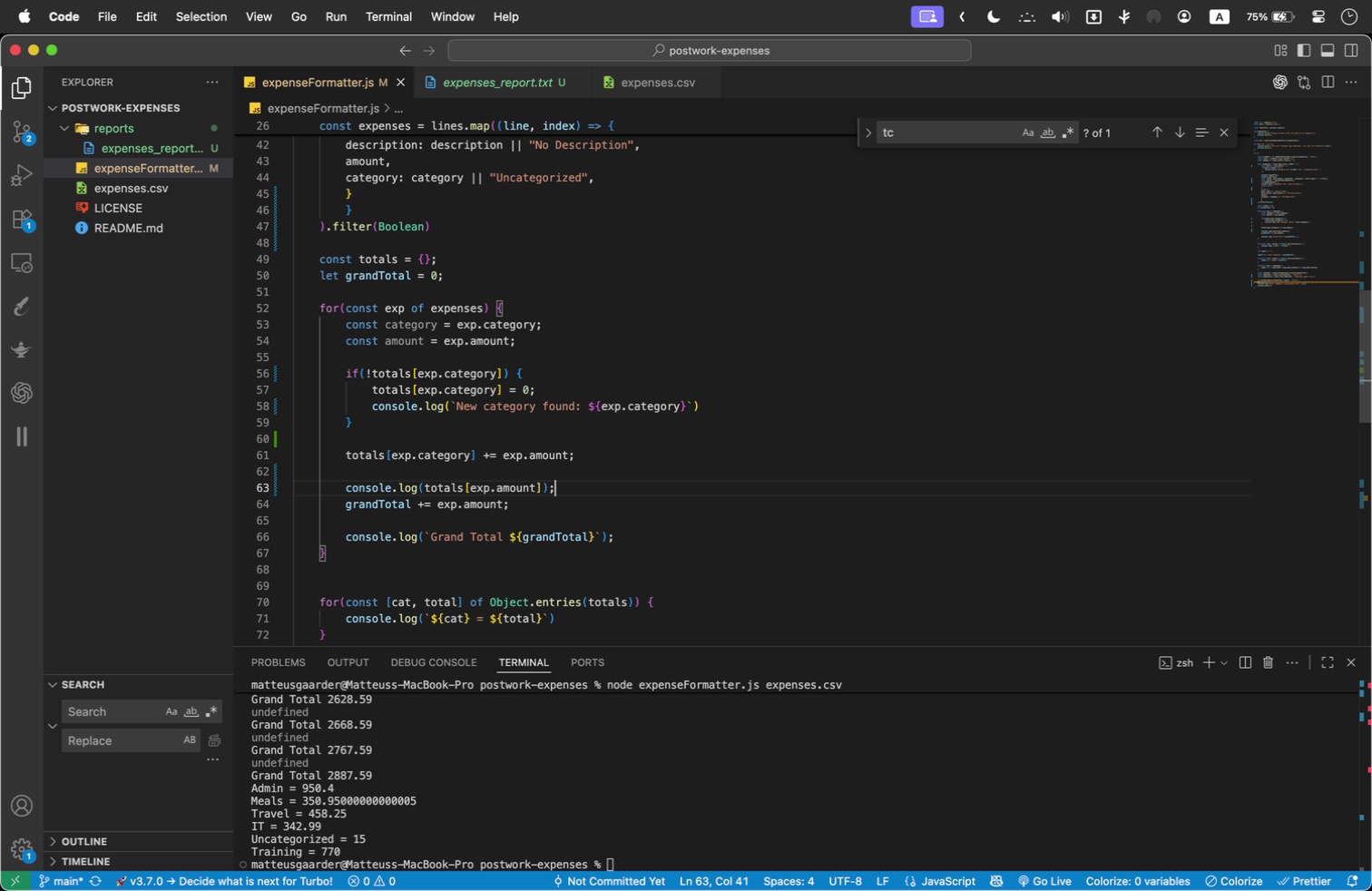 
key(Enter)
 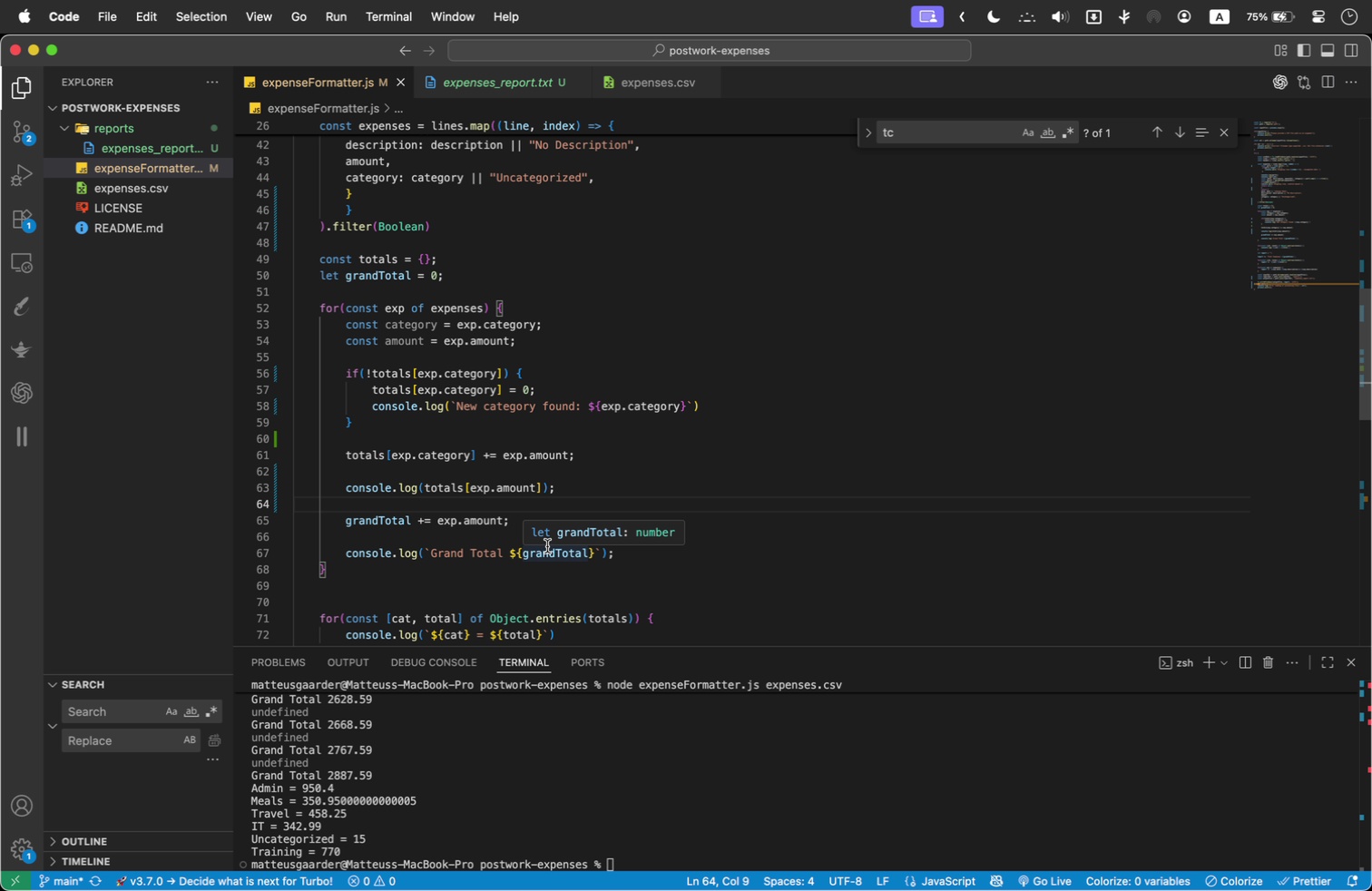 
mouse_move([510, 625])
 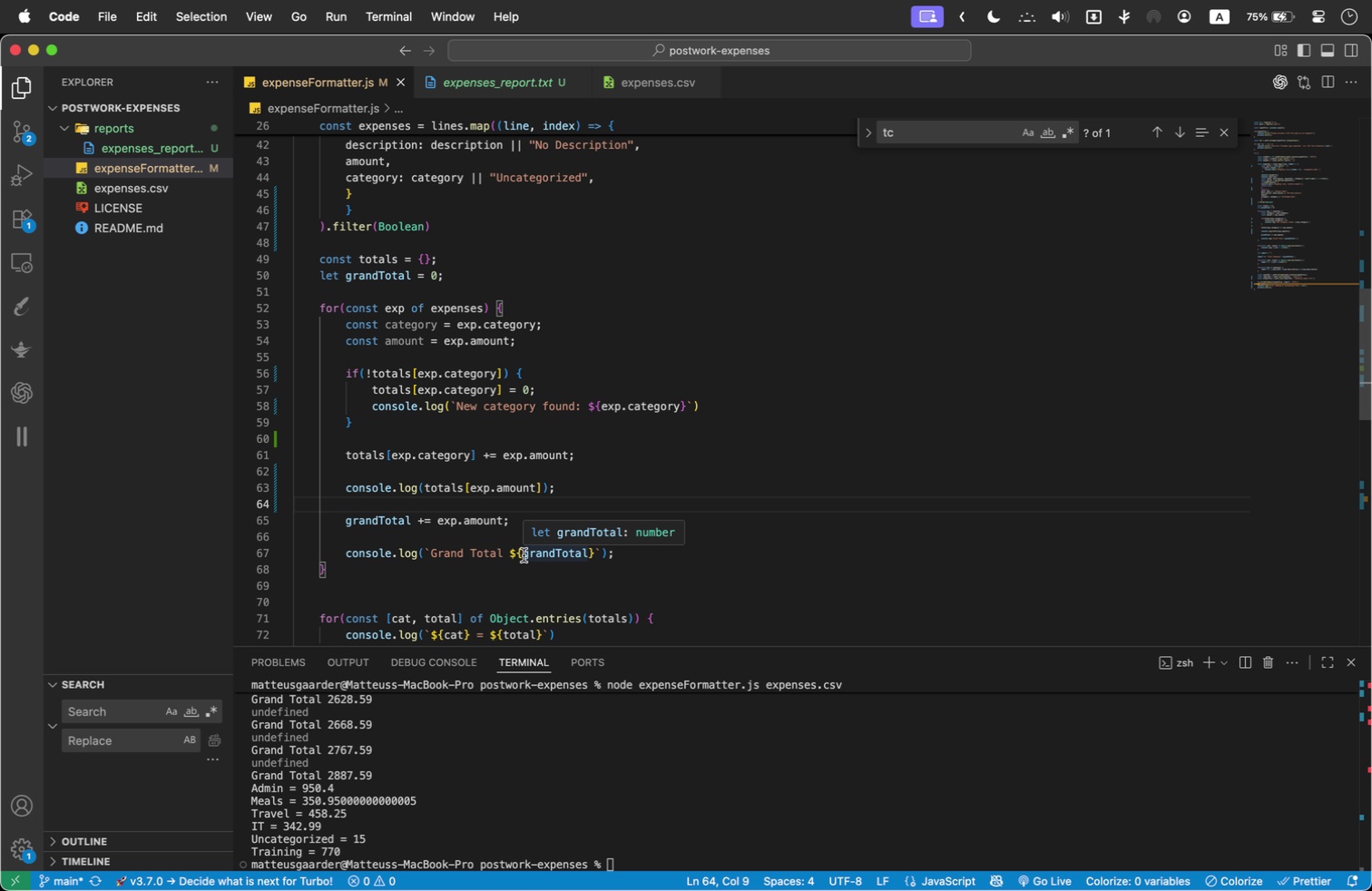 
wait(9.52)
 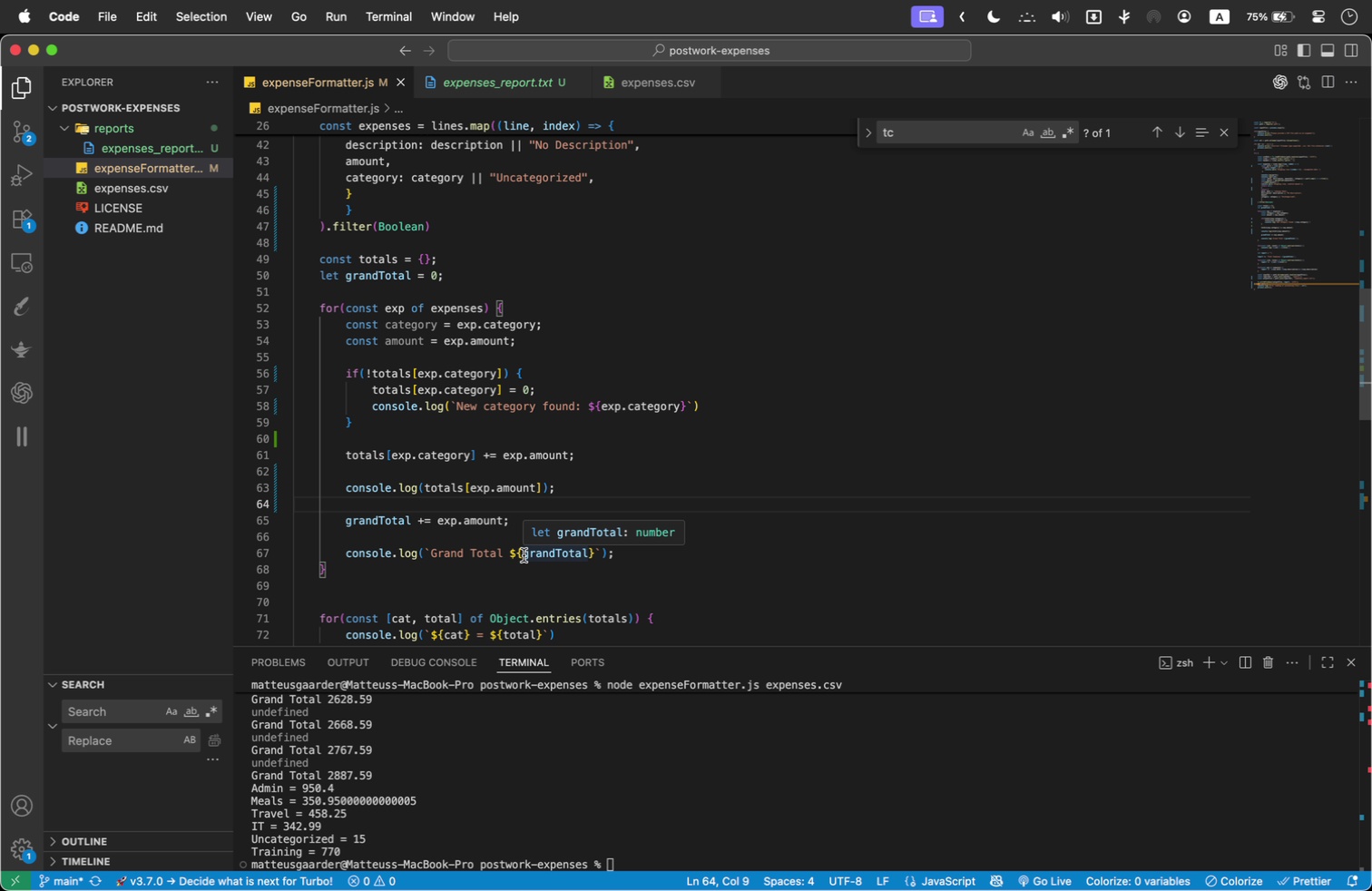 
scroll: coordinate [403, 471], scroll_direction: down, amount: 2.0
 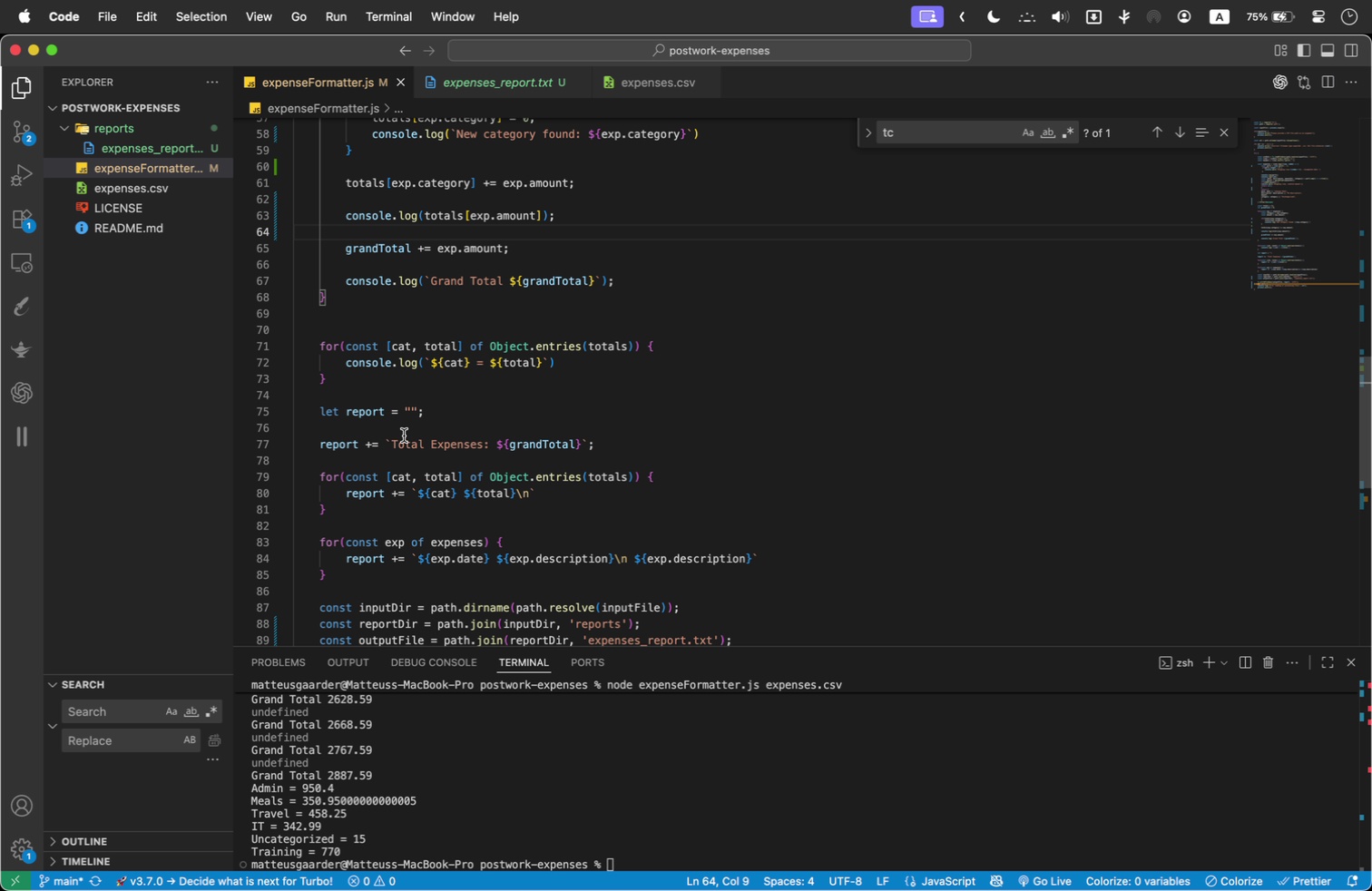 
left_click([407, 432])
 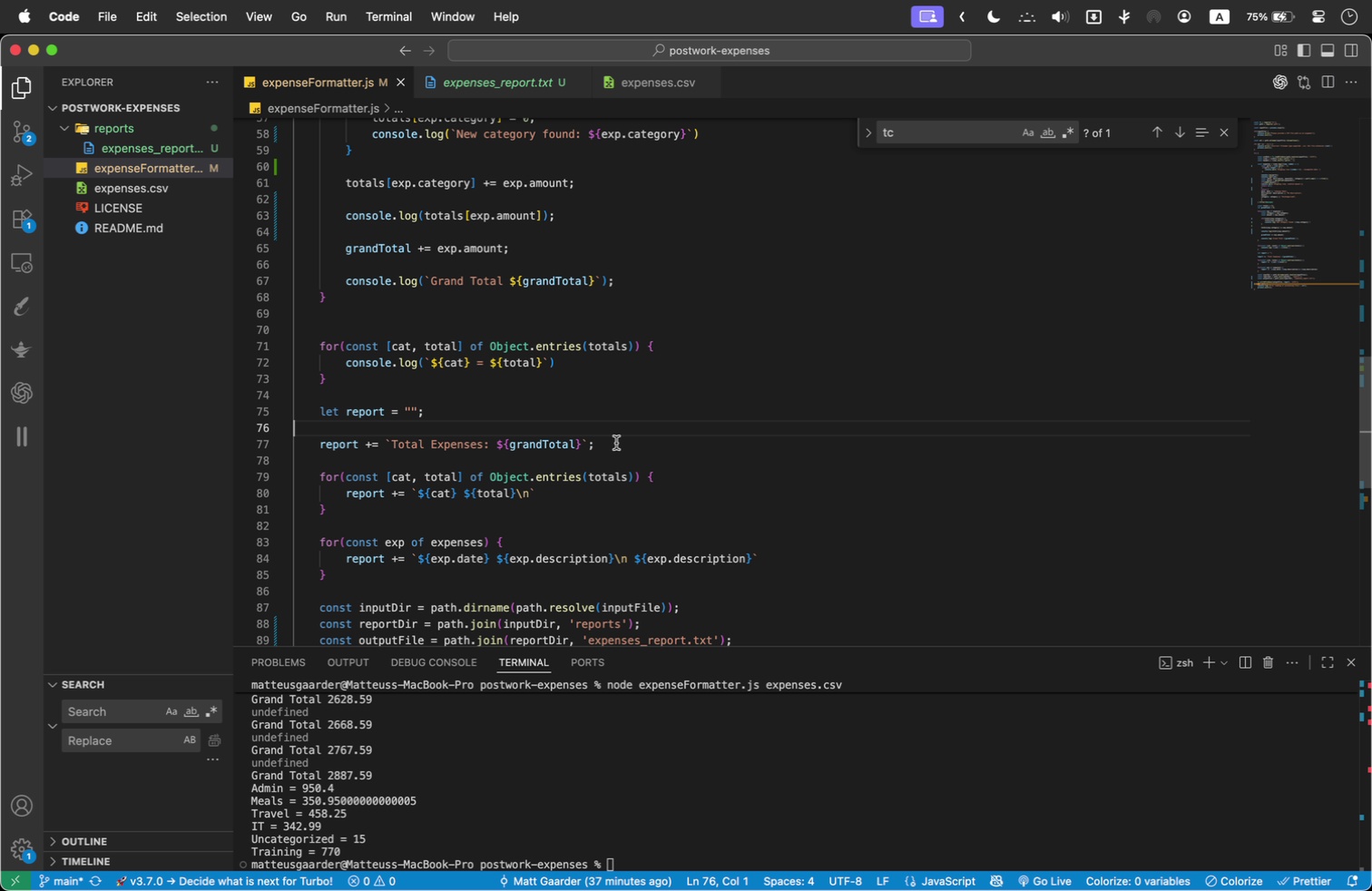 
key(Tab)
 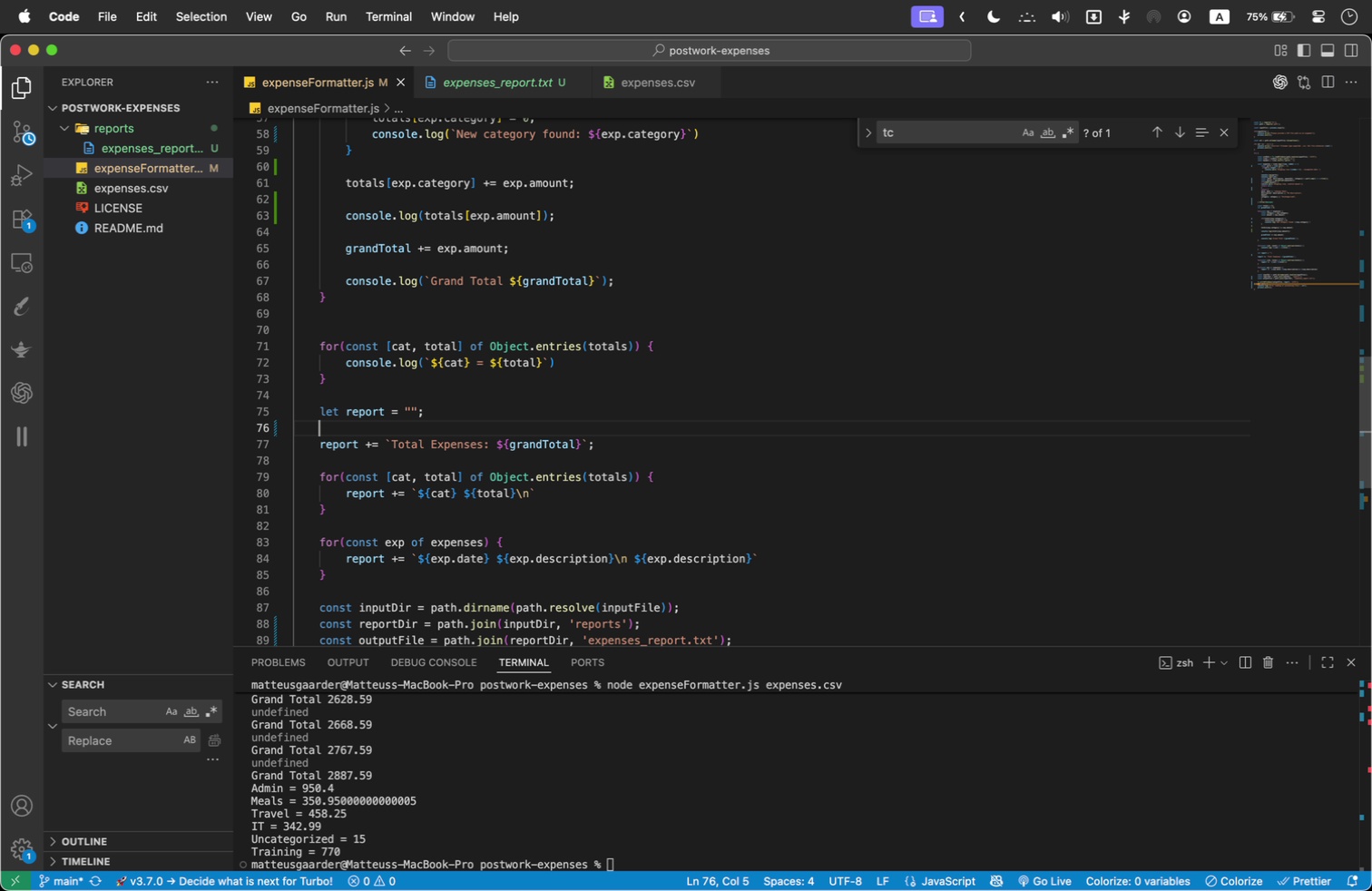 
type(report += ")
 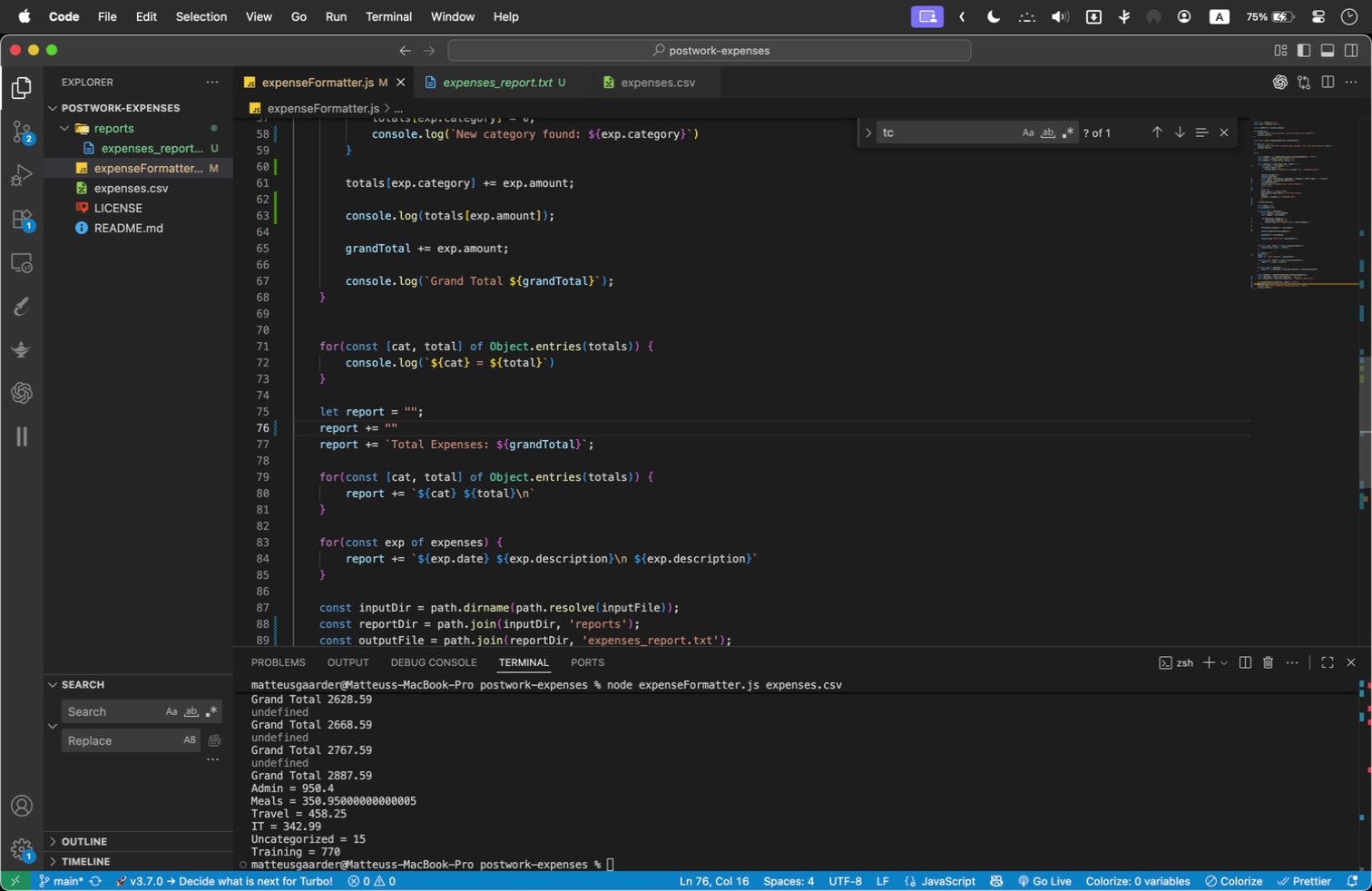 
hold_key(key=Equal, duration=1.51)
 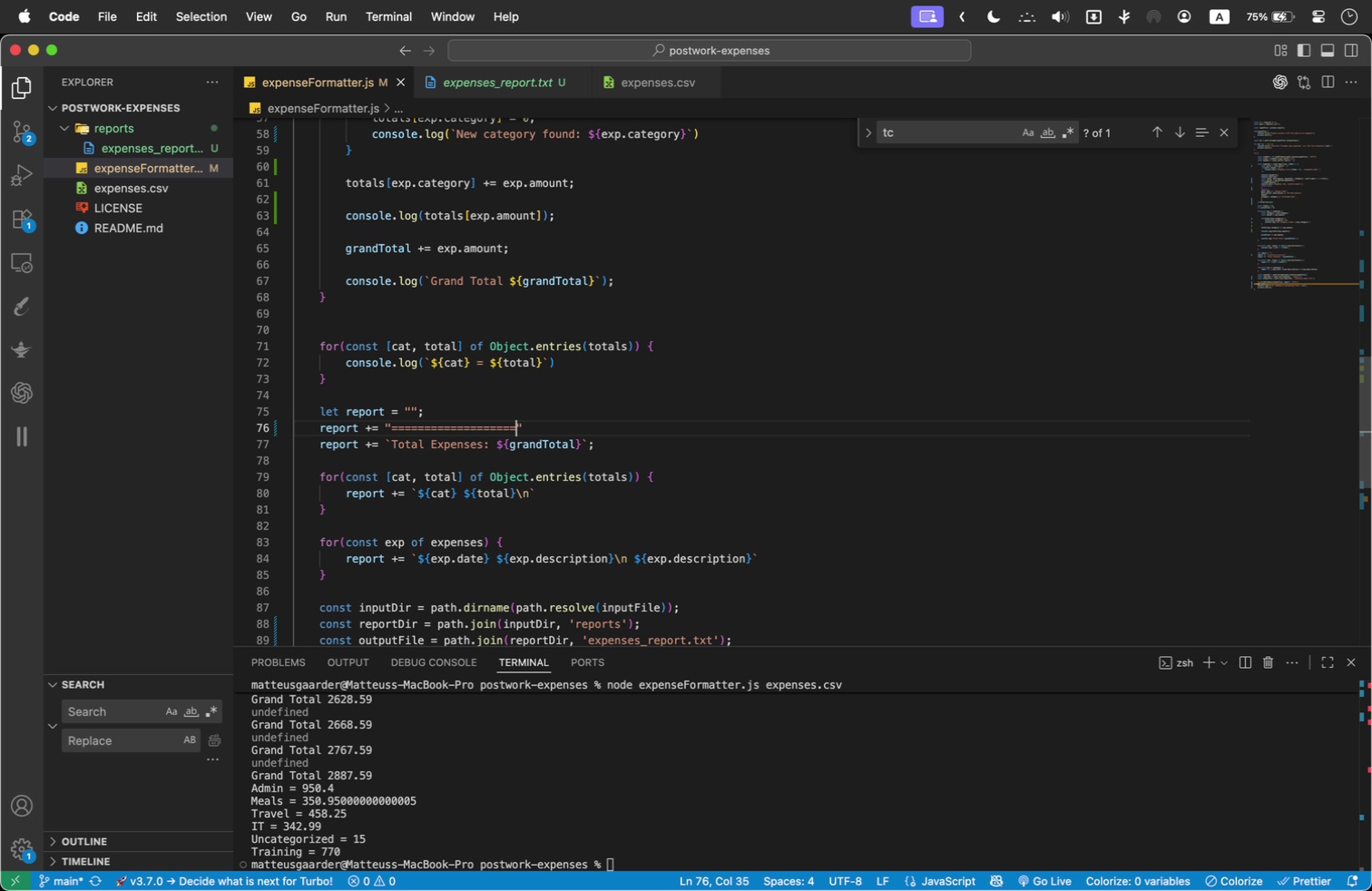 
hold_key(key=Equal, duration=1.51)
 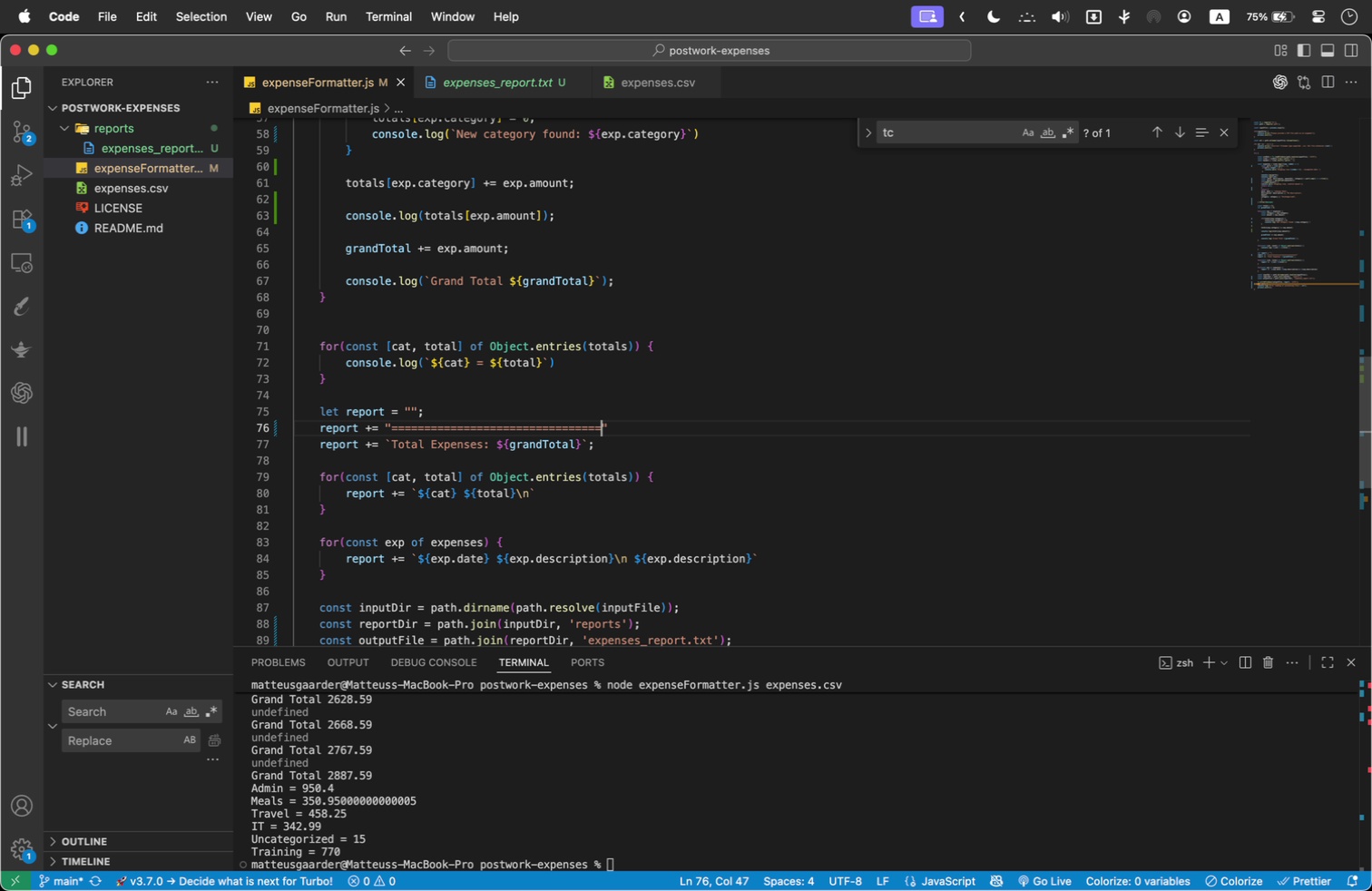 
hold_key(key=Equal, duration=1.51)
 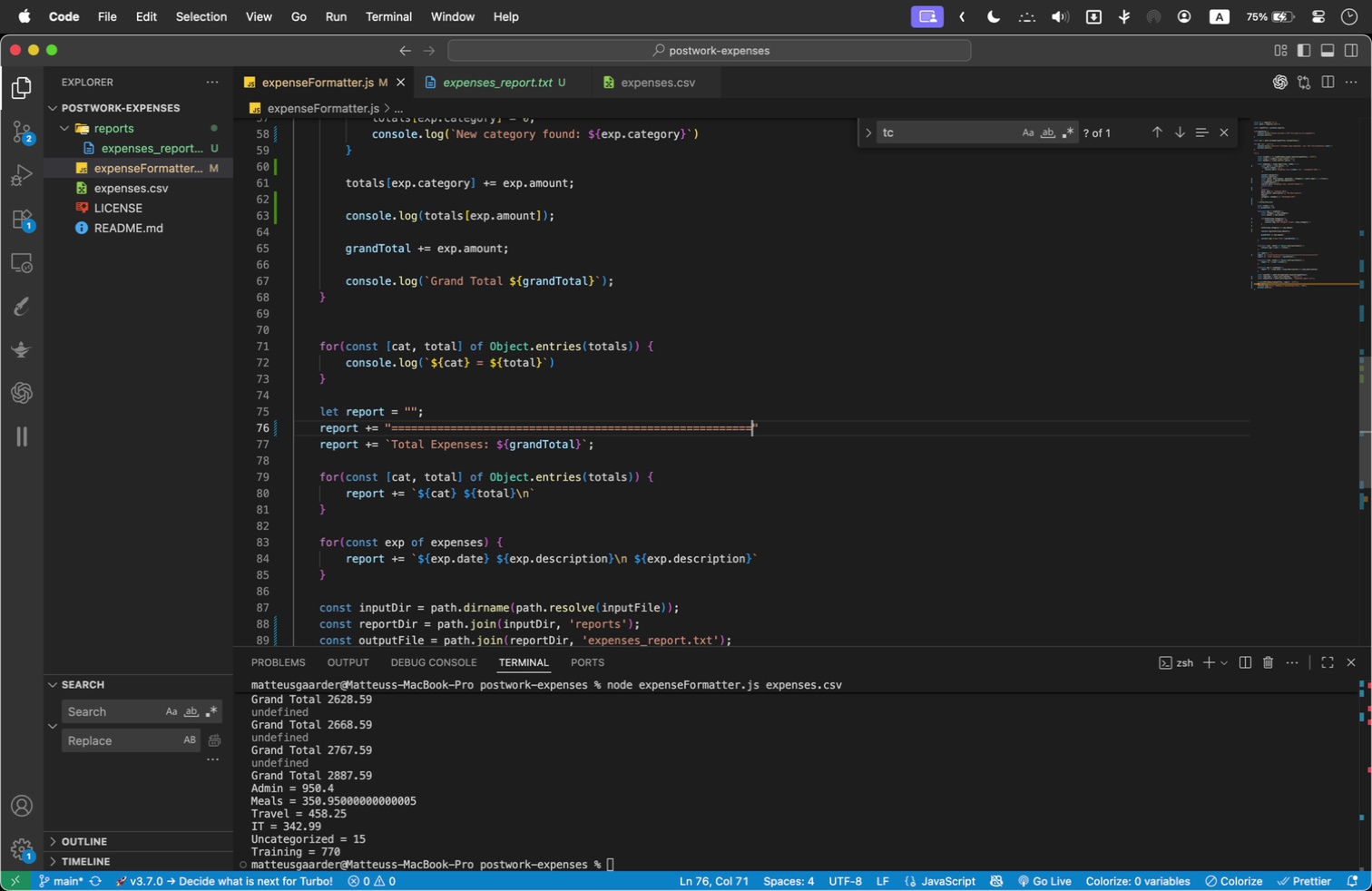 
hold_key(key=Equal, duration=1.25)
 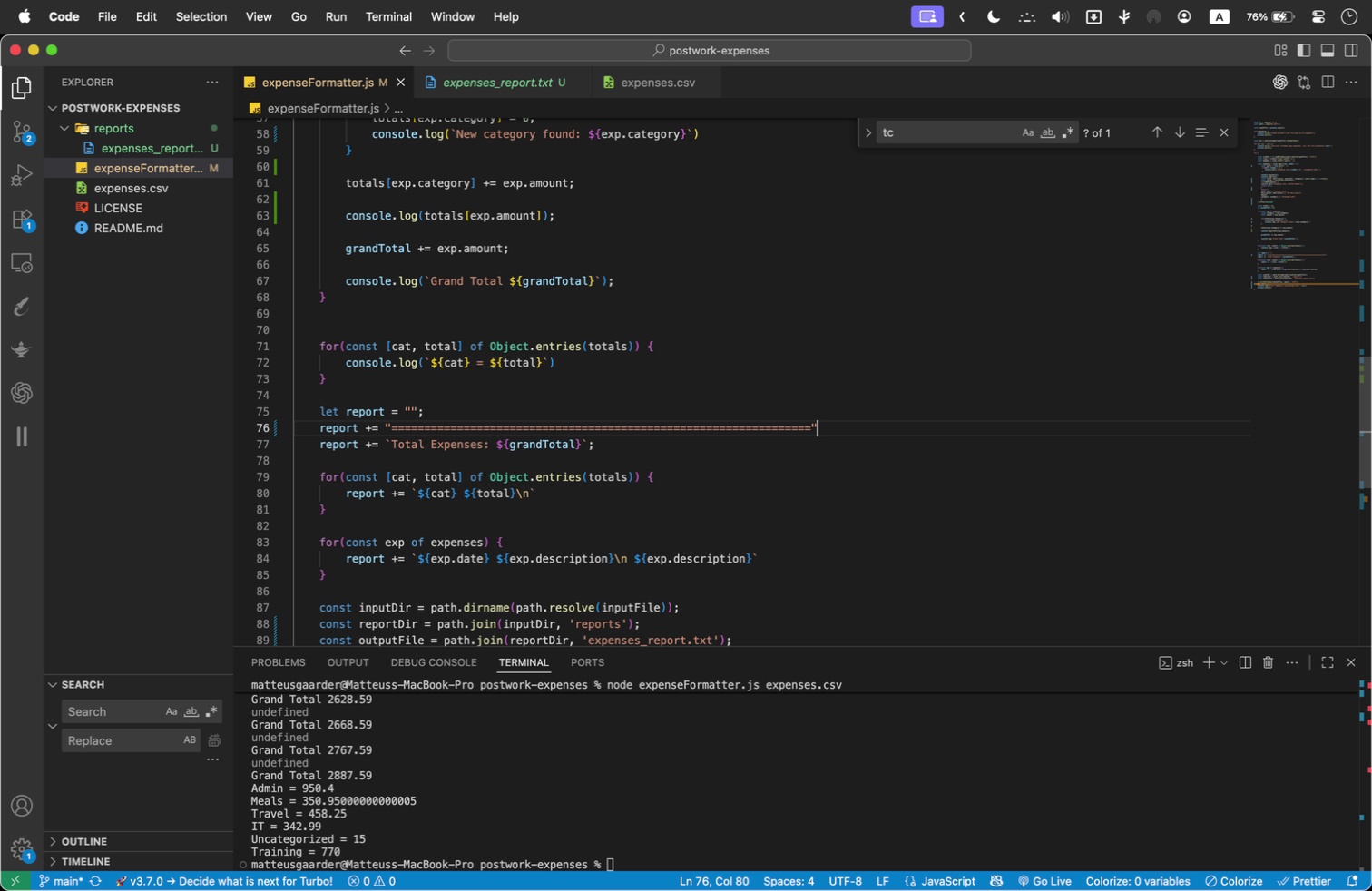 
key(ArrowRight)
 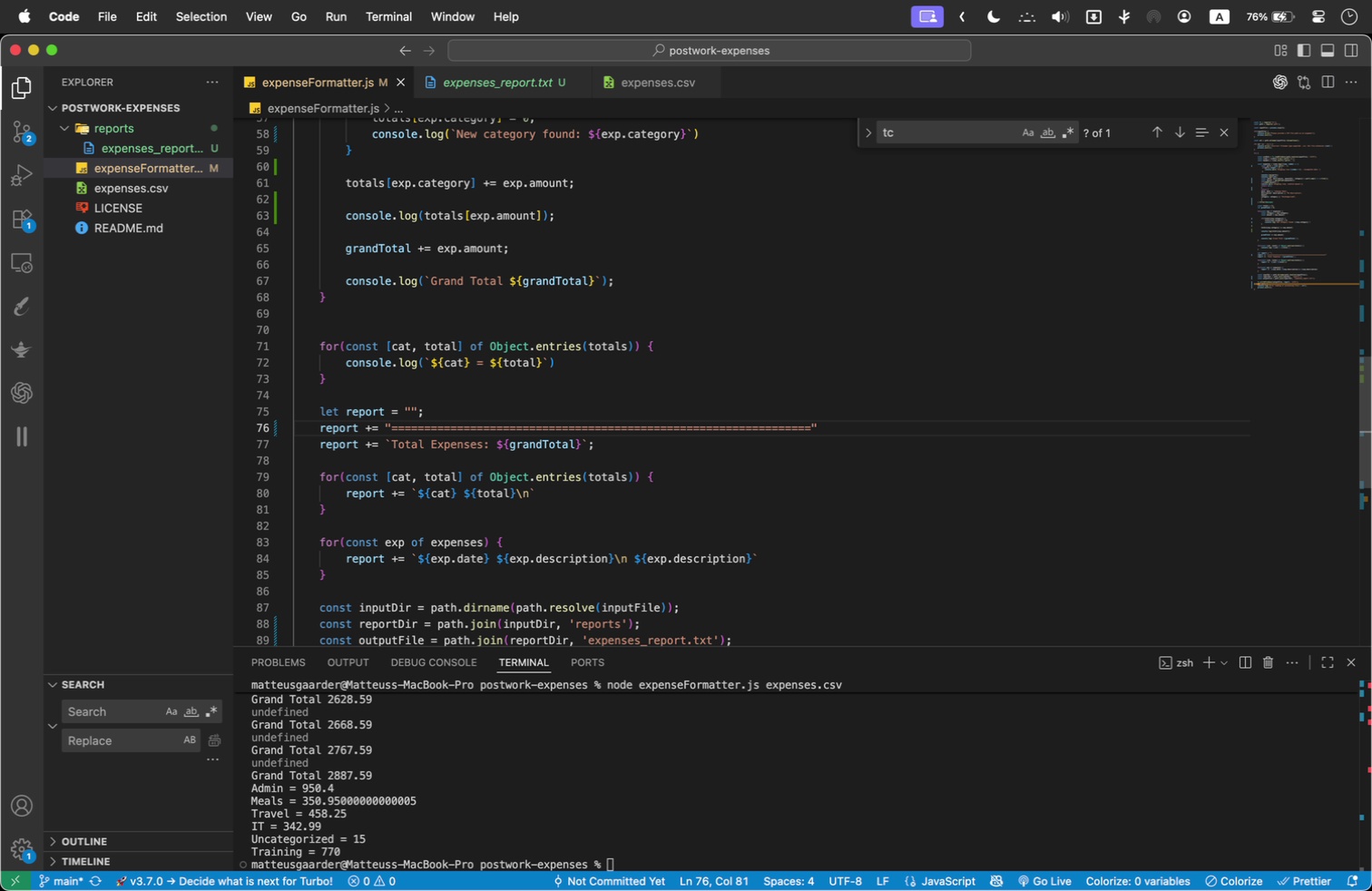 
key(Semicolon)
 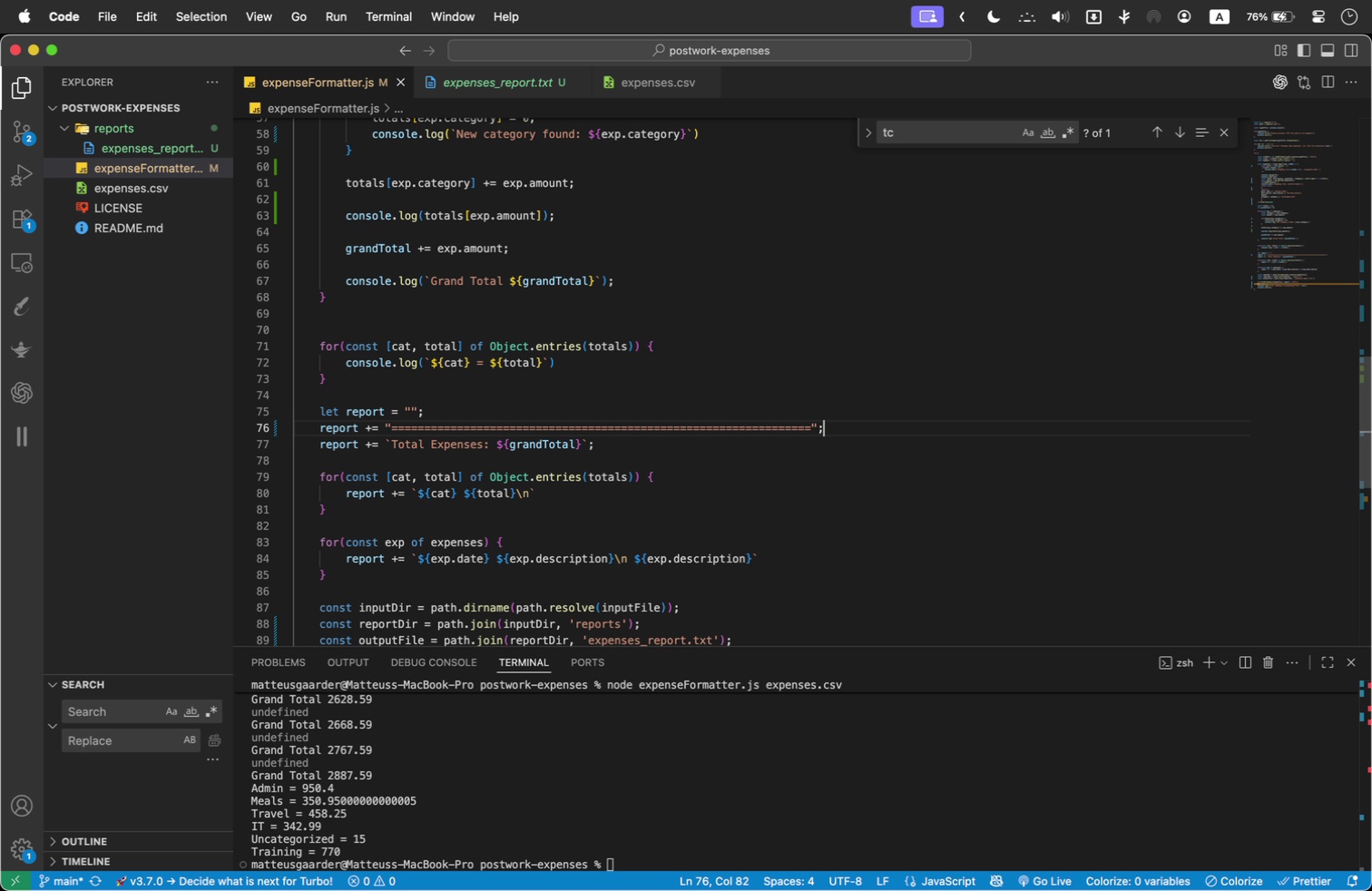 
key(Enter)
 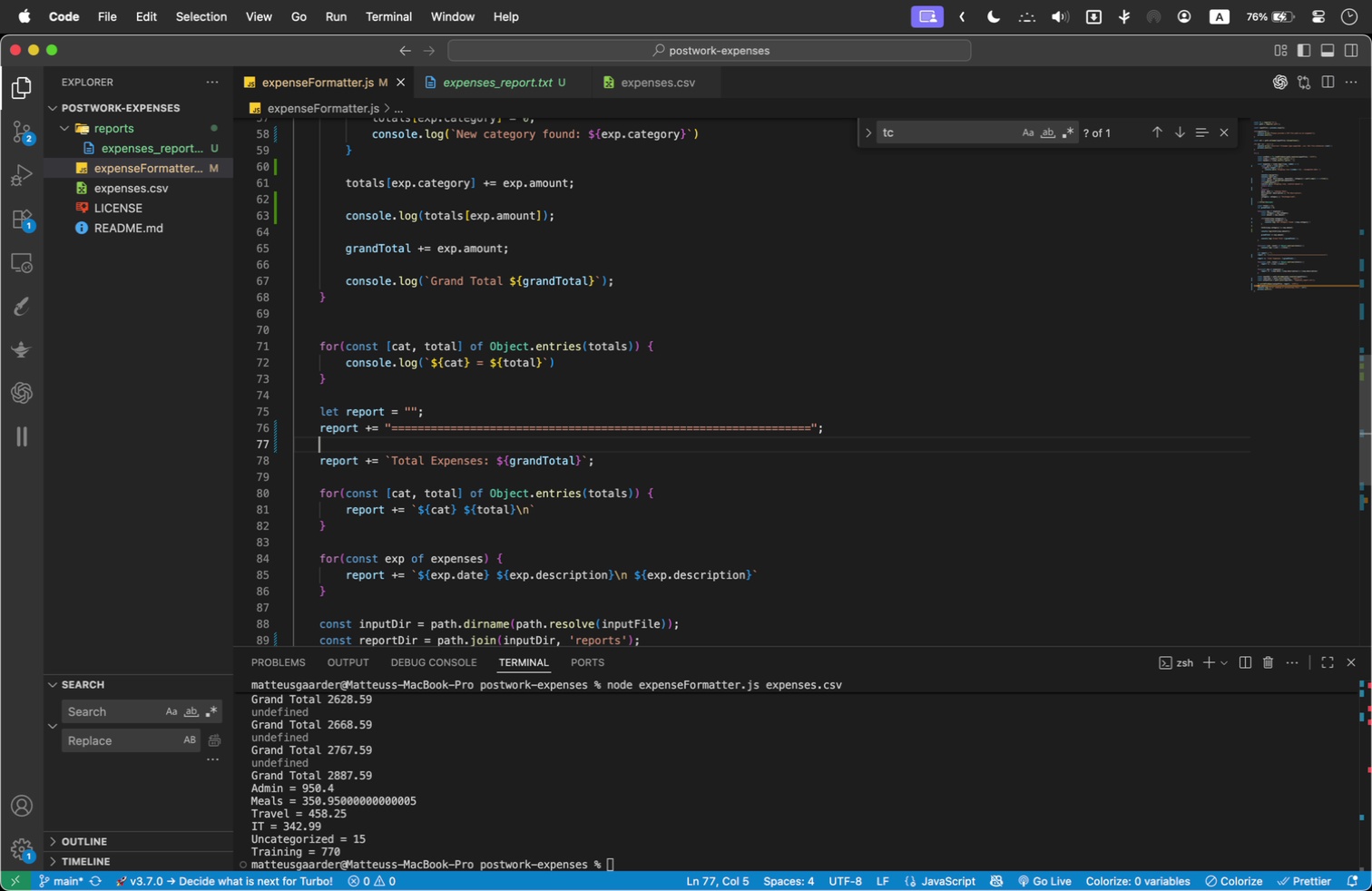 
type(report += "MONTHLY EXPENSE REPORT)
 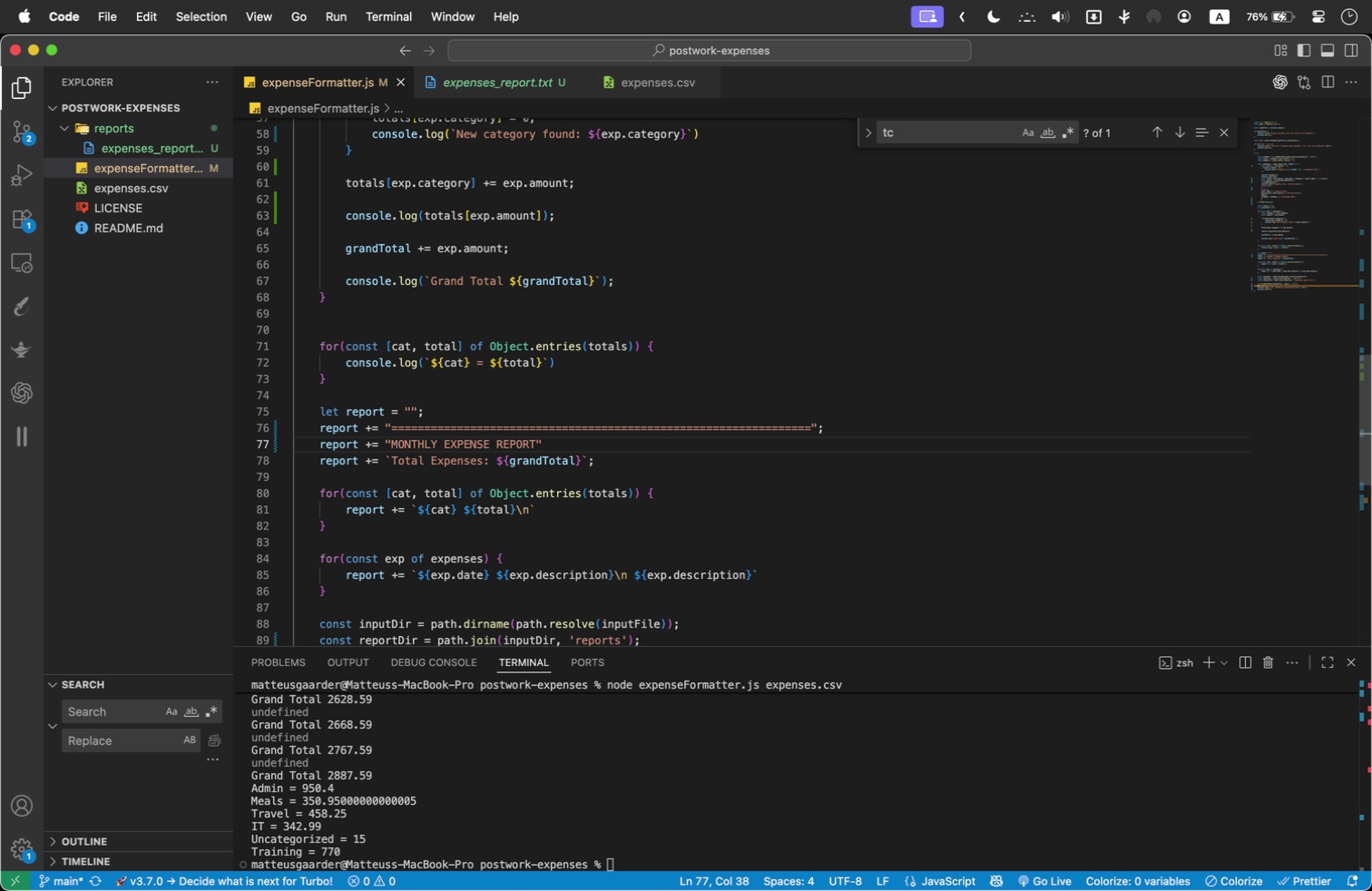 
wait(5.32)
 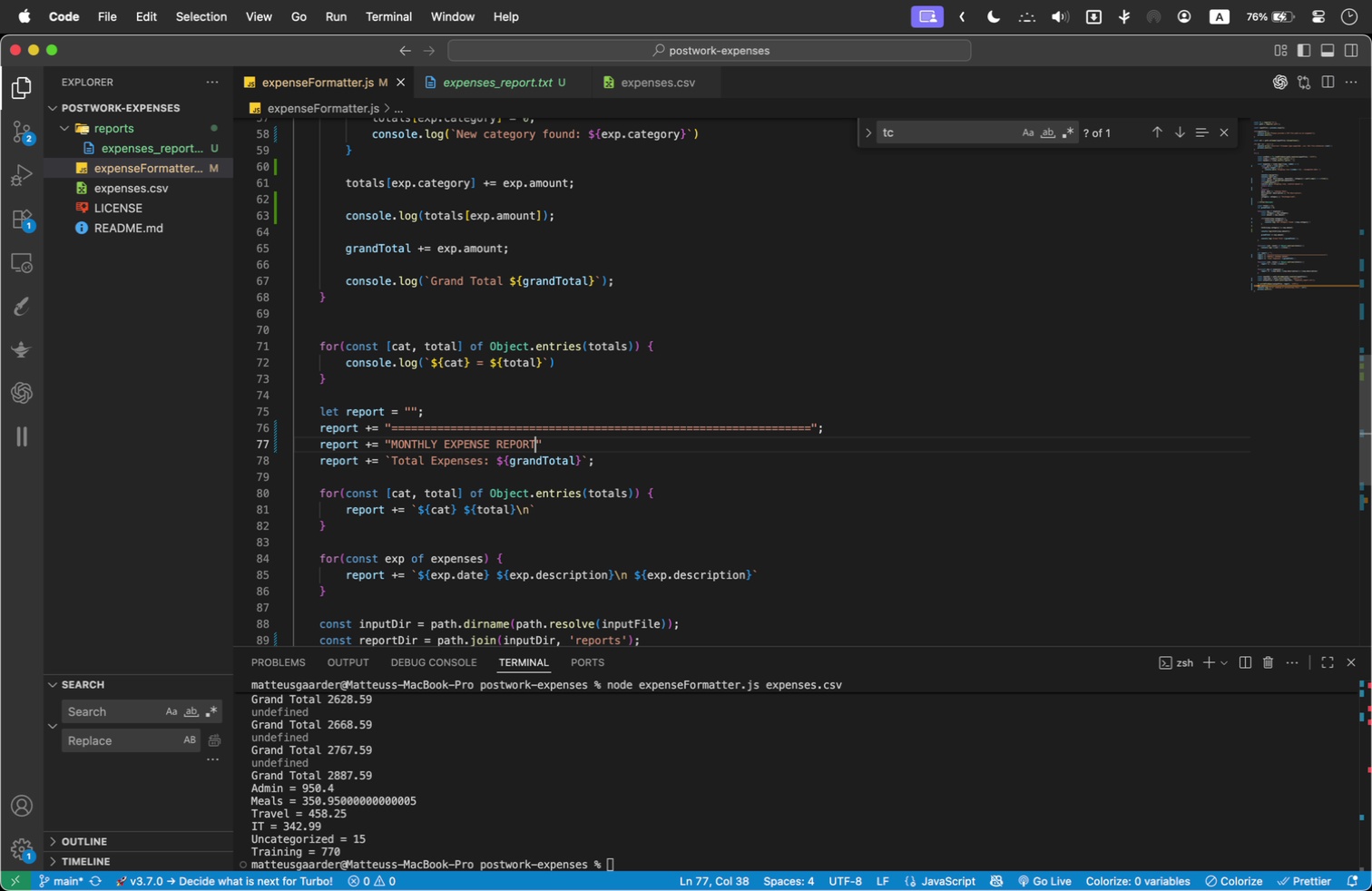 
key(Backslash)
 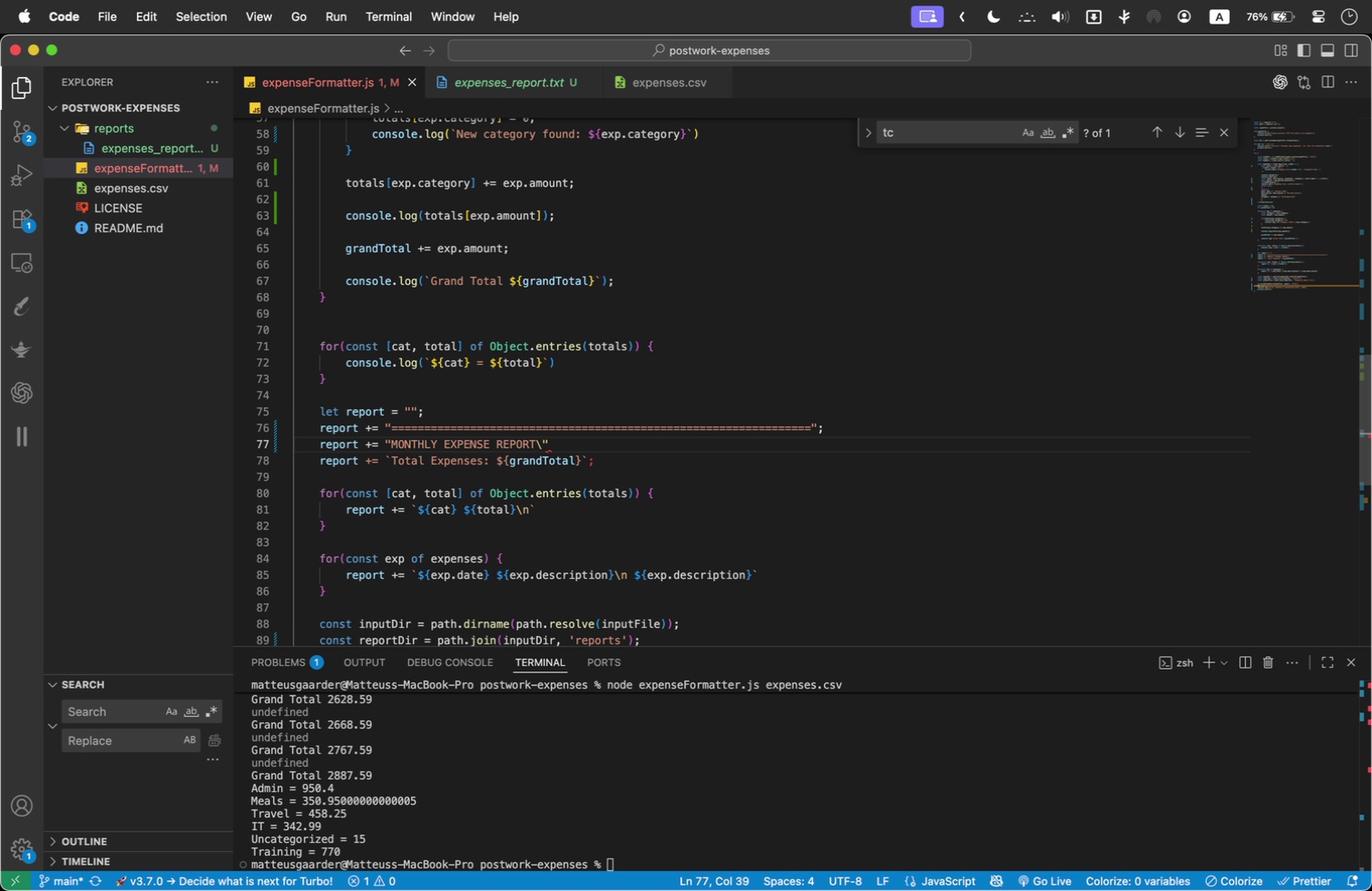 
key(N)
 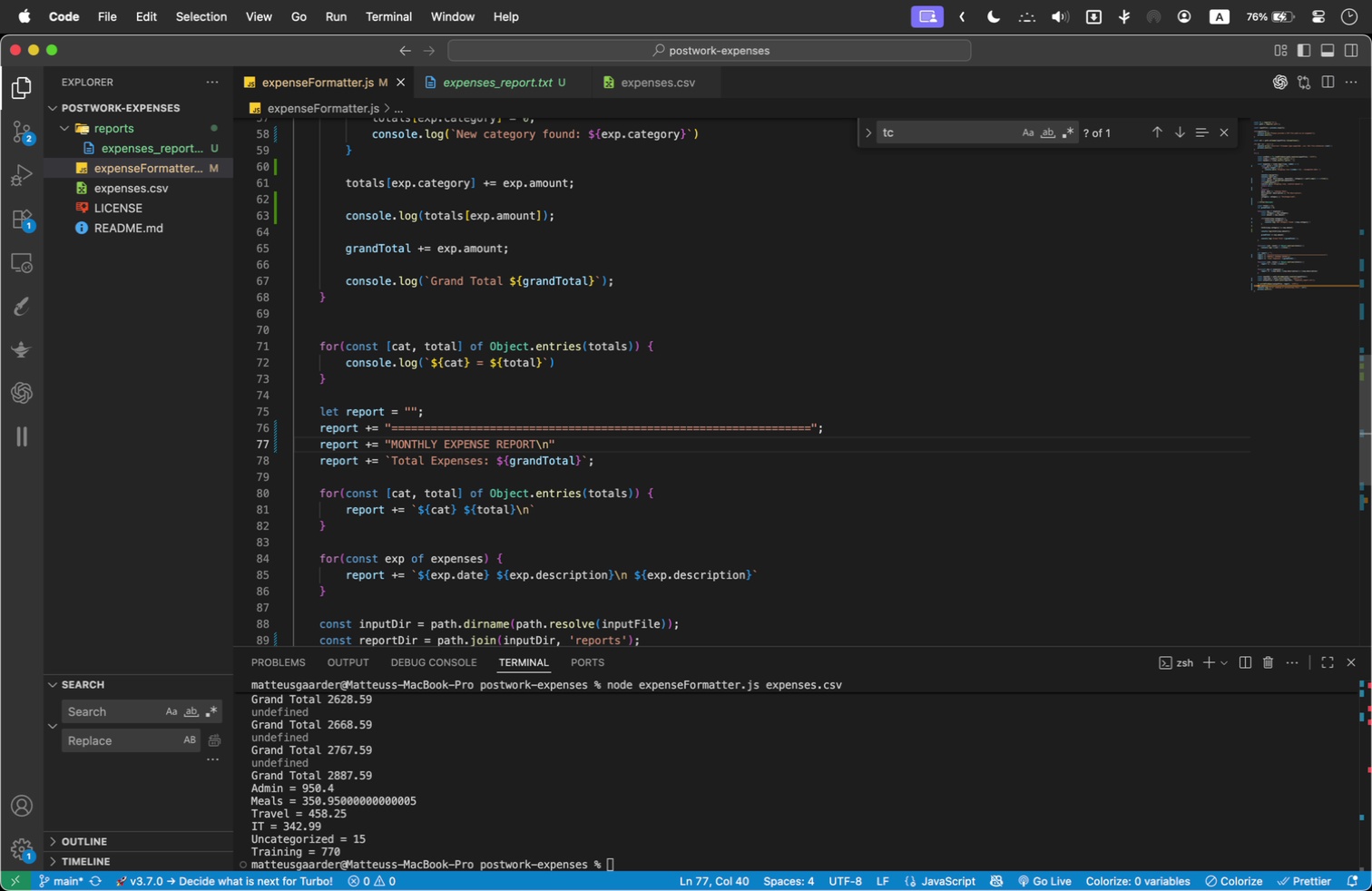 
key(ArrowRight)
 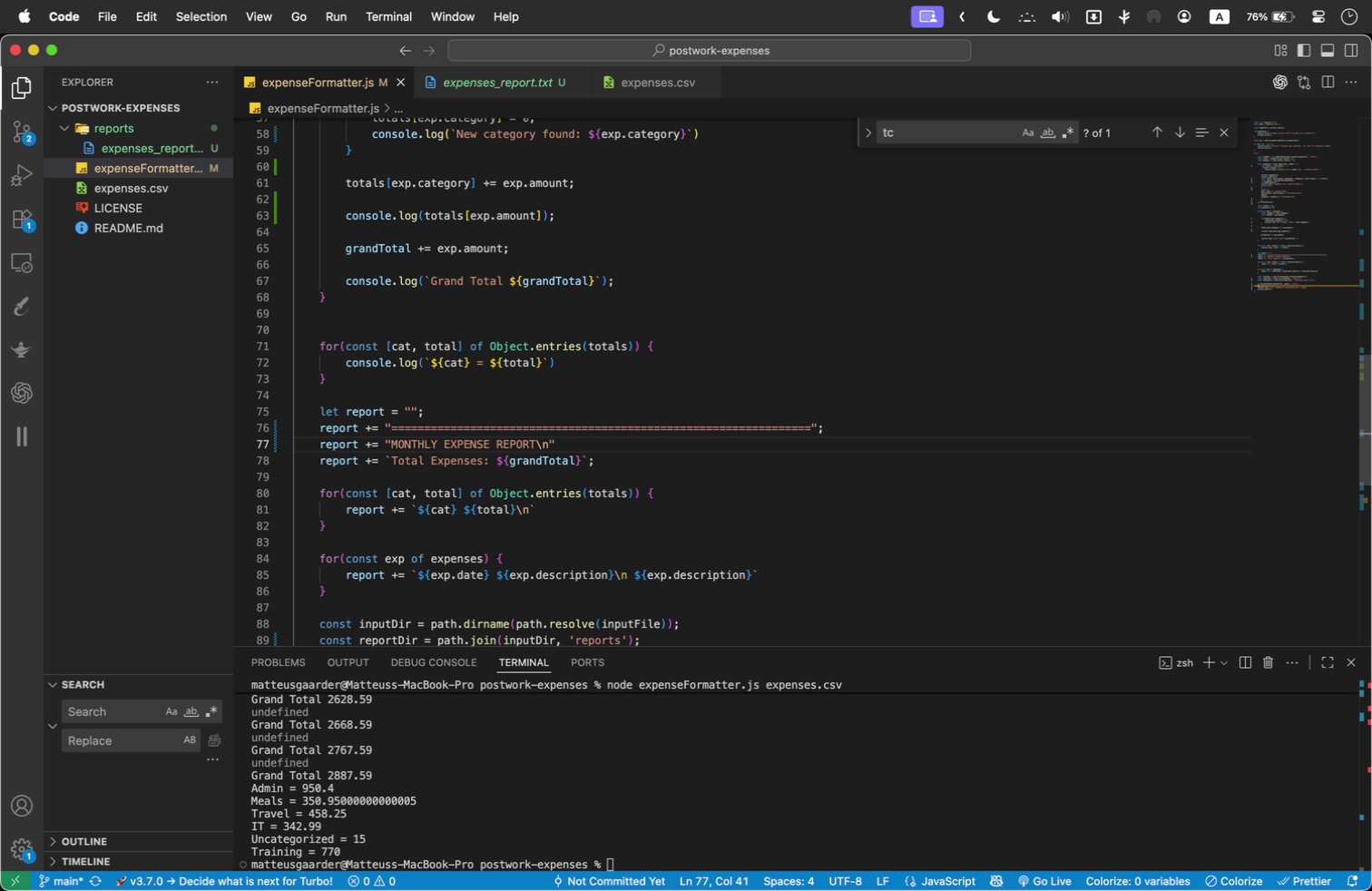 
key(Enter)
 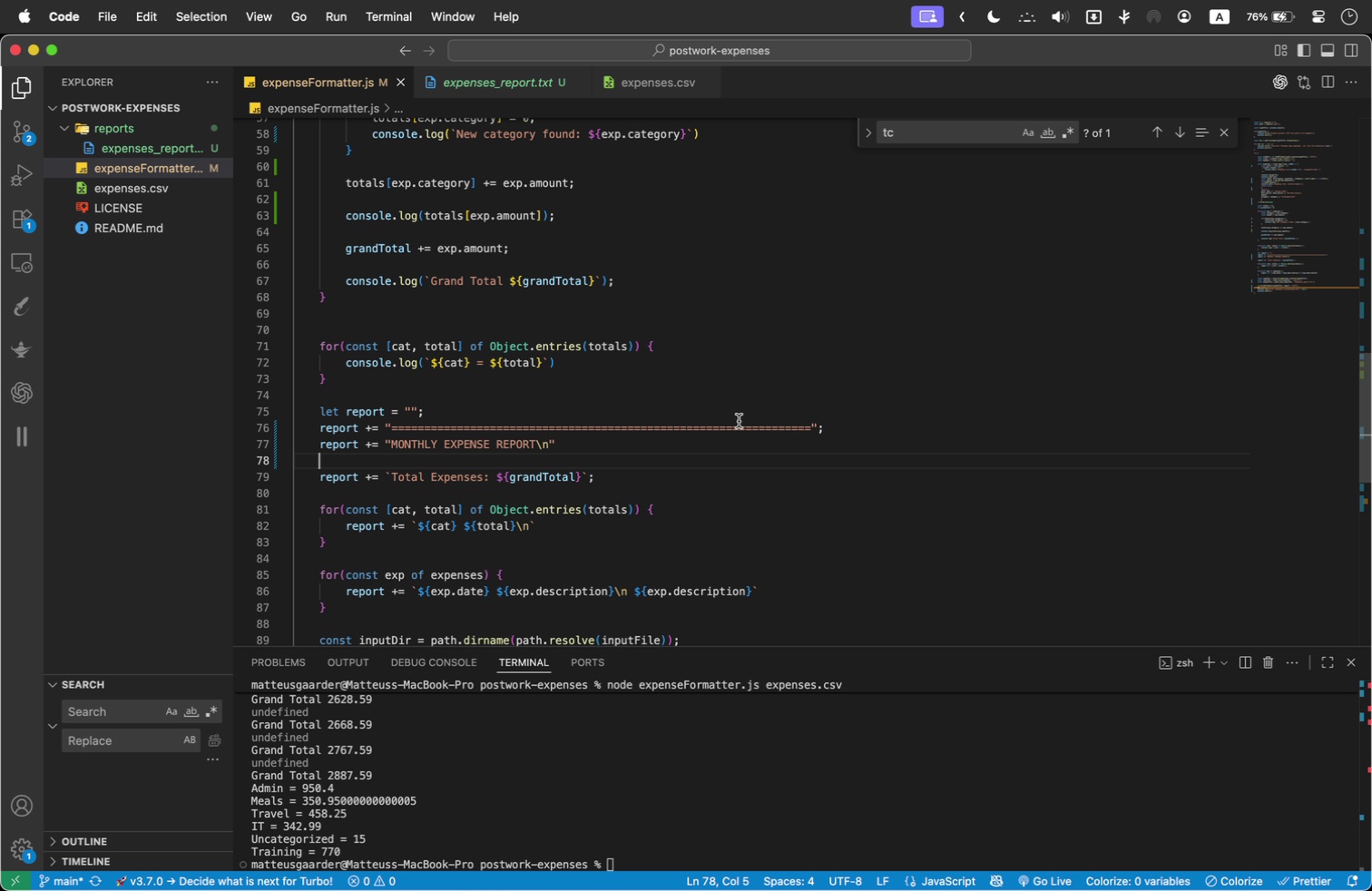 
left_click_drag(start_coordinate=[842, 426], to_coordinate=[325, 432])
 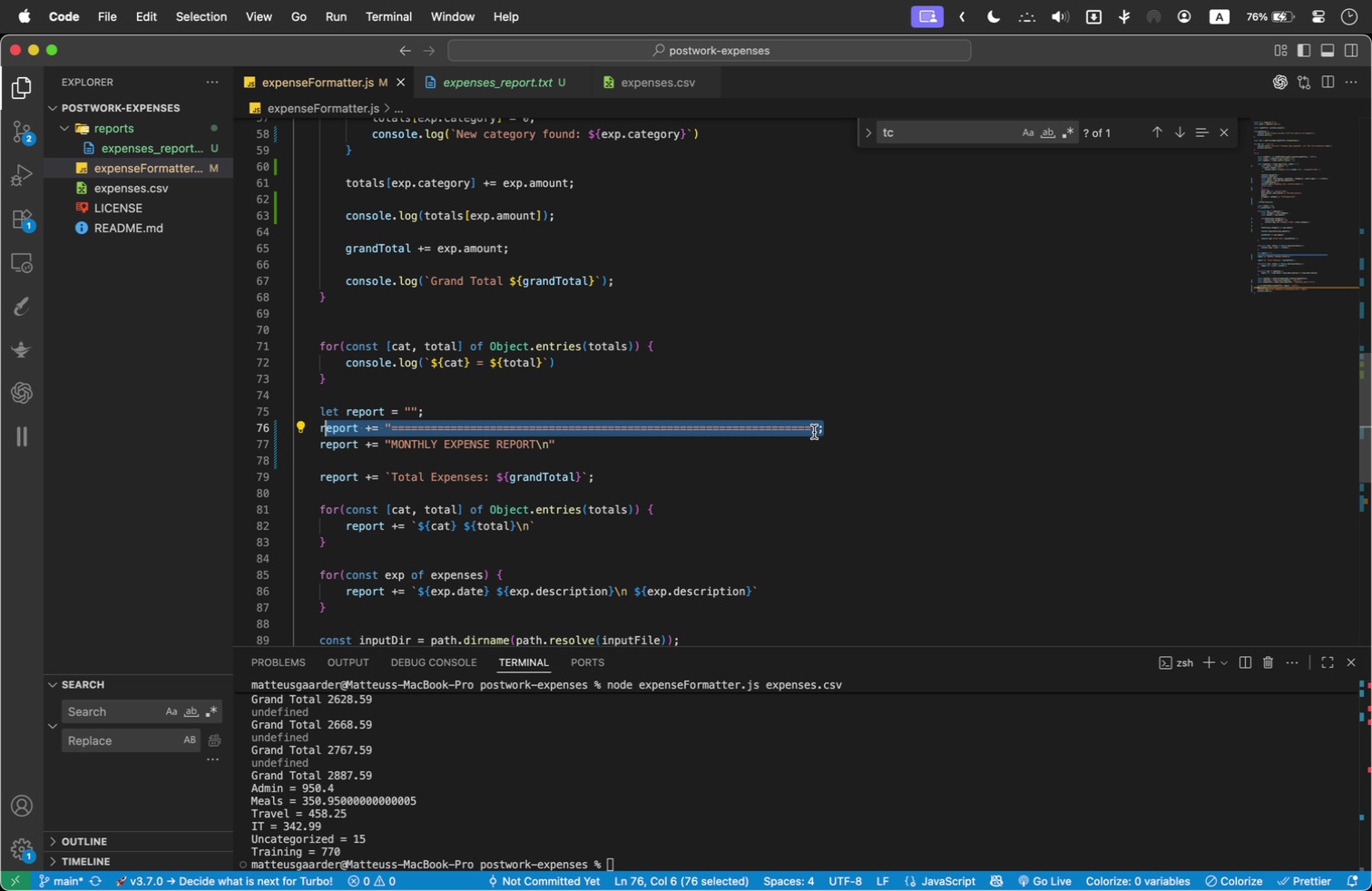 
left_click([814, 429])
 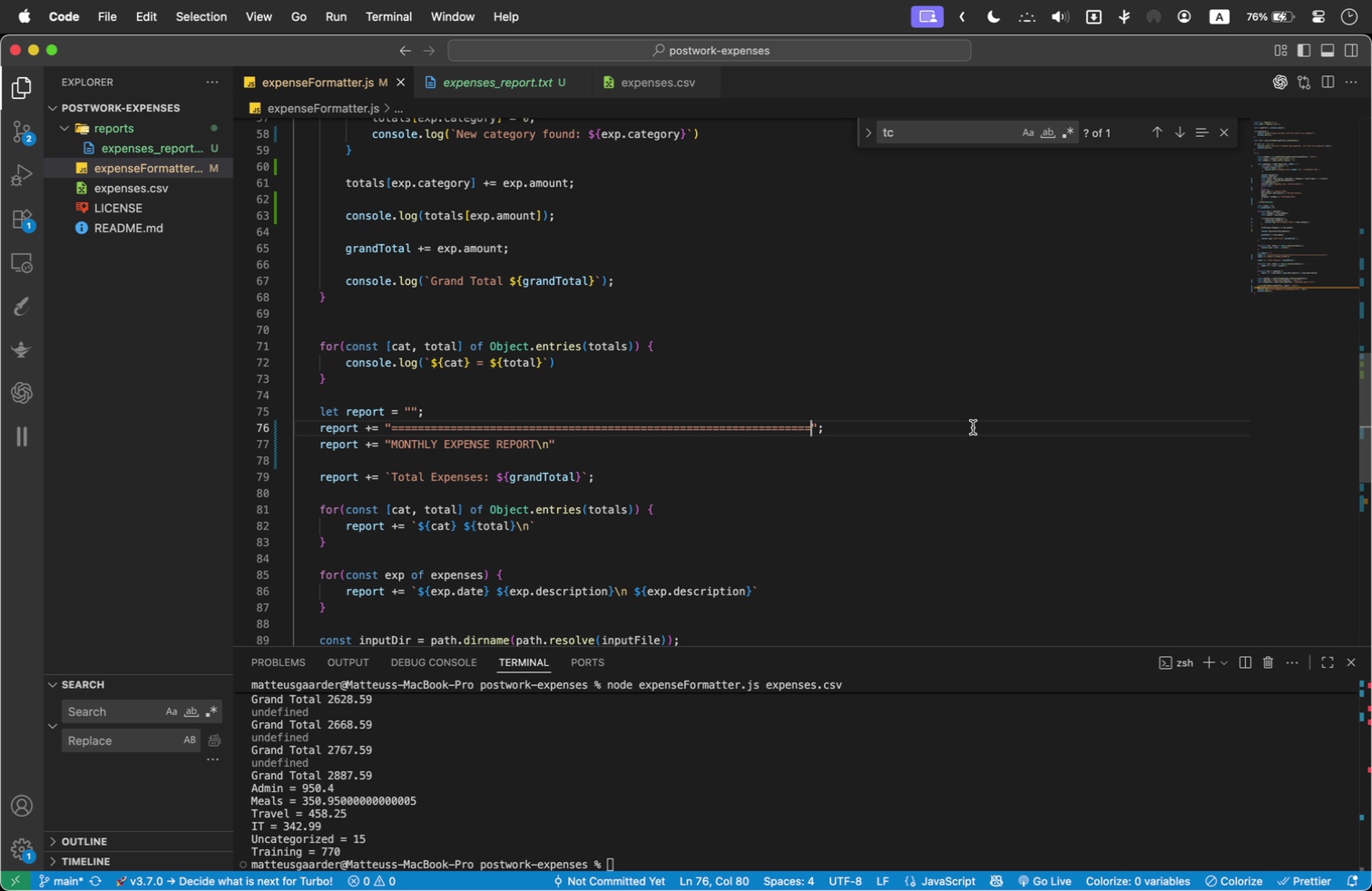 
key(Backslash)
 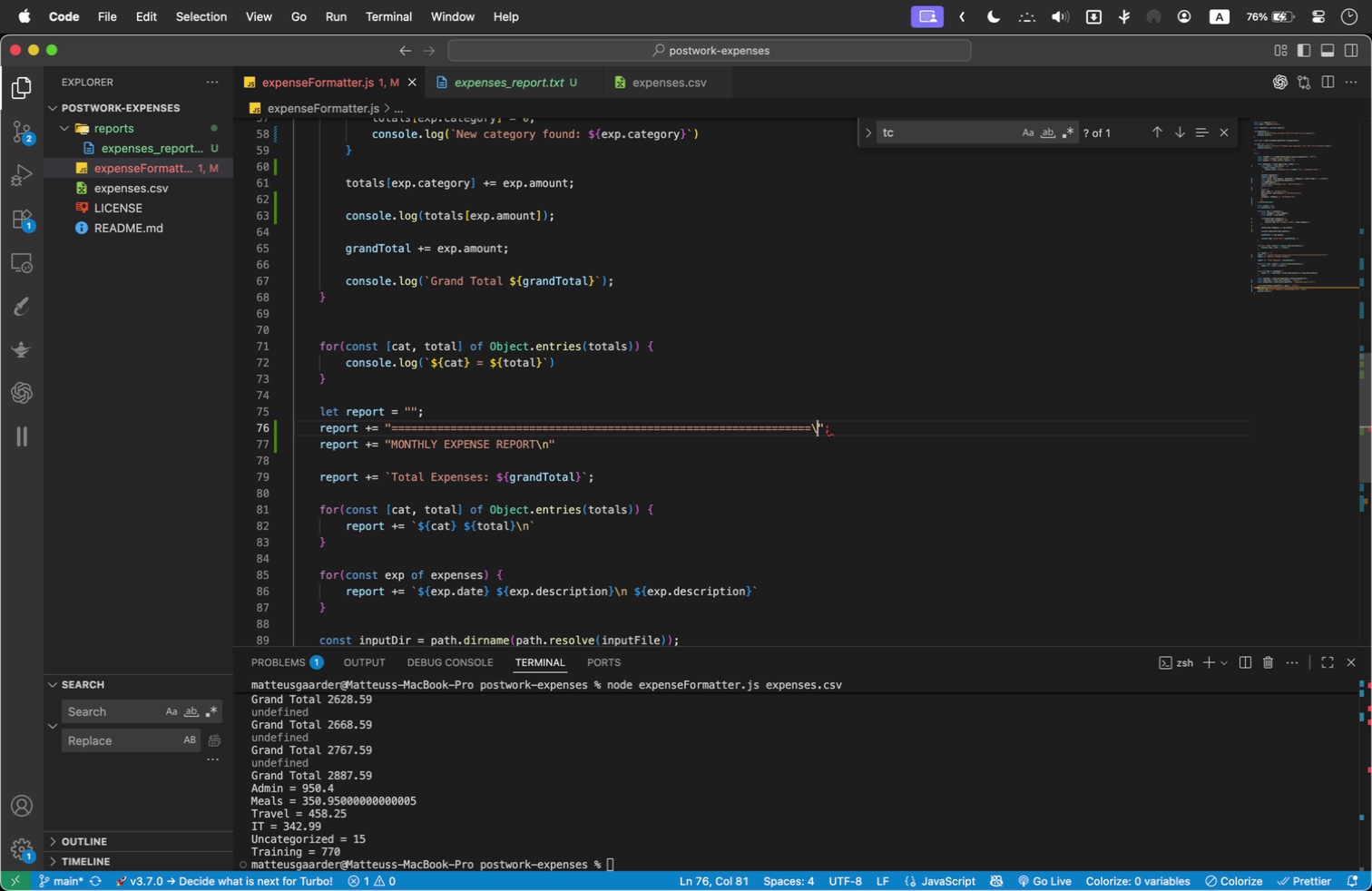 
key(N)
 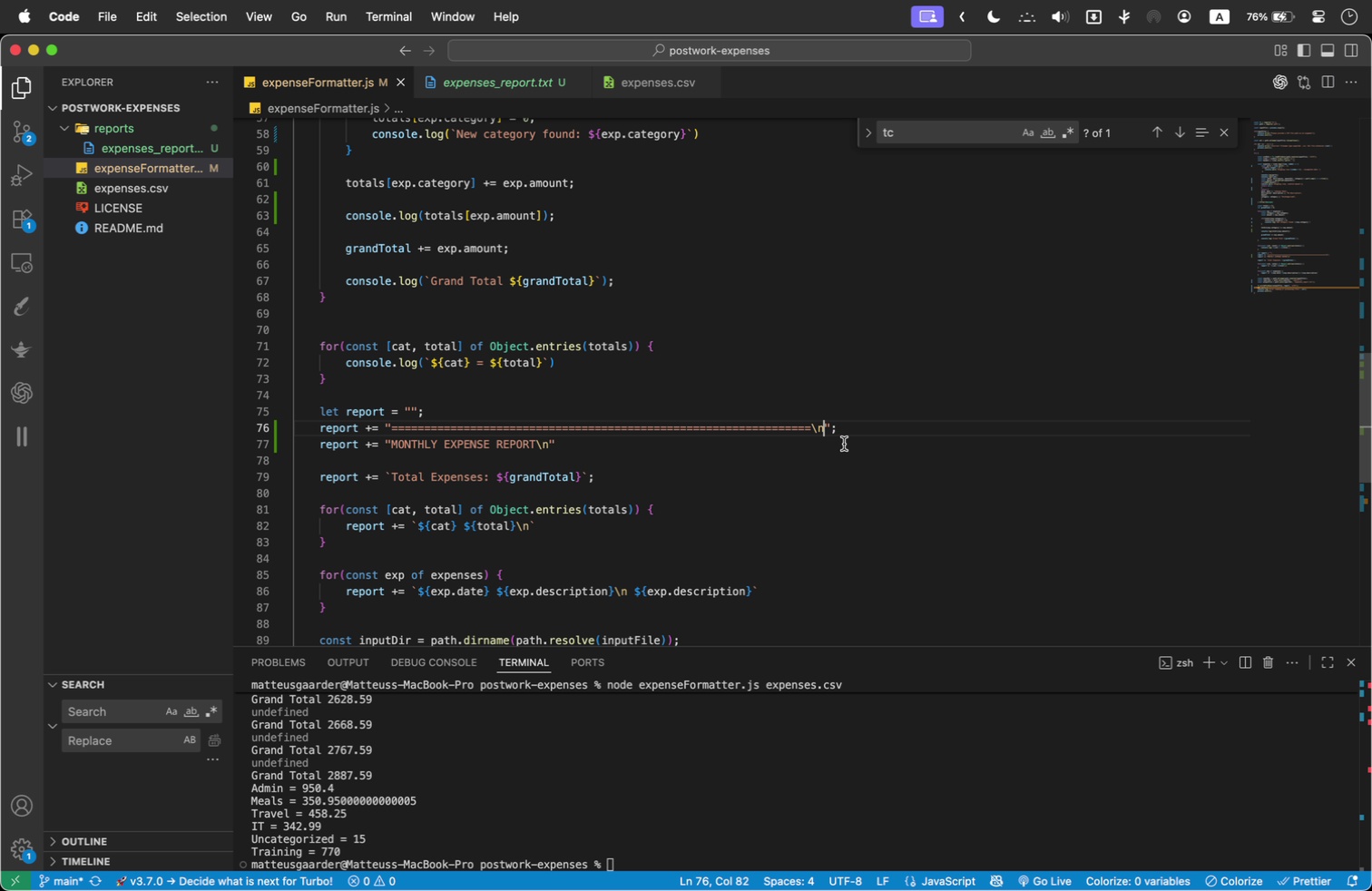 
left_click_drag(start_coordinate=[842, 427], to_coordinate=[321, 426])
 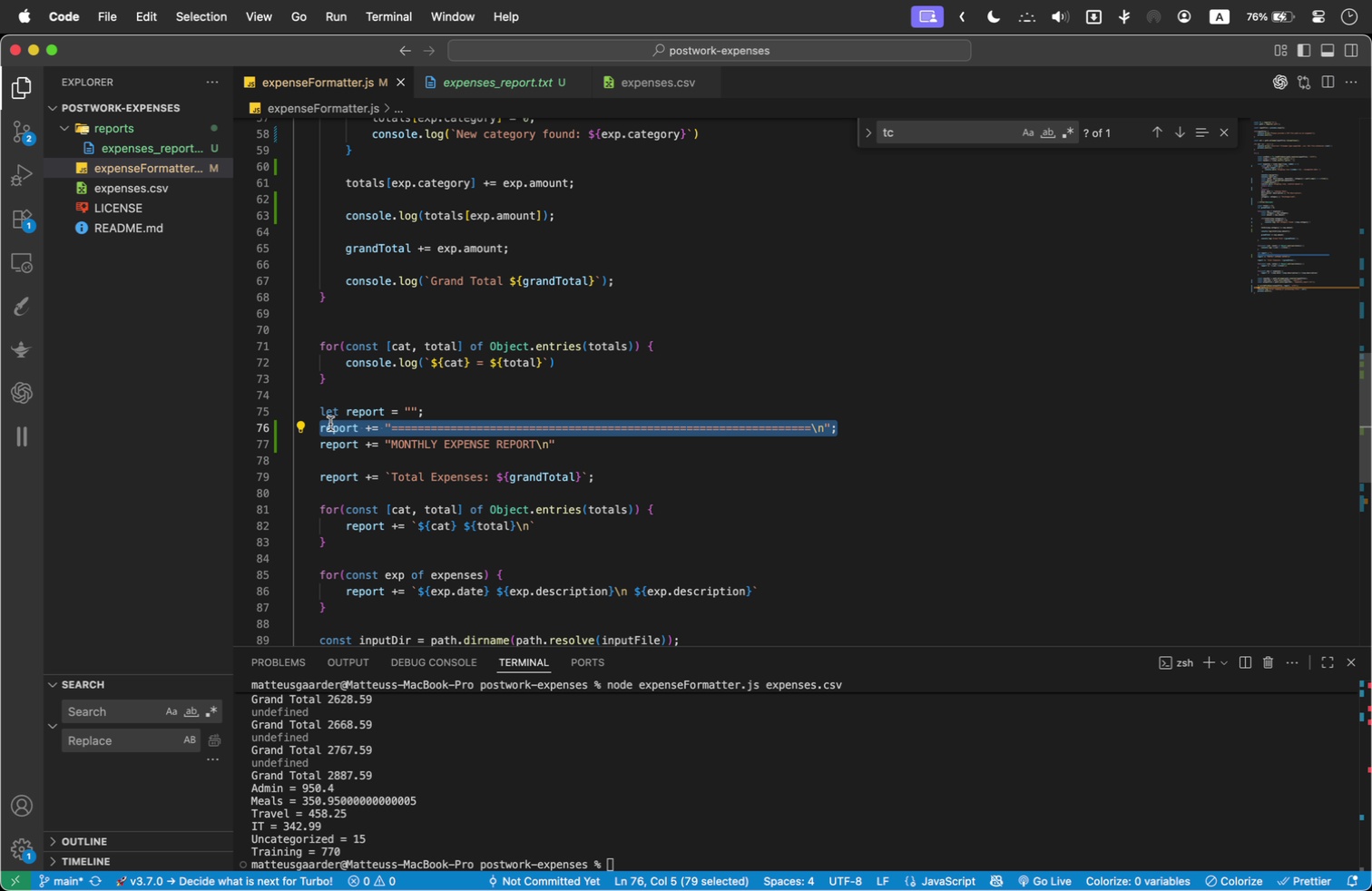 
key(Meta+C)
 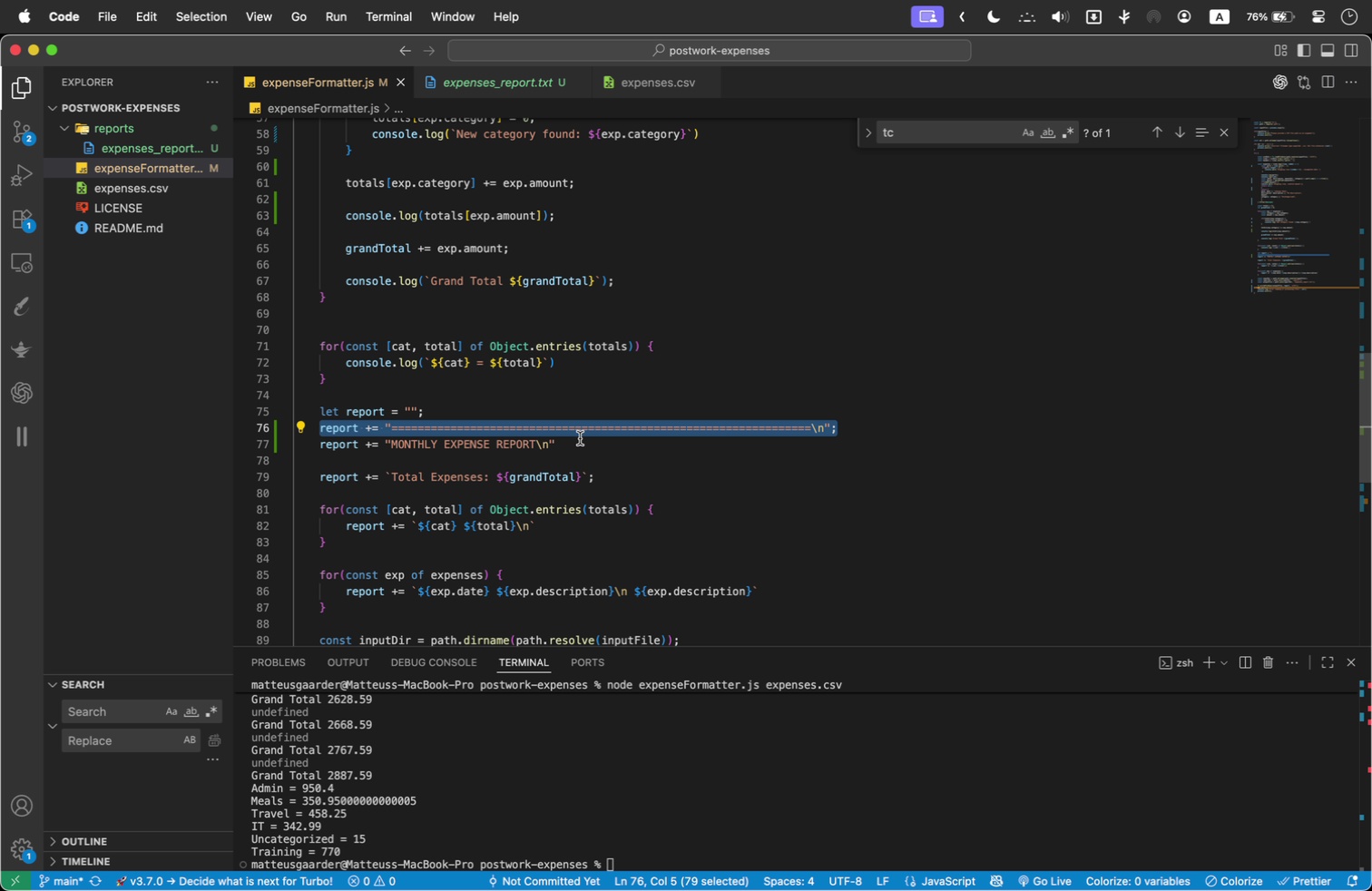 
left_click([578, 440])
 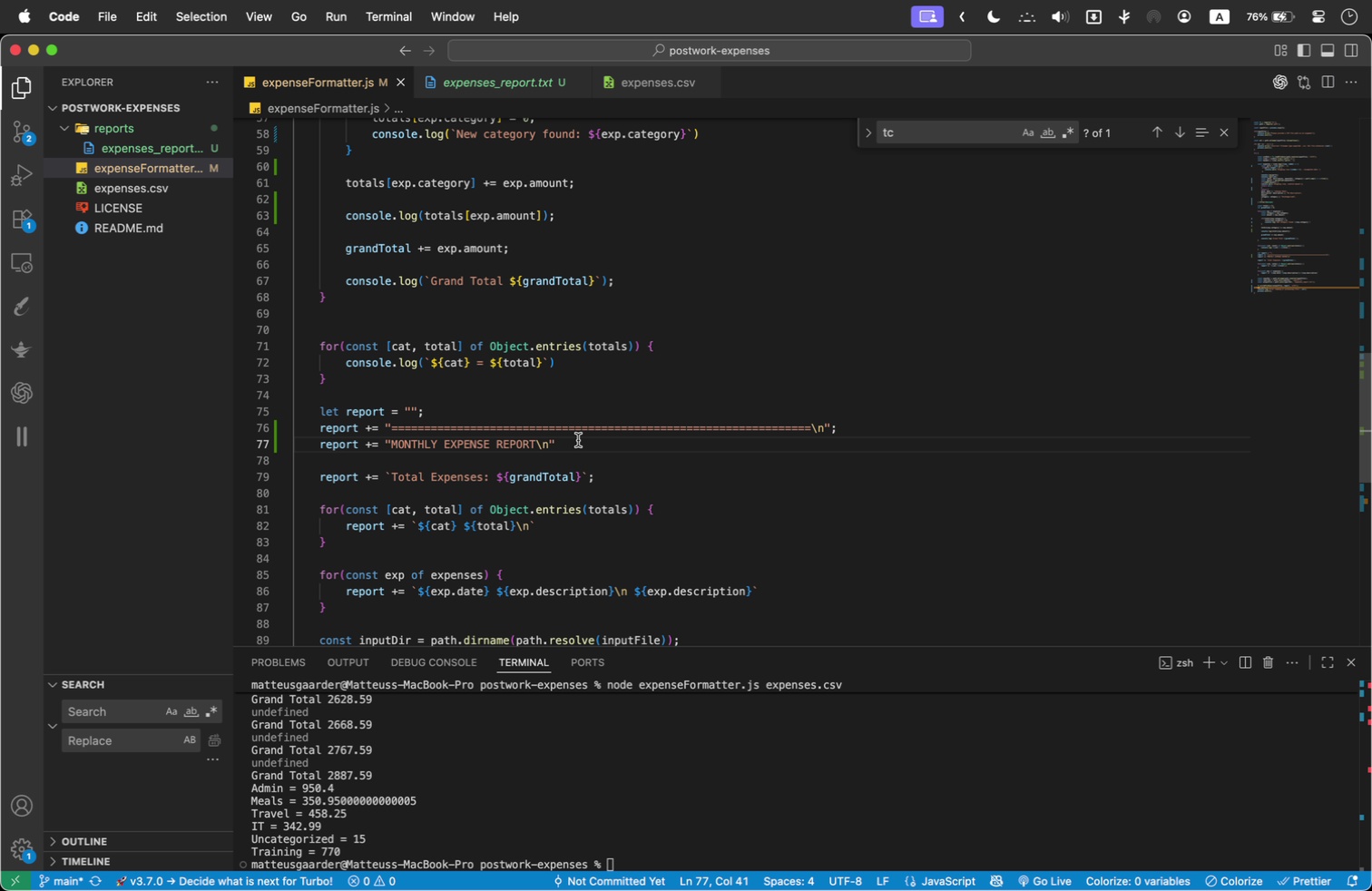 
key(Semicolon)
 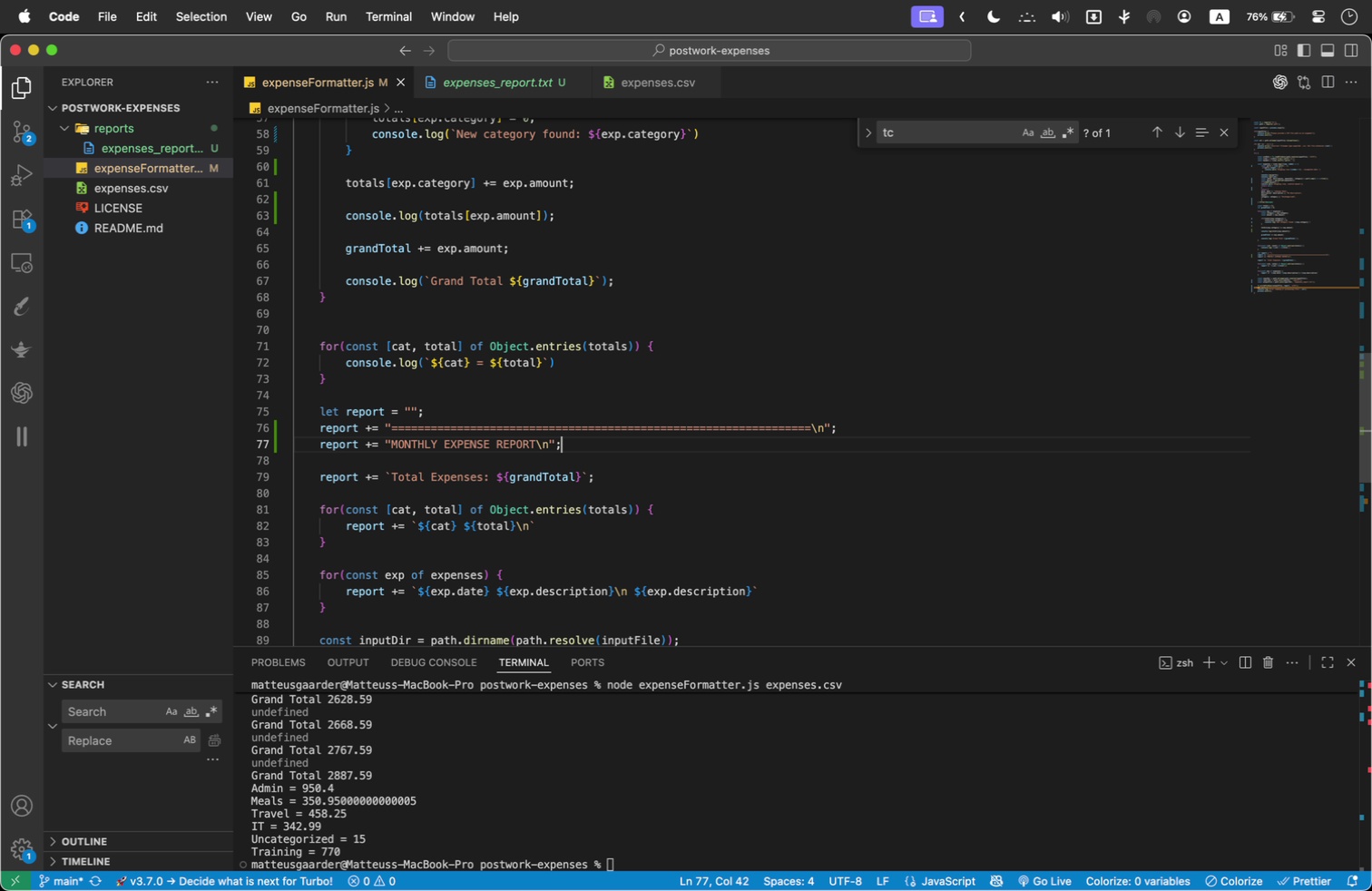 
key(Enter)
 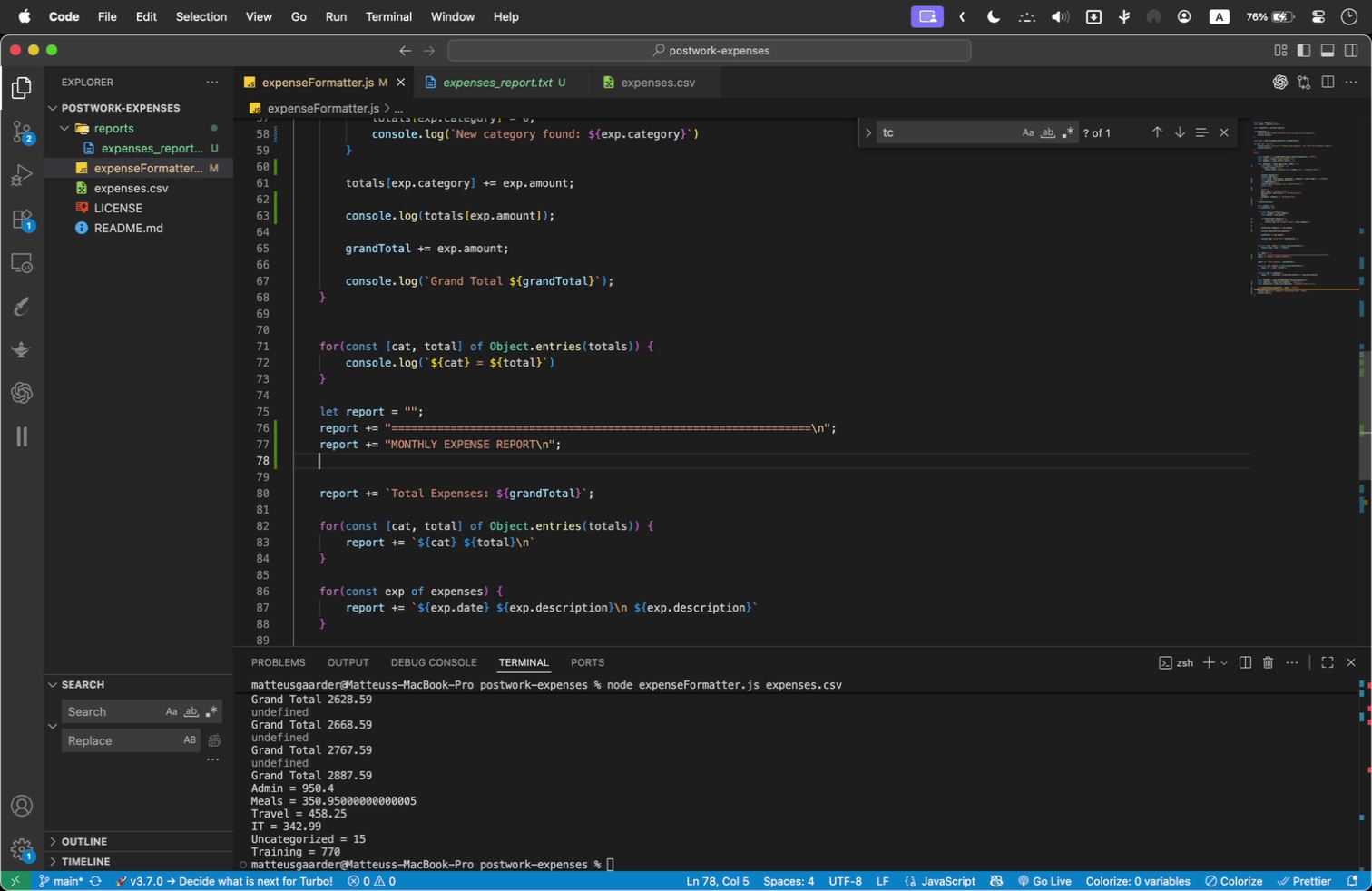 
key(Meta+V)
 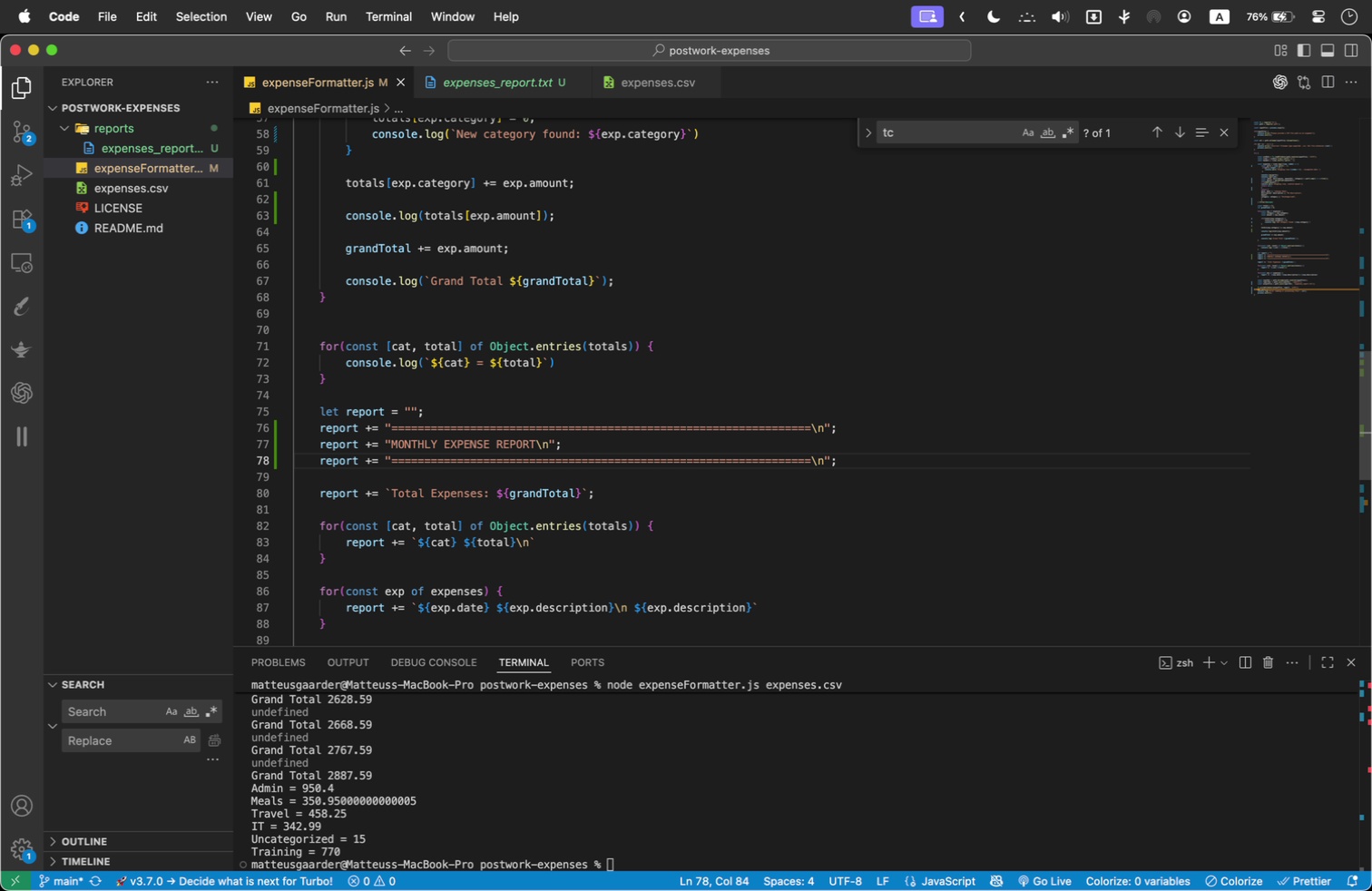 
key(ArrowLeft)
 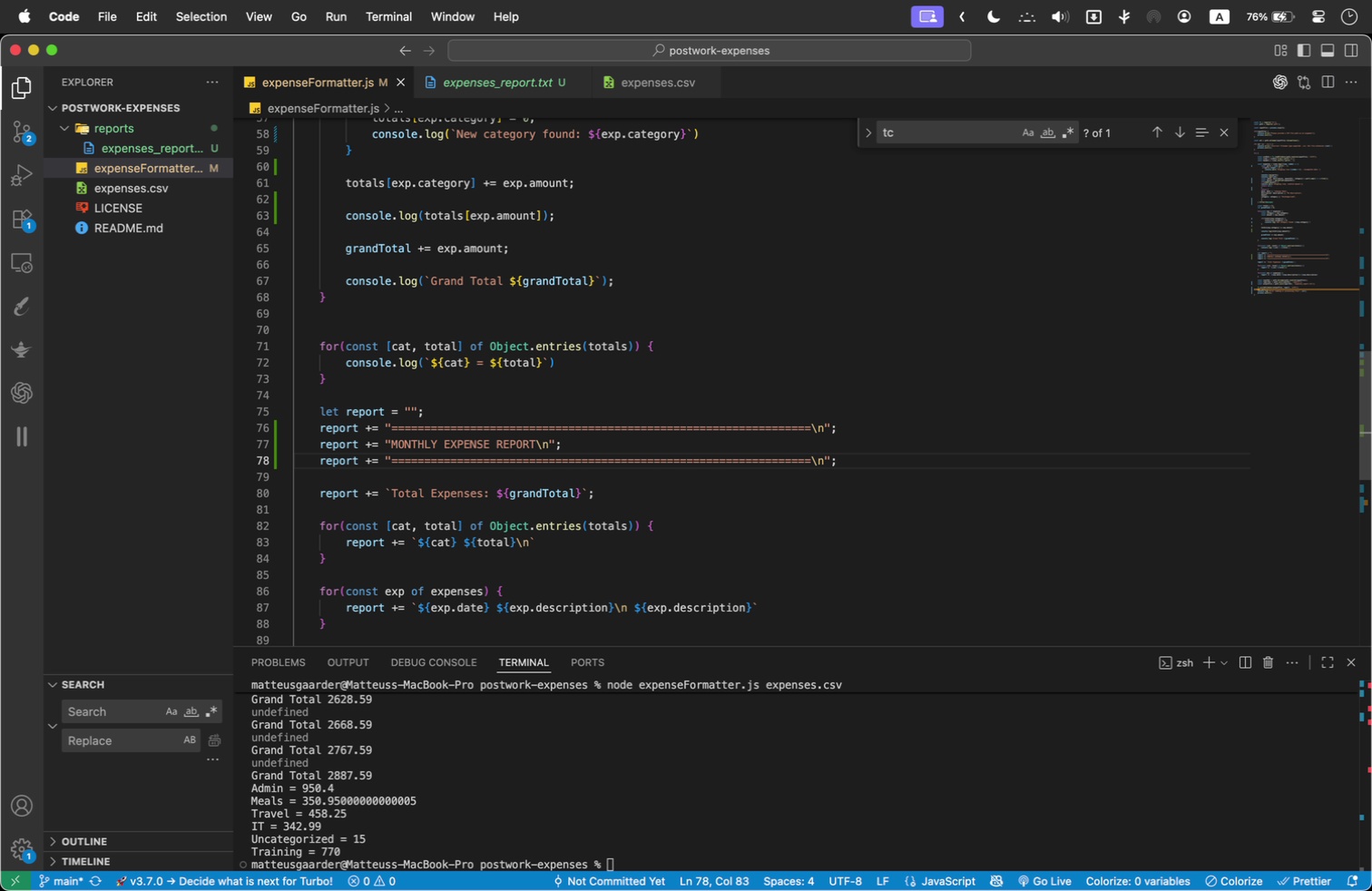 
key(Backslash)
 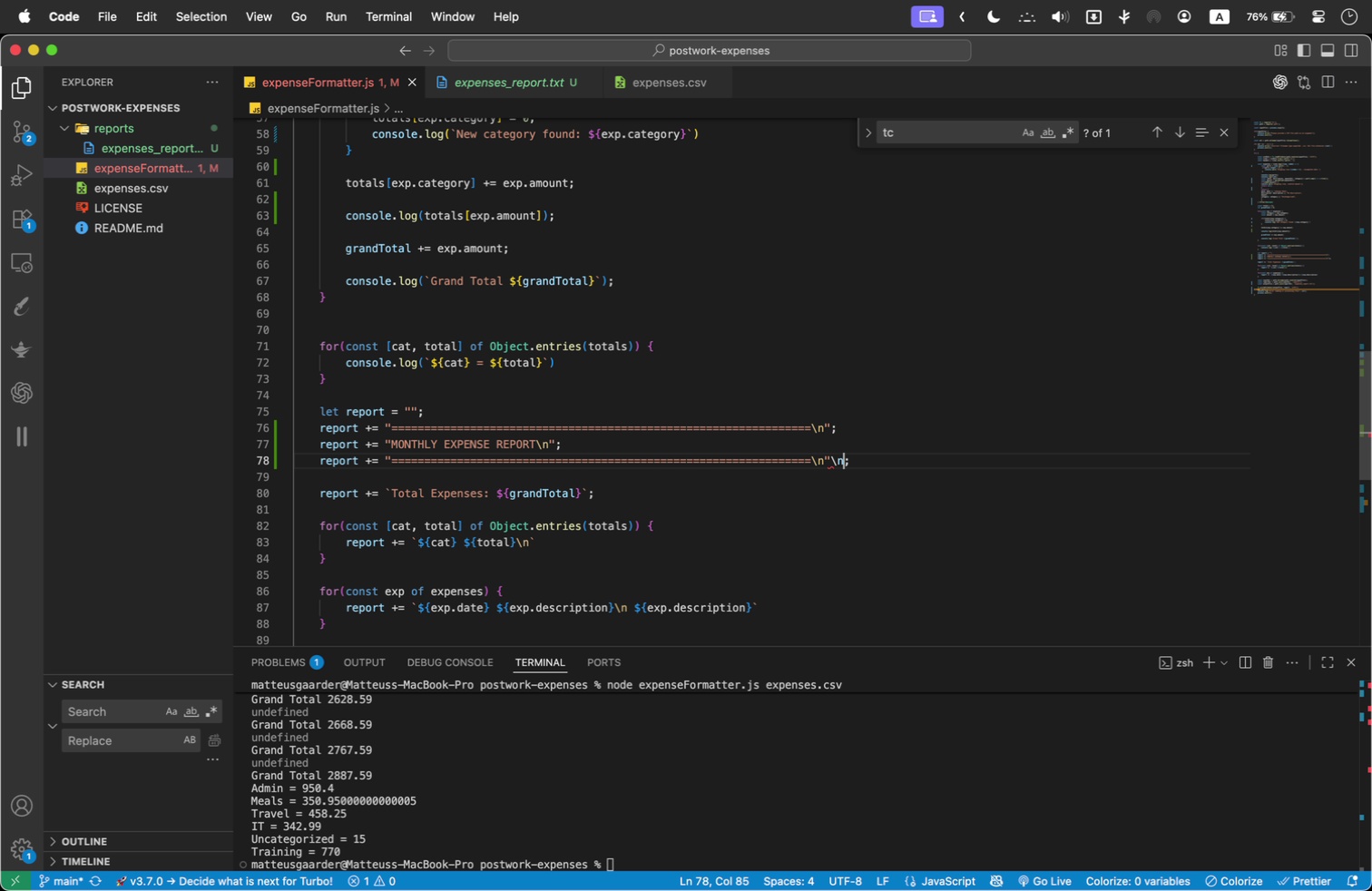 
key(N)
 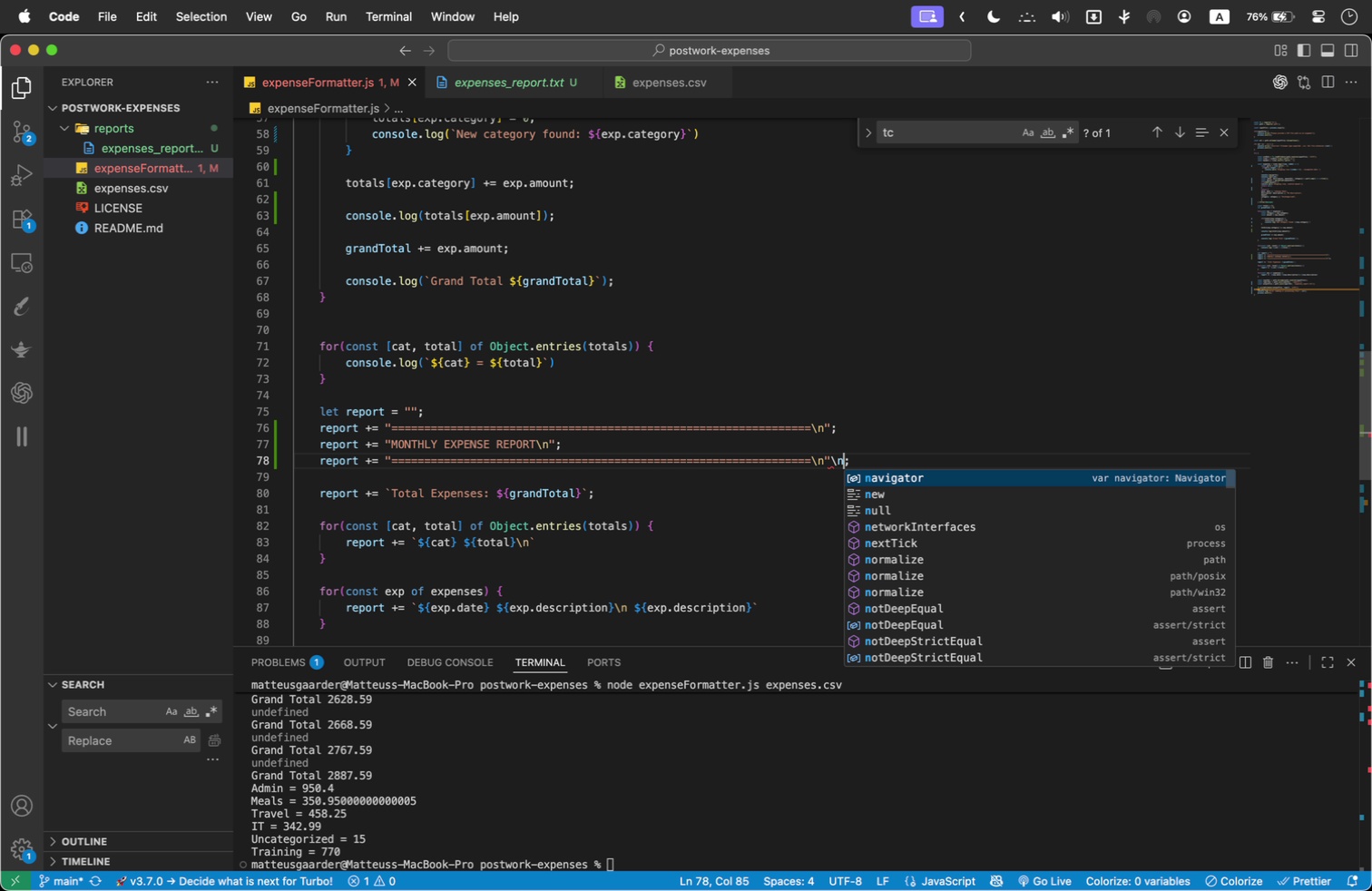 
key(ArrowDown)
 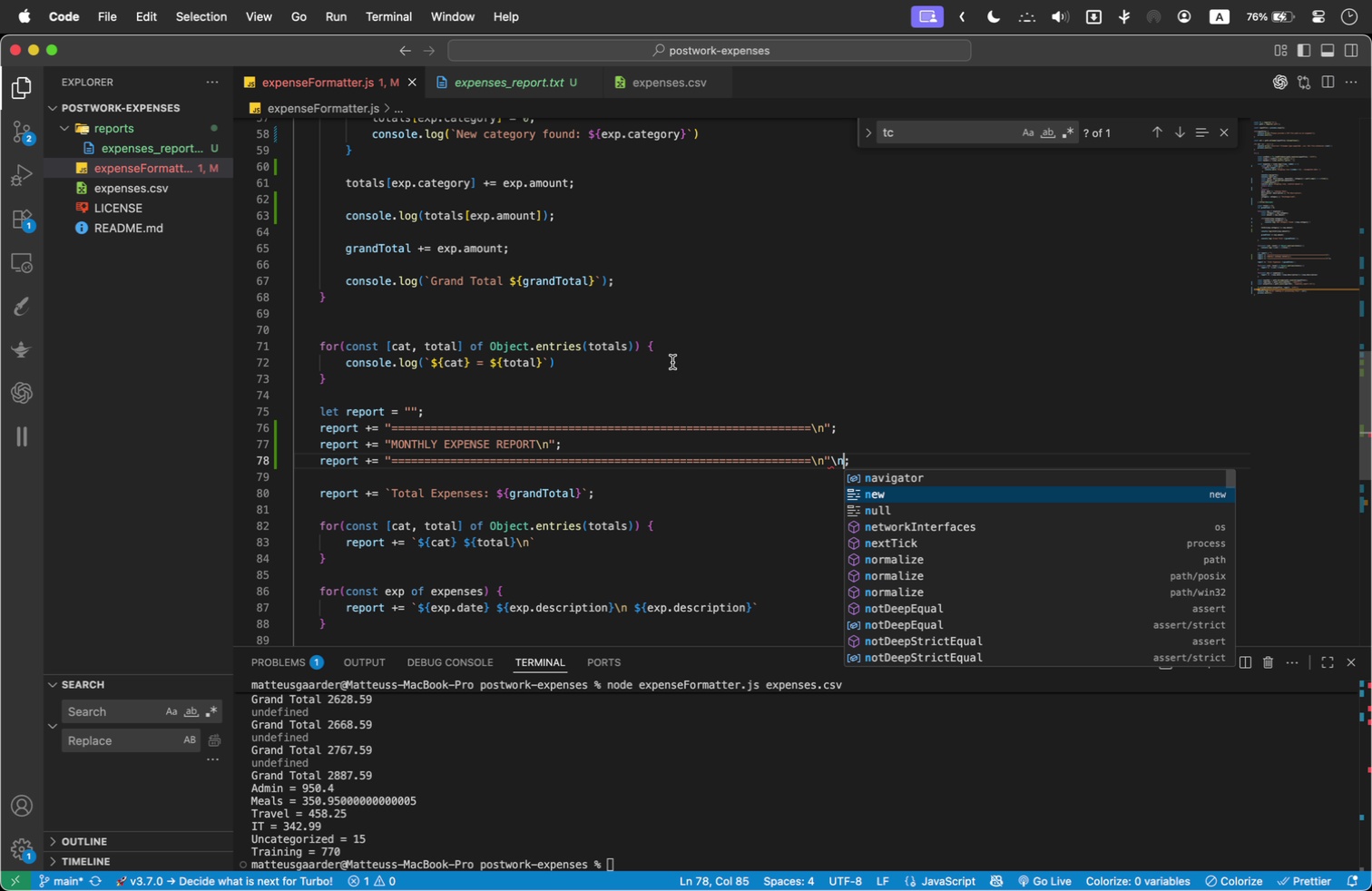 
left_click([812, 377])
 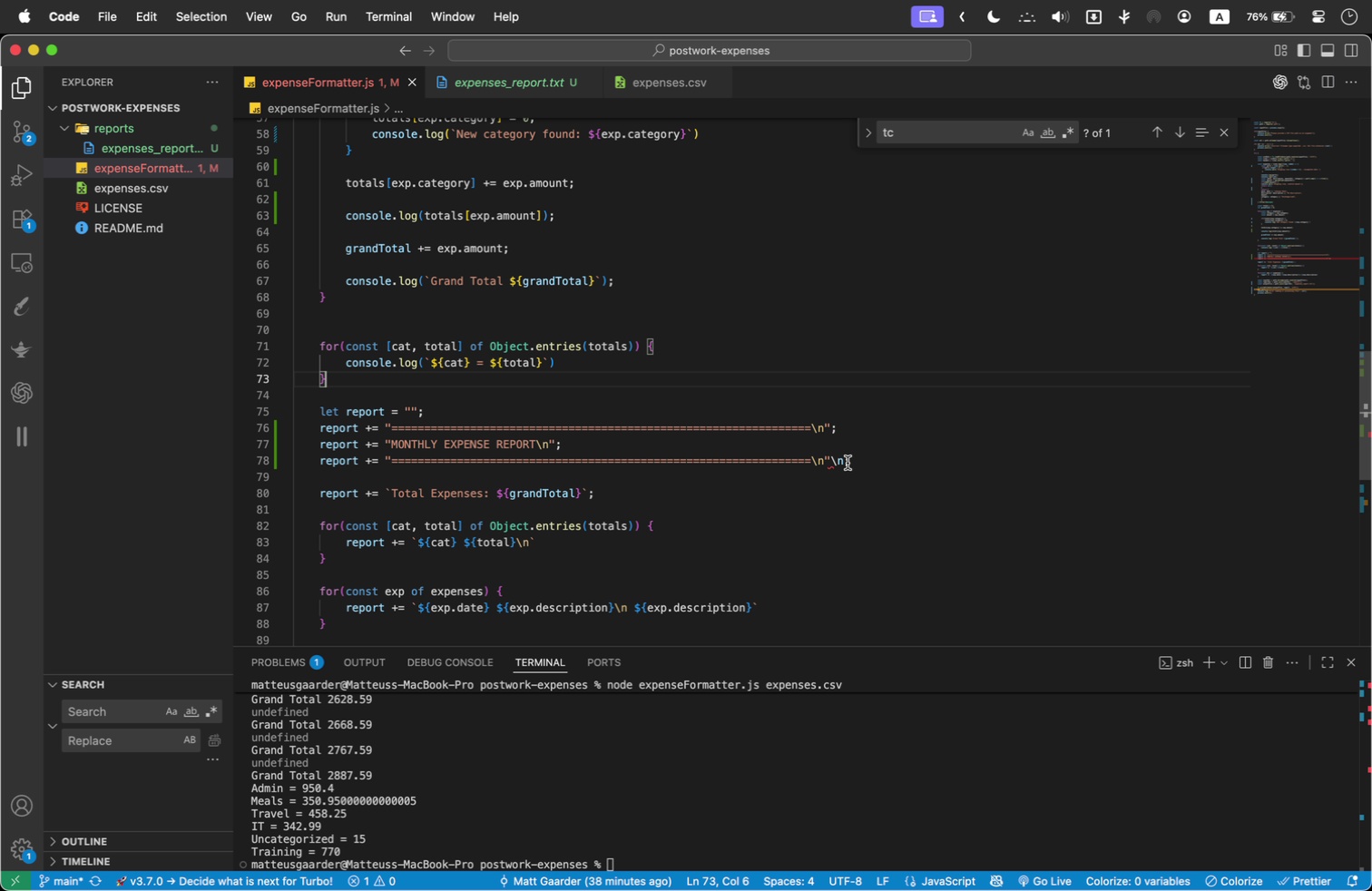 
left_click([831, 460])
 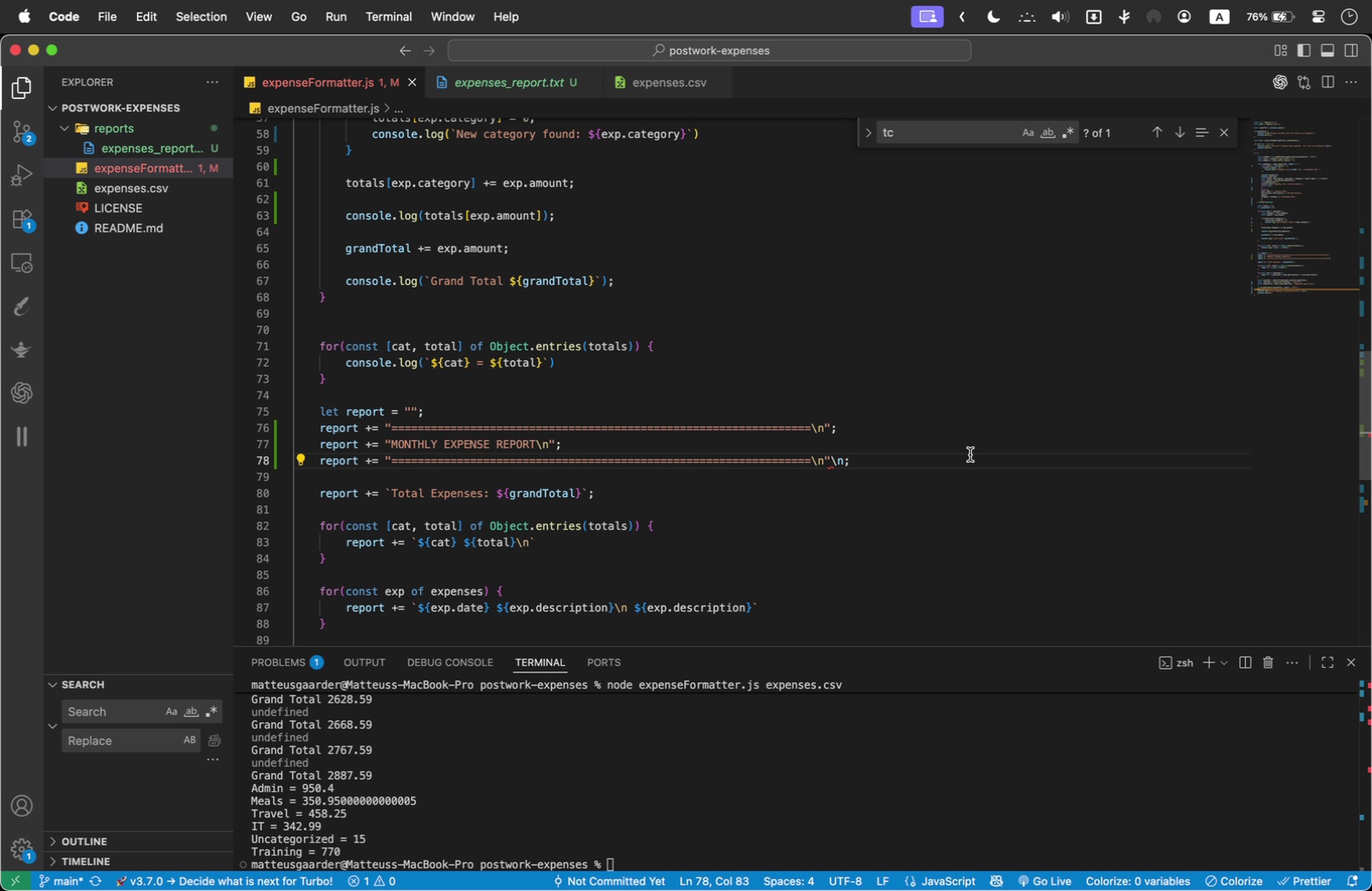 
key(Backspace)
 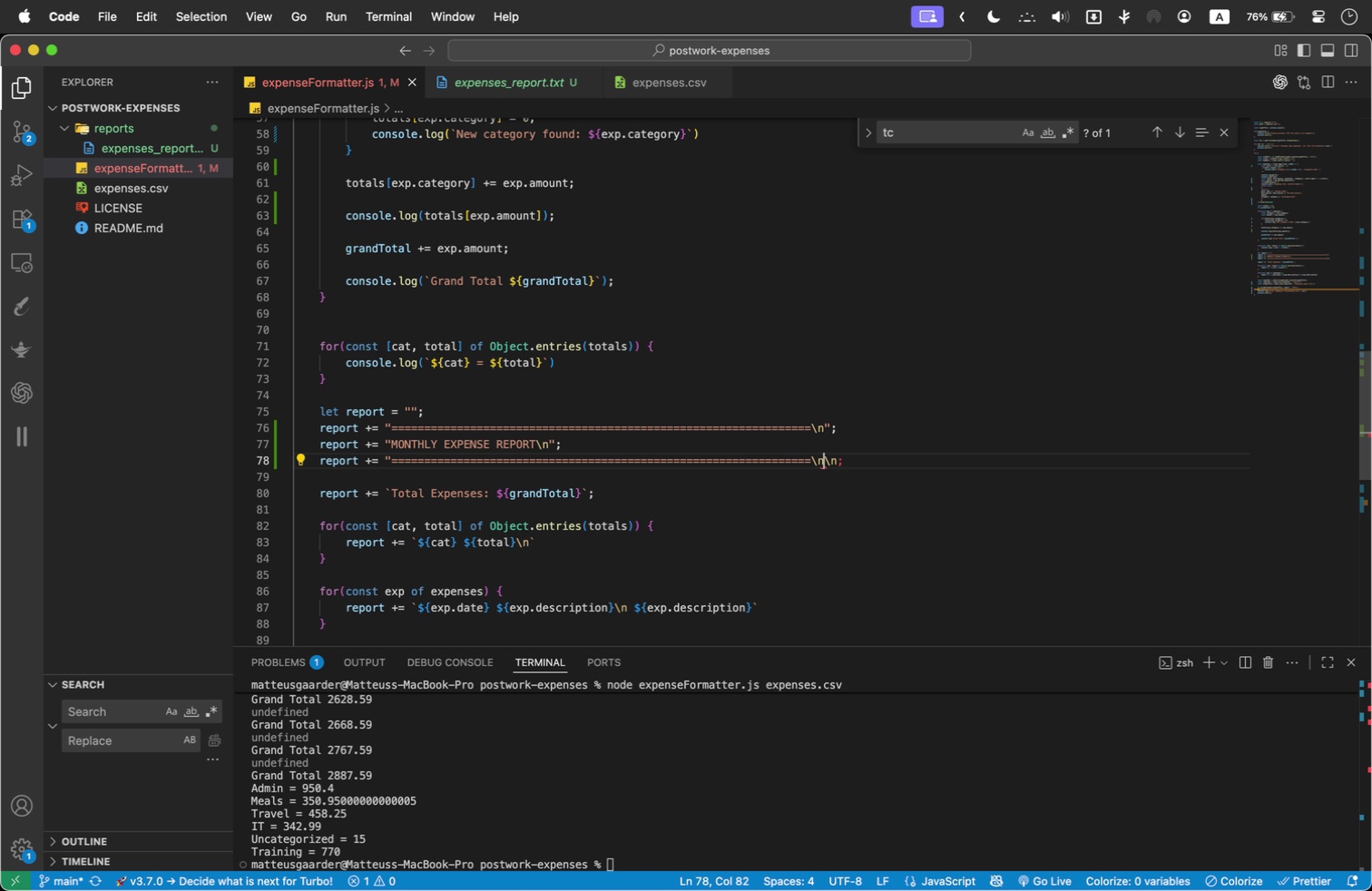 
key(ArrowRight)
 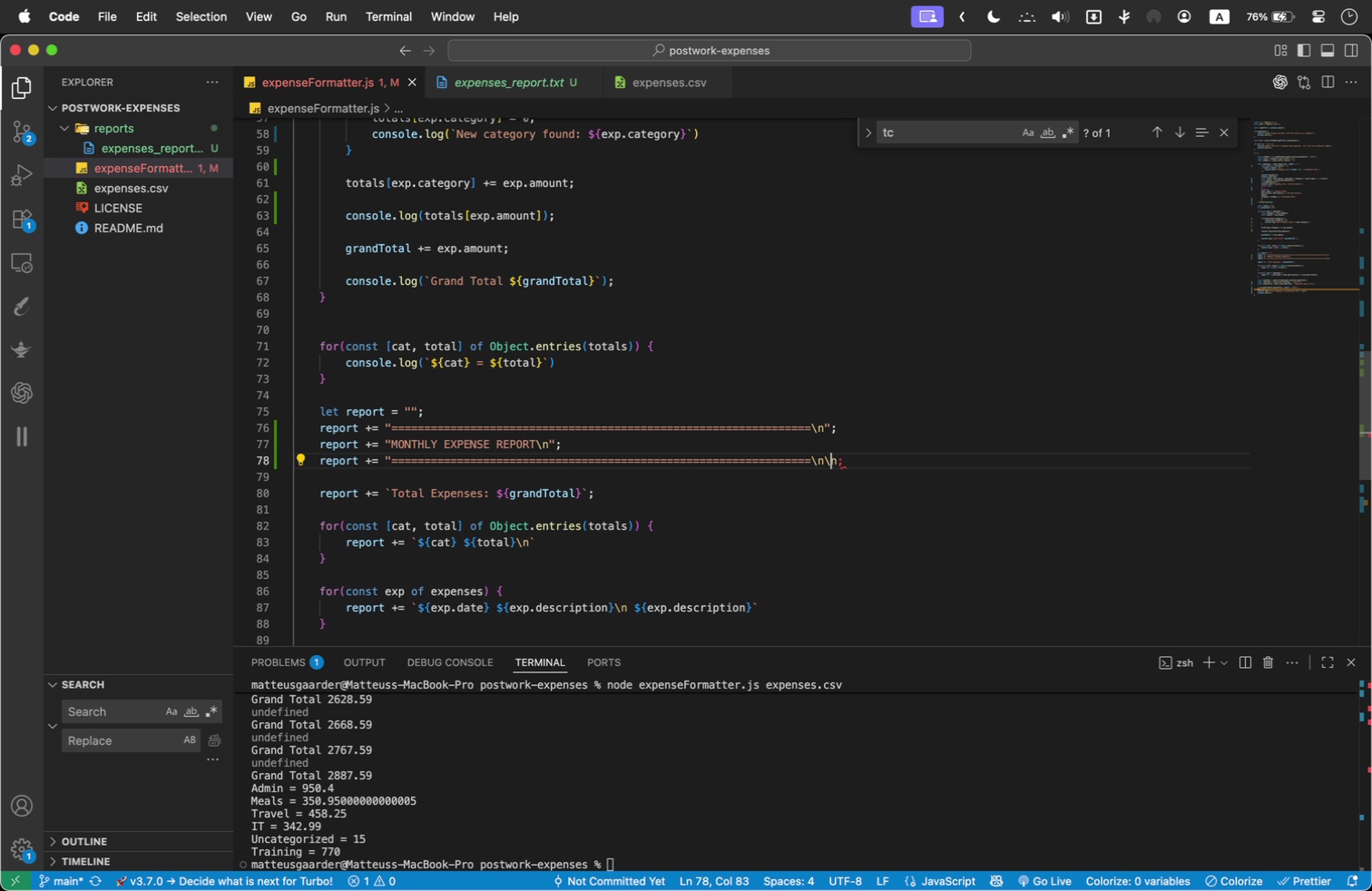 
key(ArrowRight)
 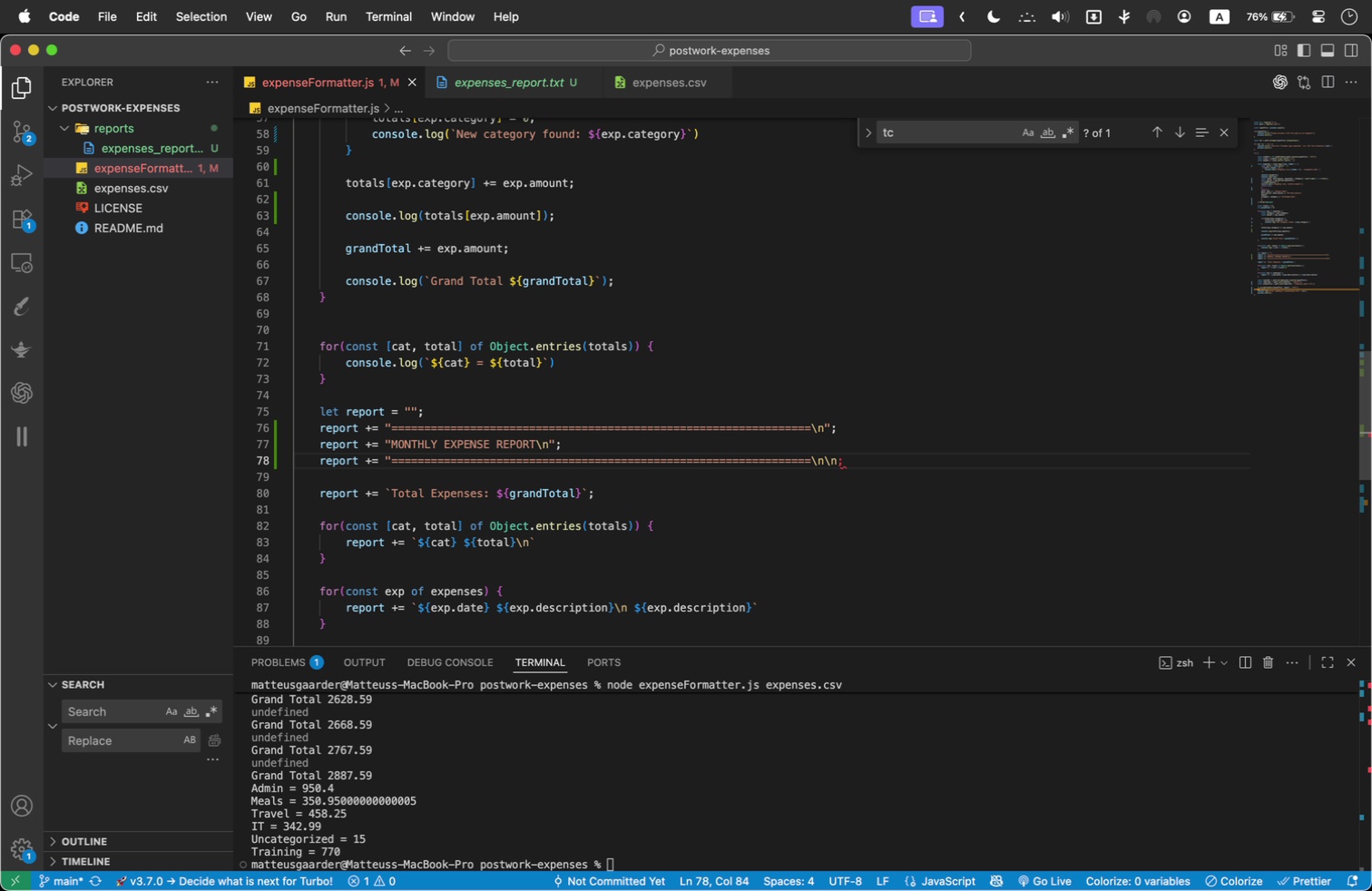 
key(Shift+Quote)
 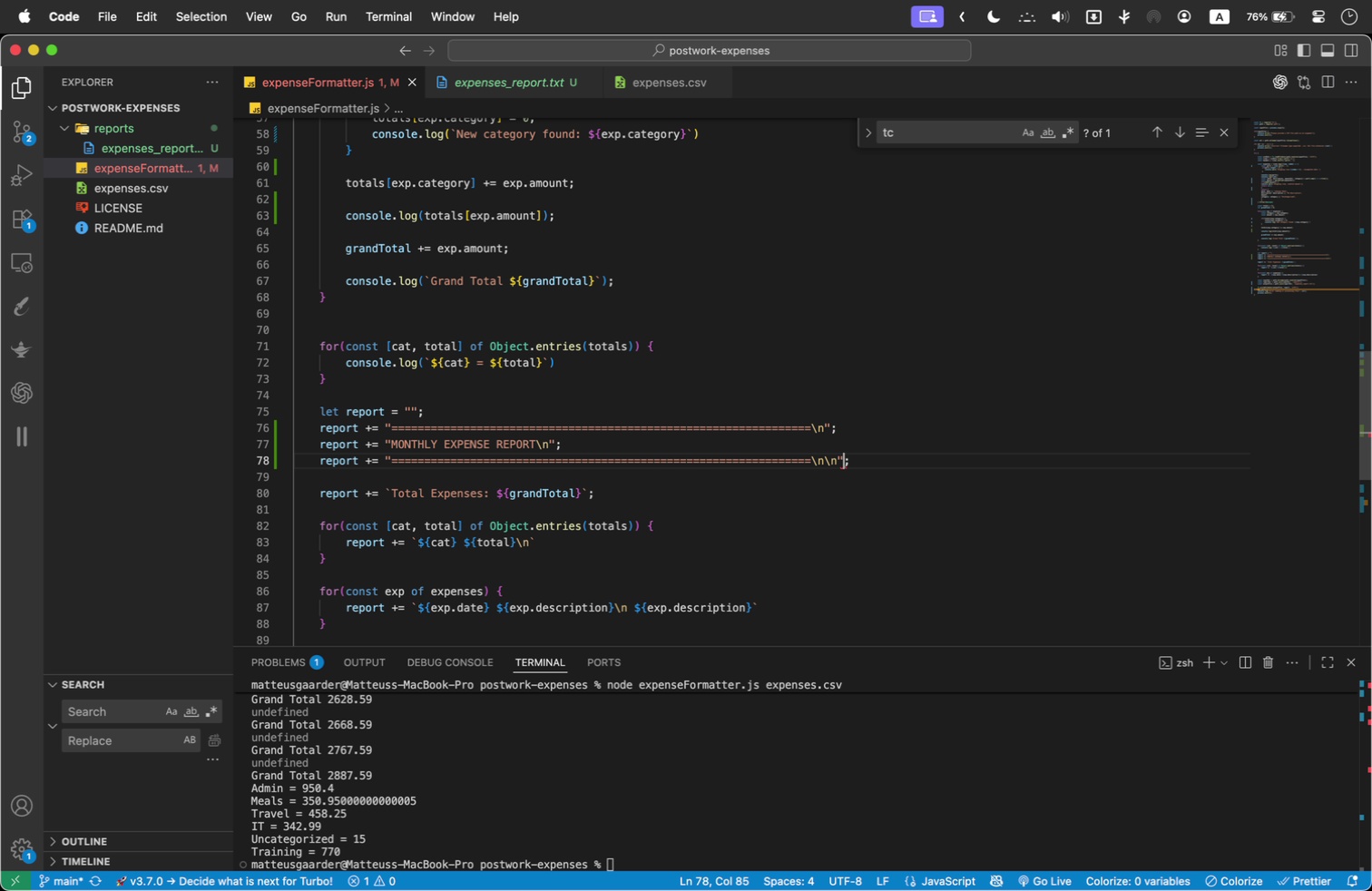 
key(Shift+Quote)
 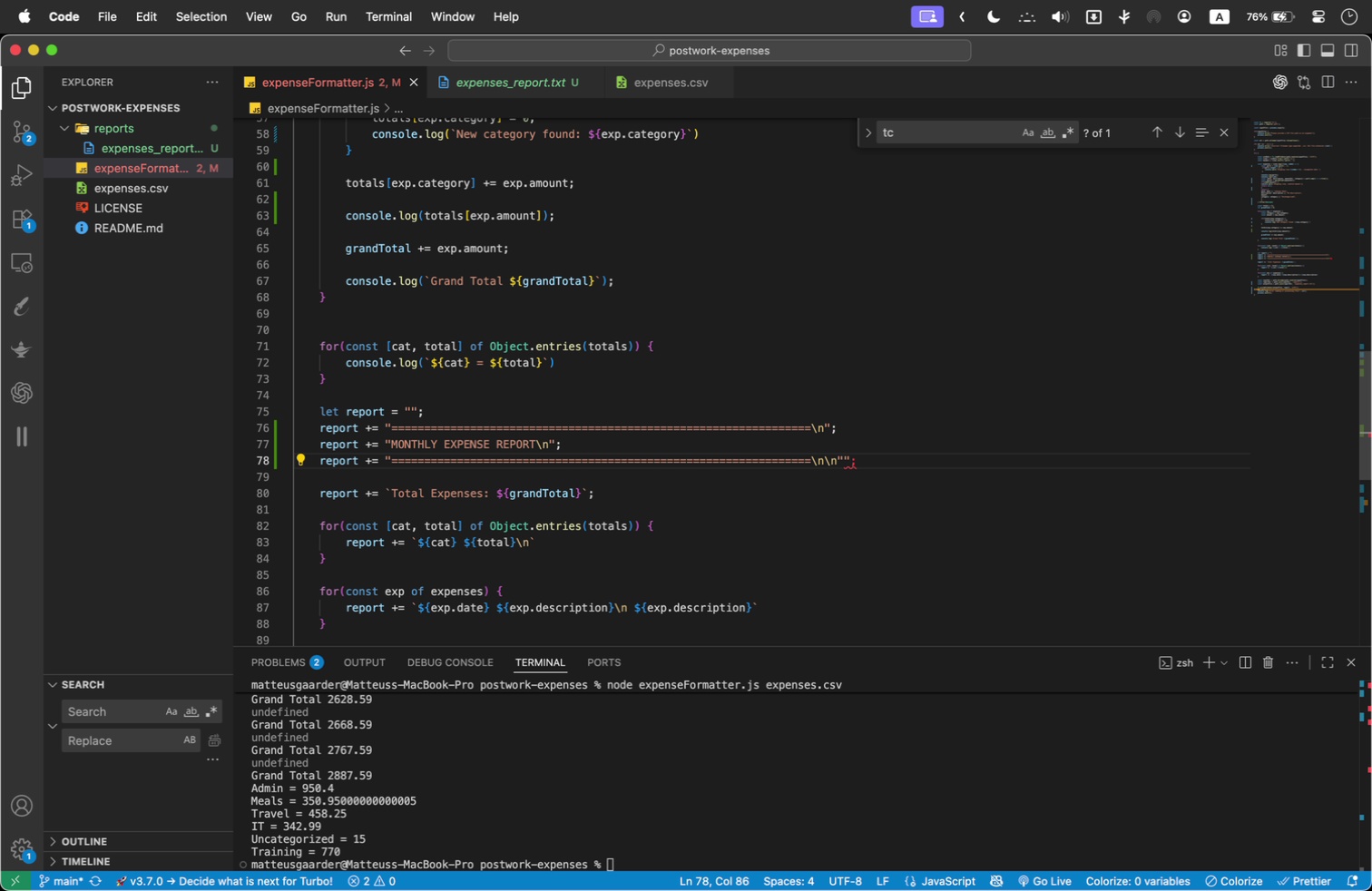 
key(Backspace)
 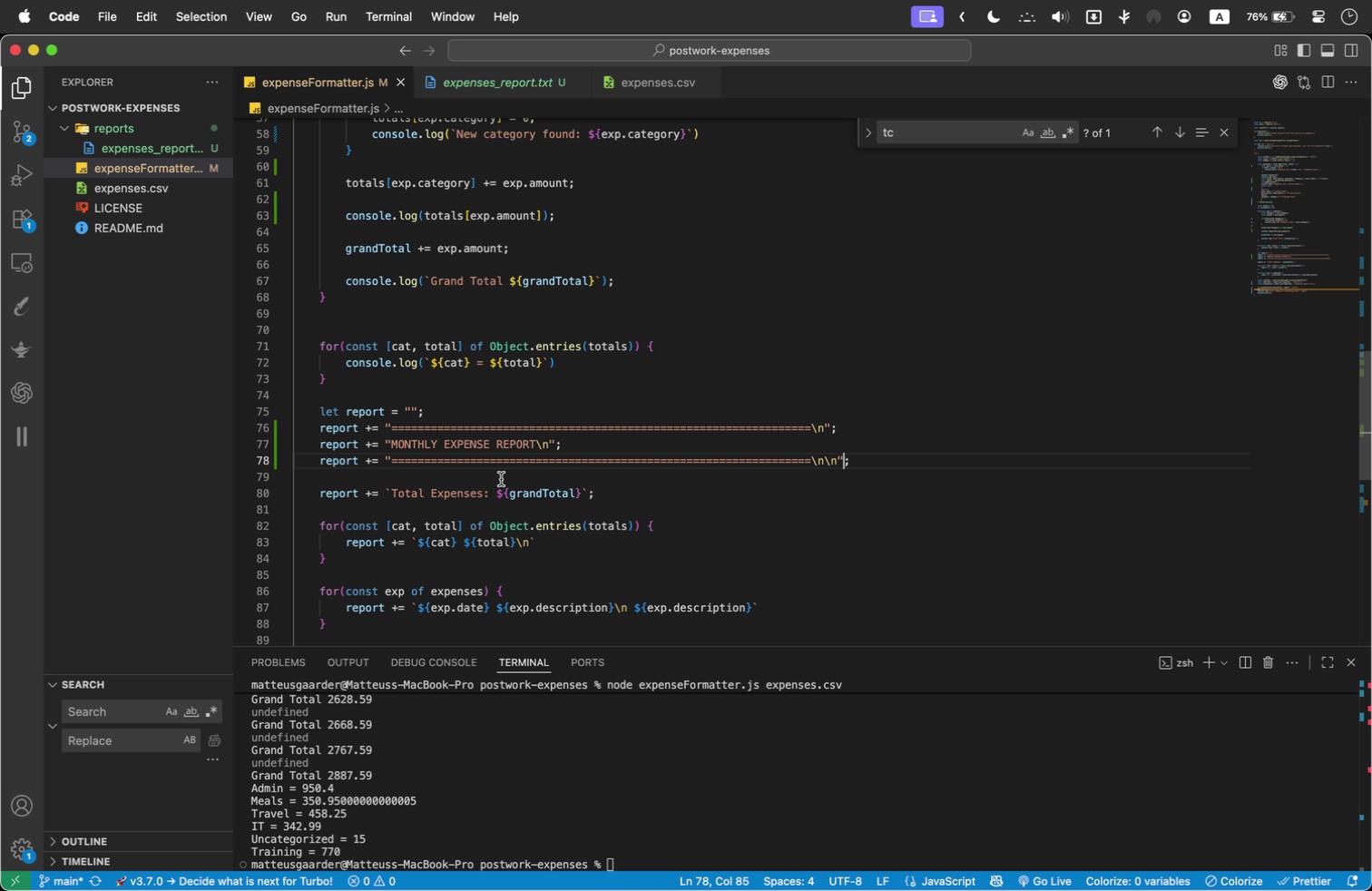 
left_click([504, 479])
 